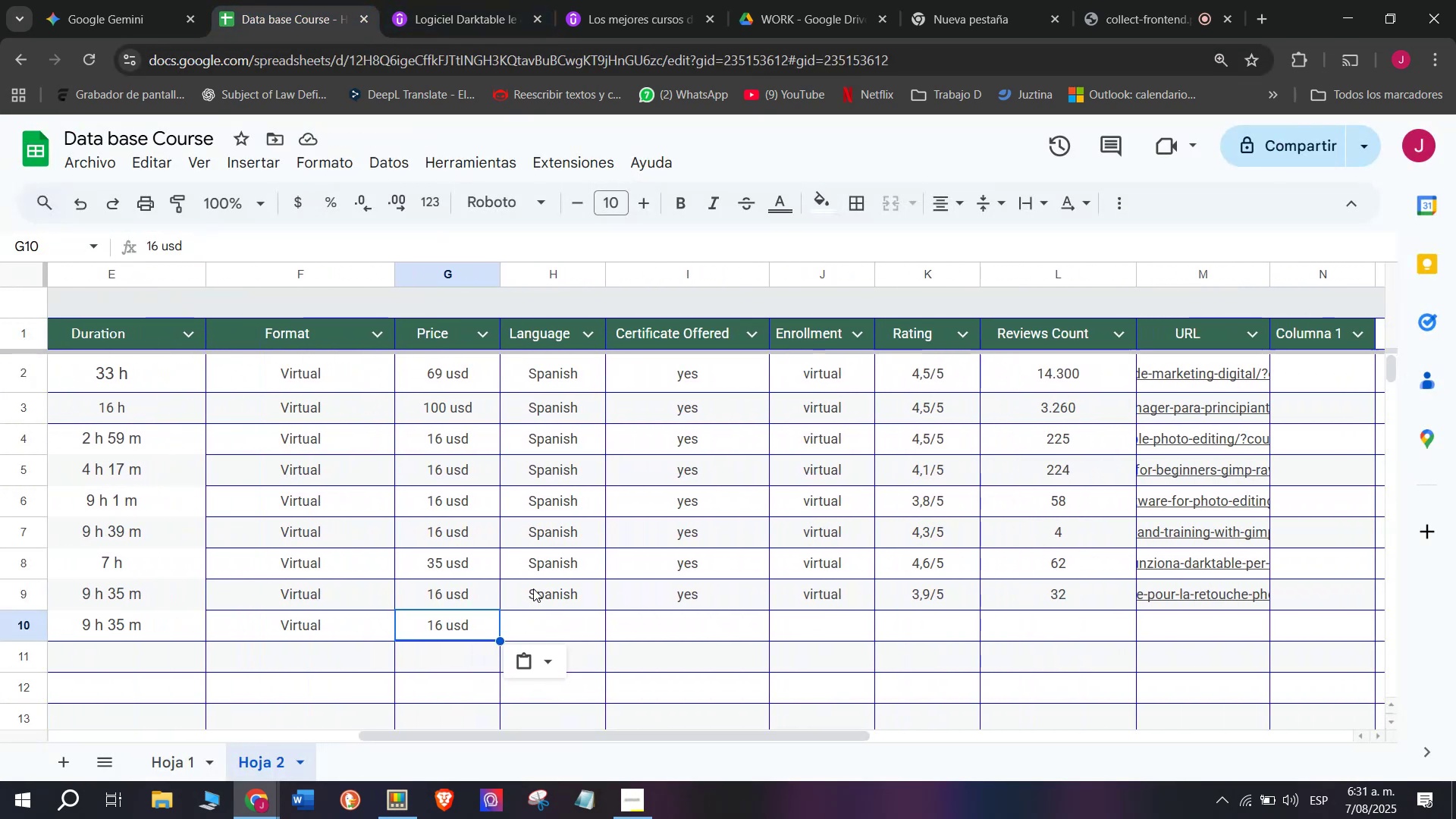 
key(Break)
 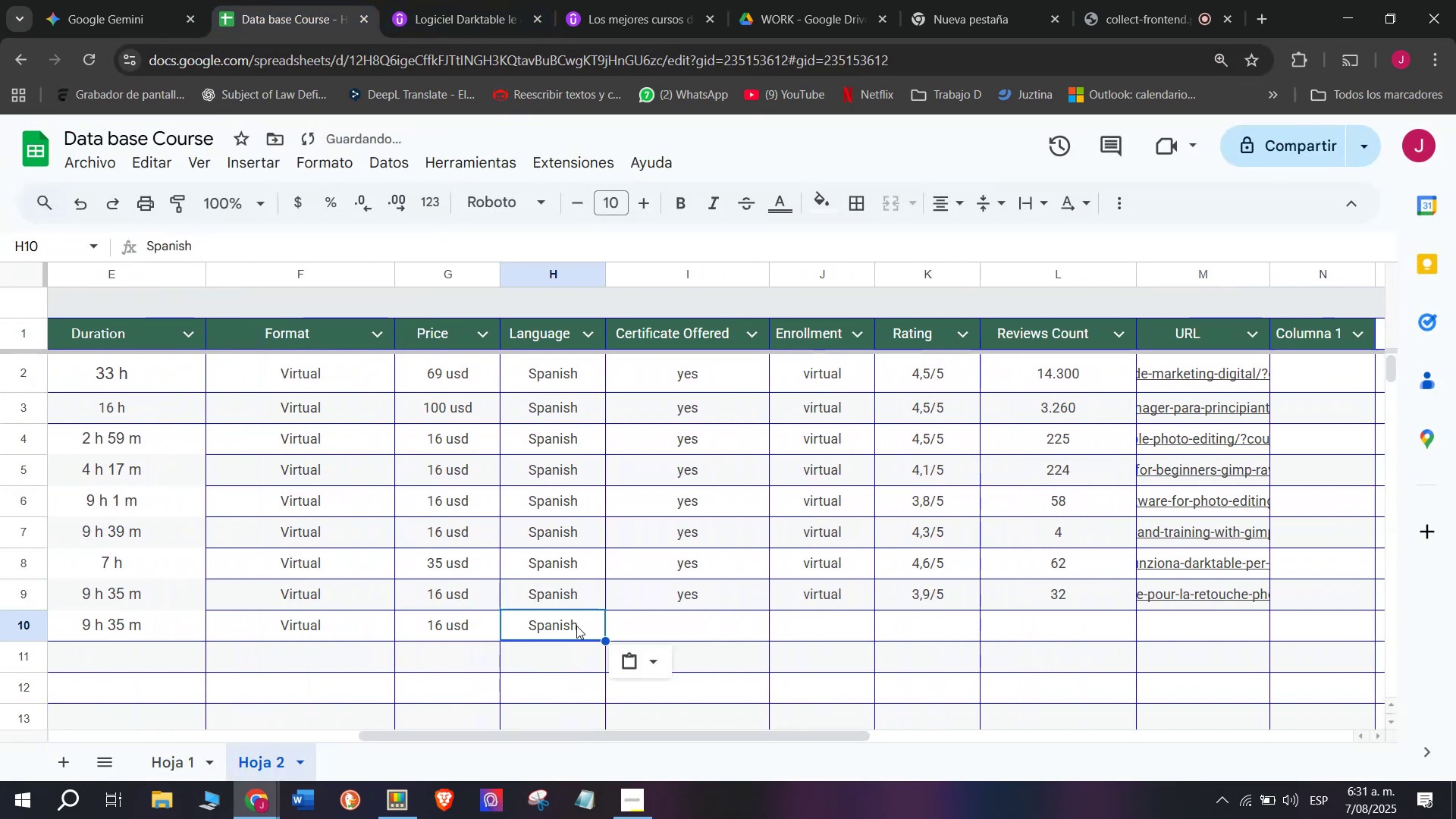 
key(Control+ControlLeft)
 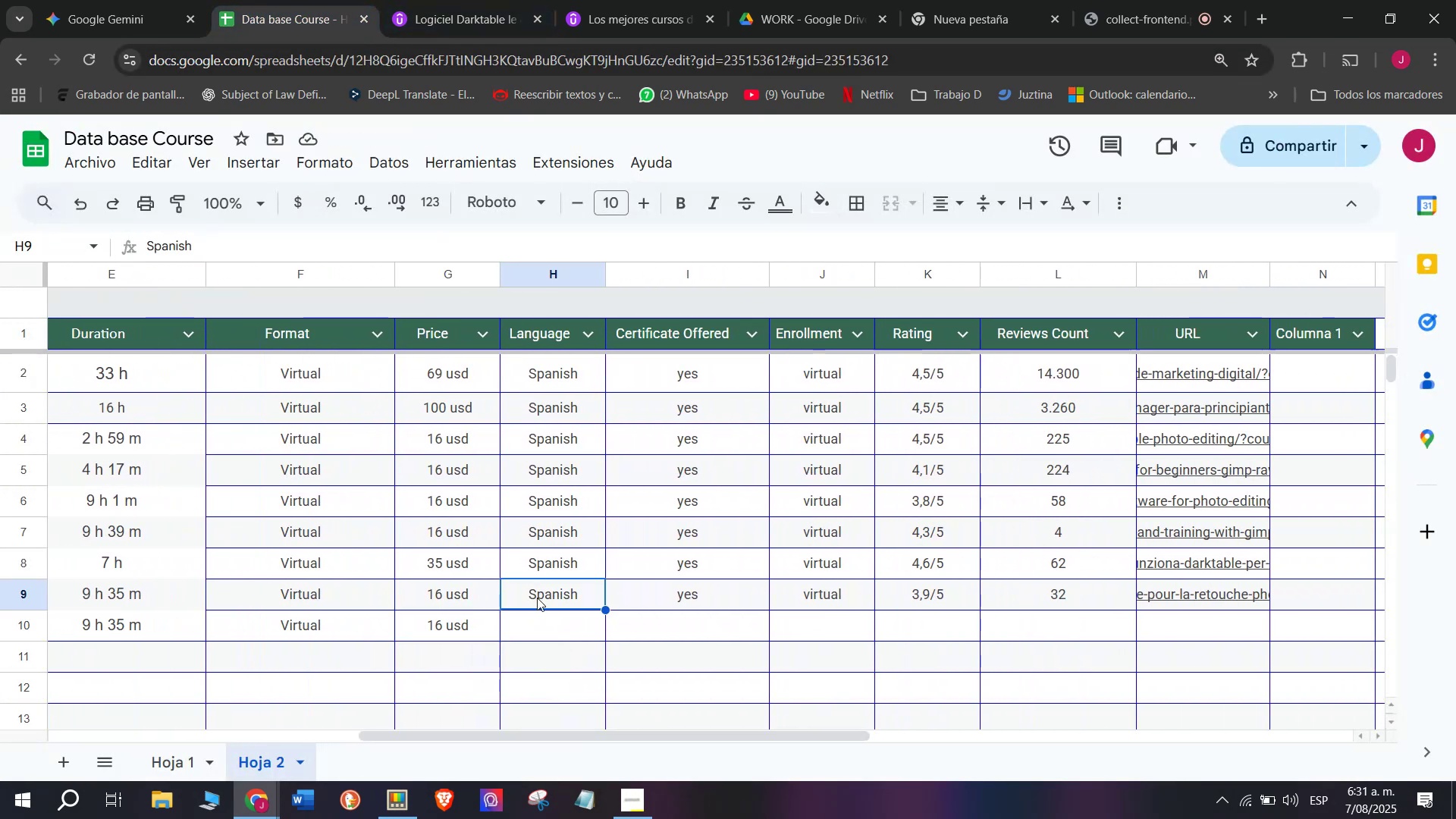 
key(Control+C)
 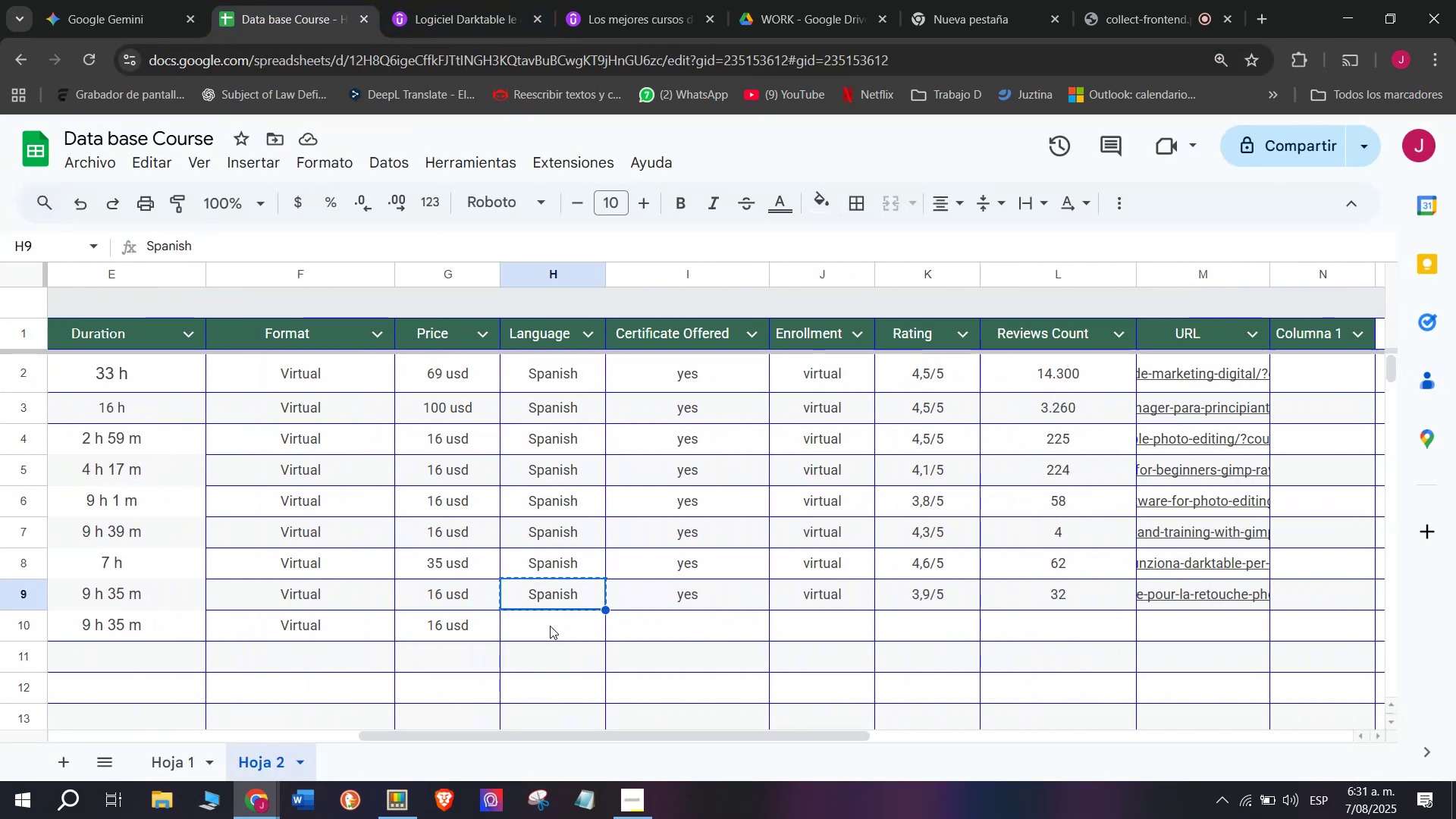 
double_click([550, 626])
 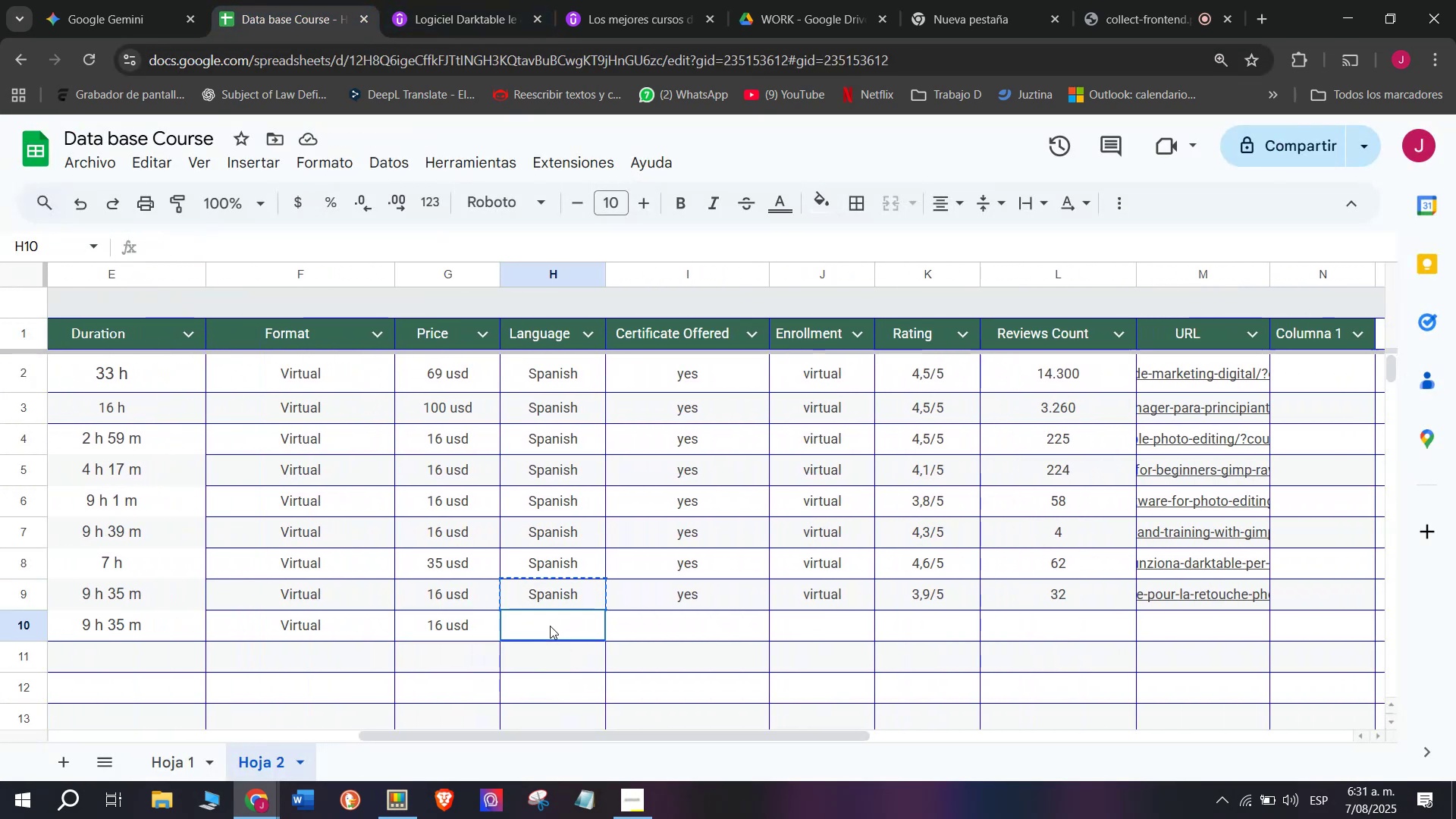 
key(Z)
 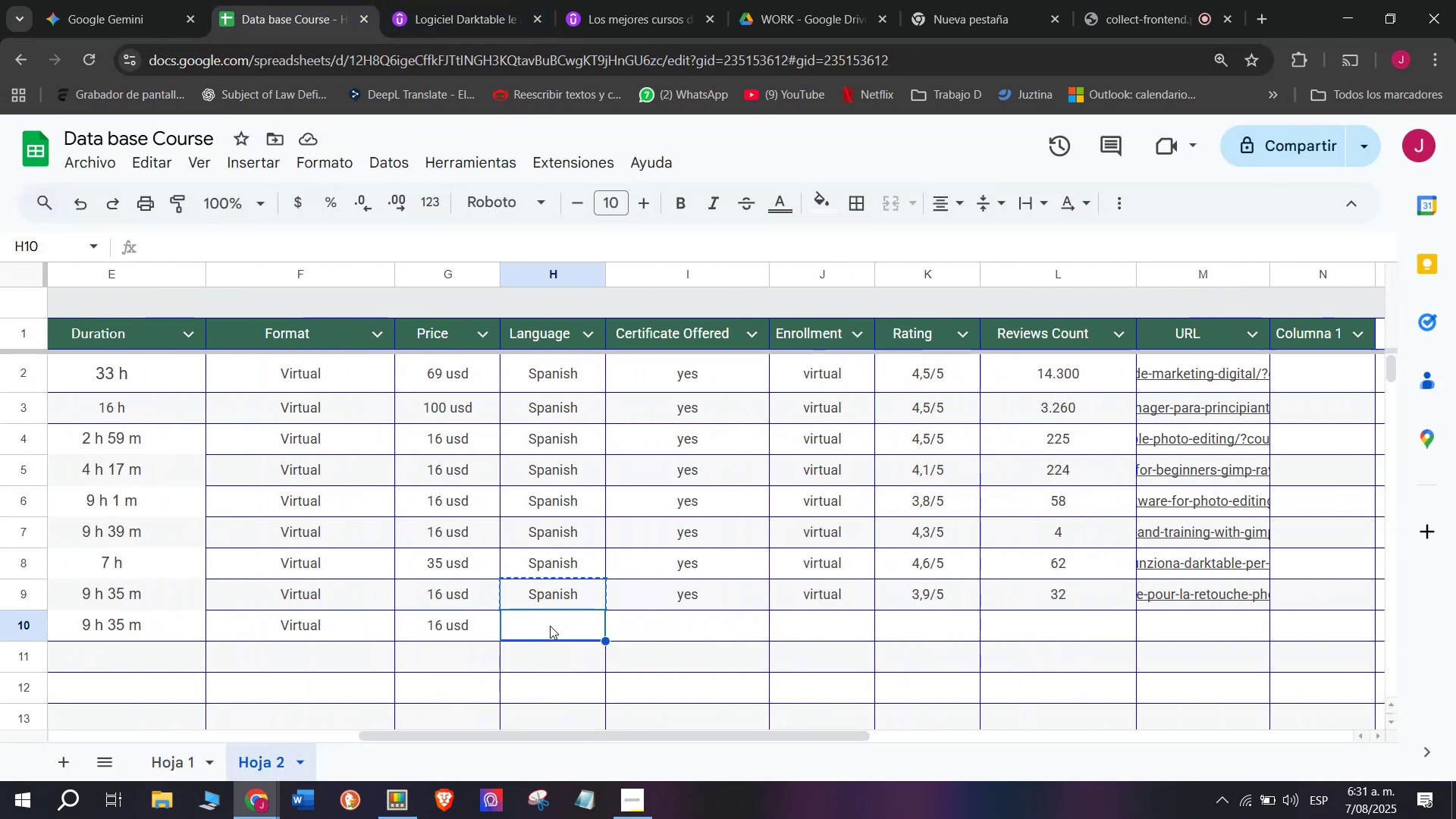 
key(Control+ControlLeft)
 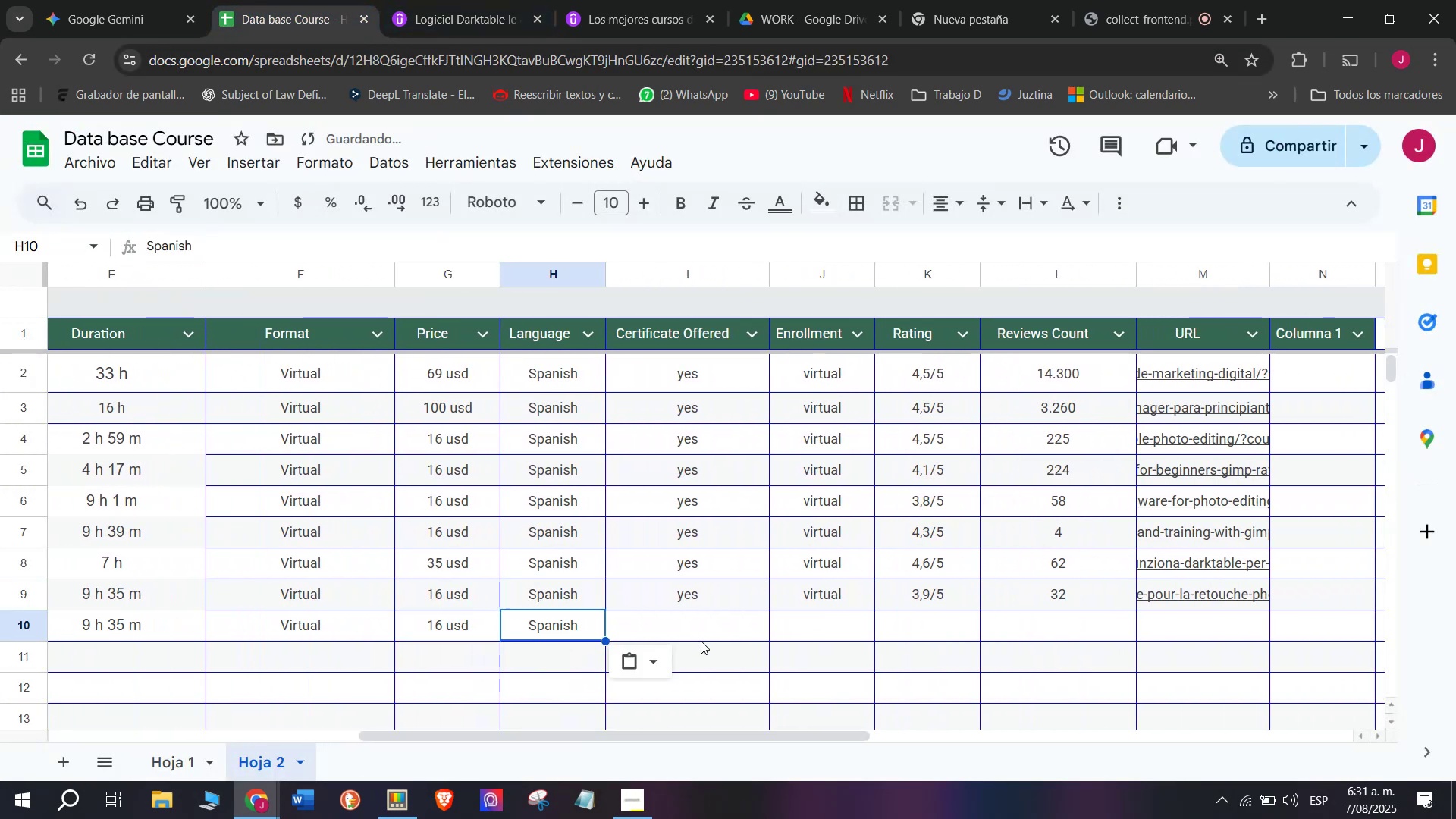 
key(Control+V)
 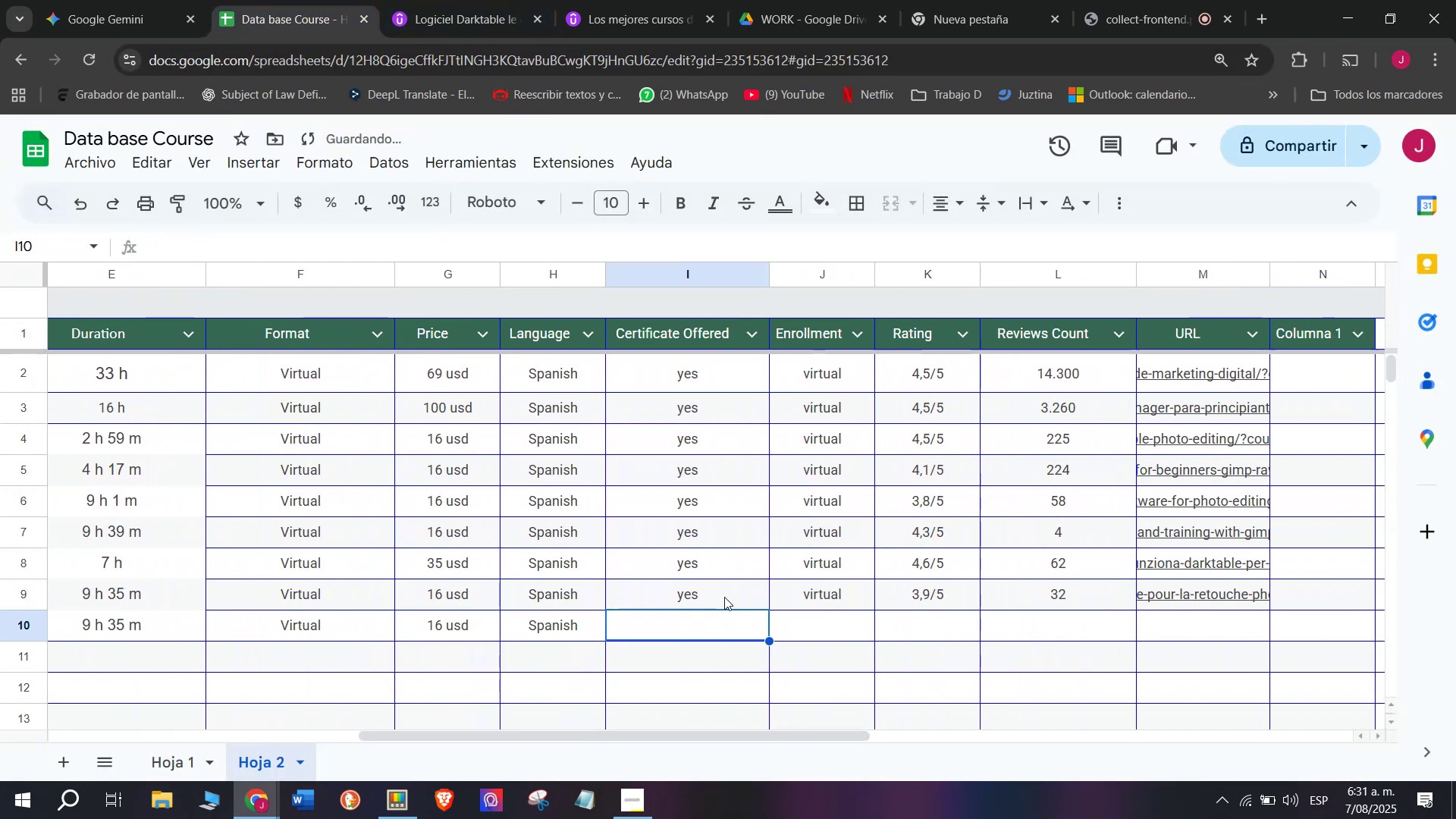 
double_click([724, 595])
 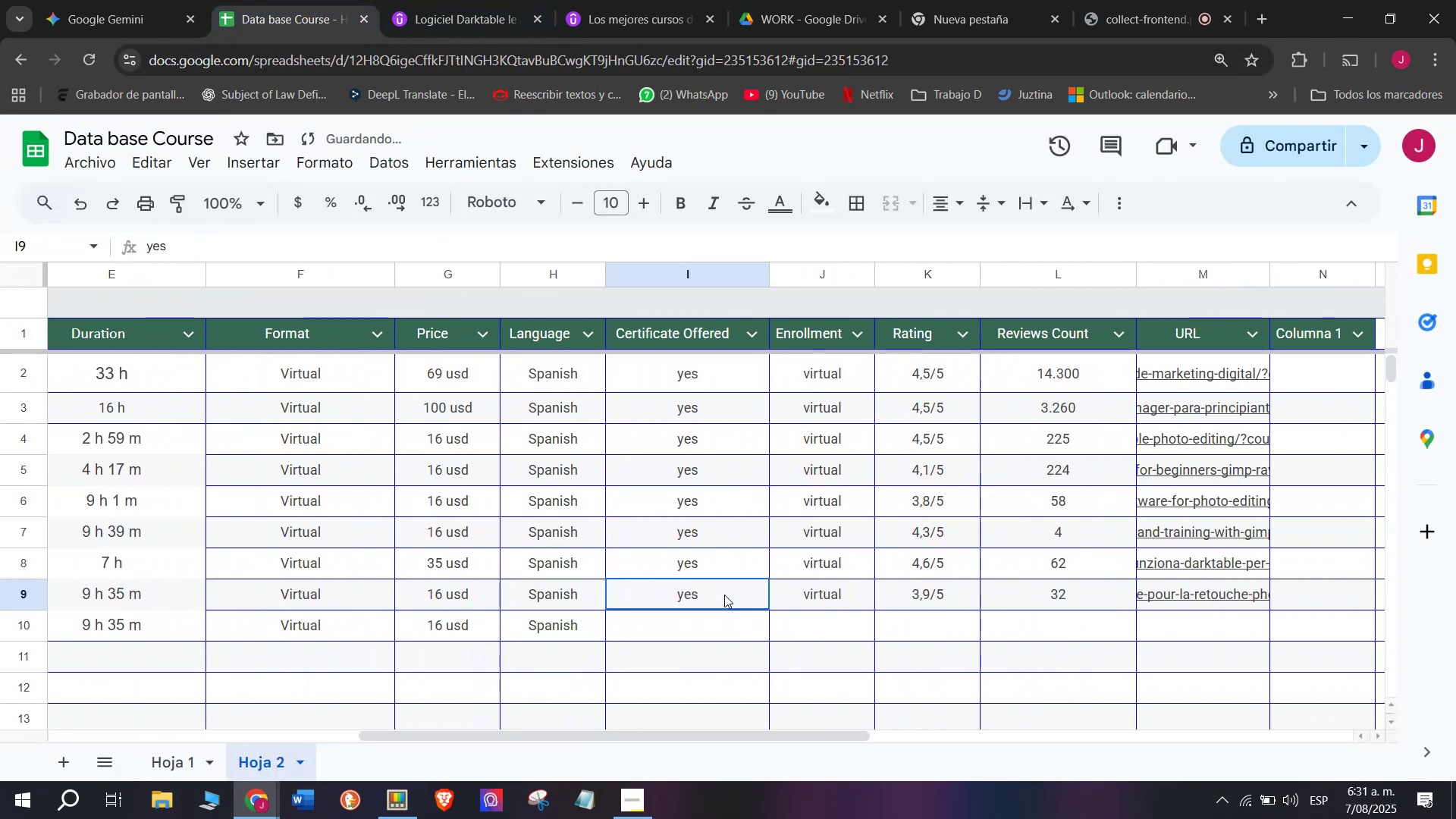 
key(Break)
 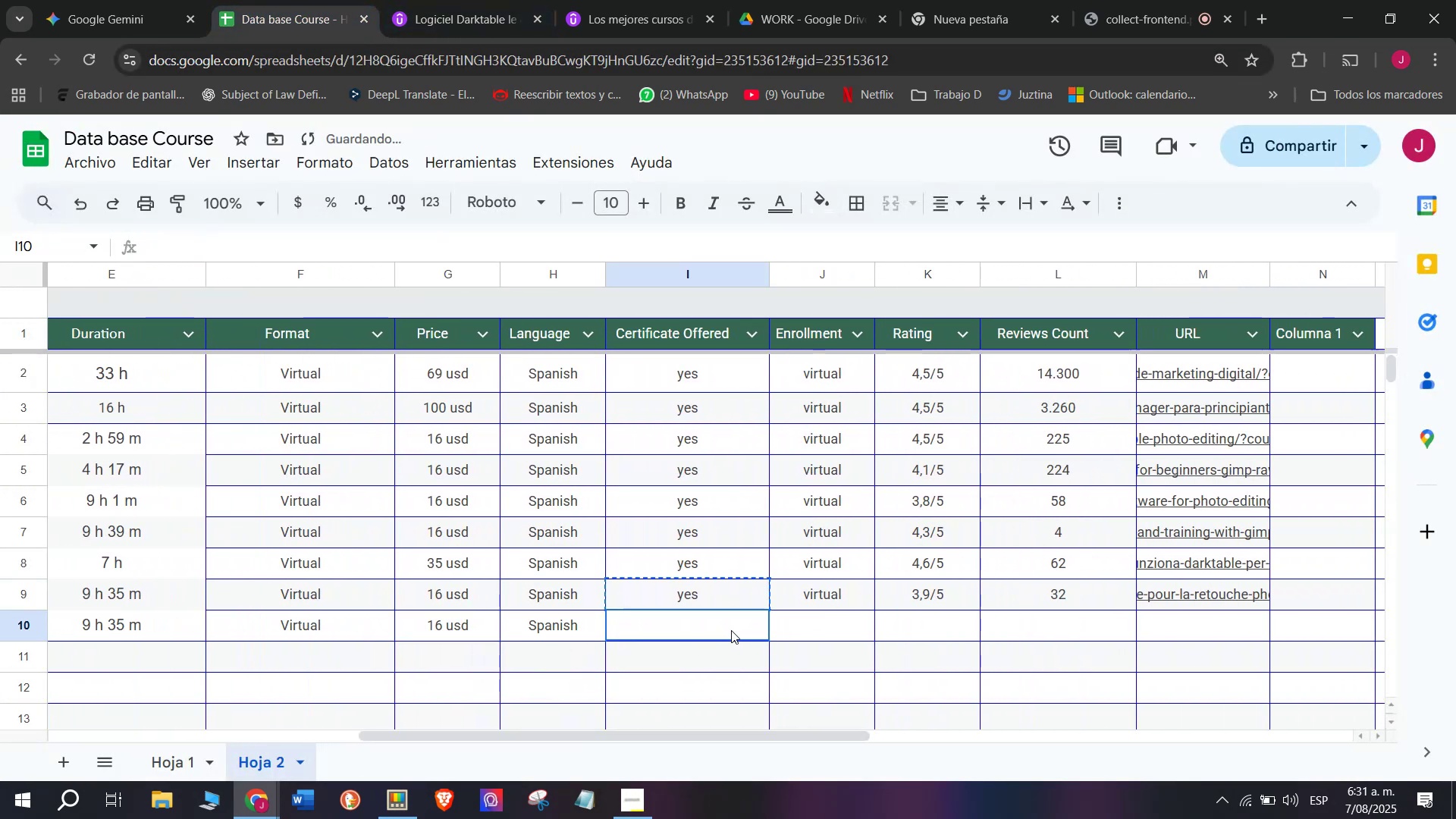 
key(Control+C)
 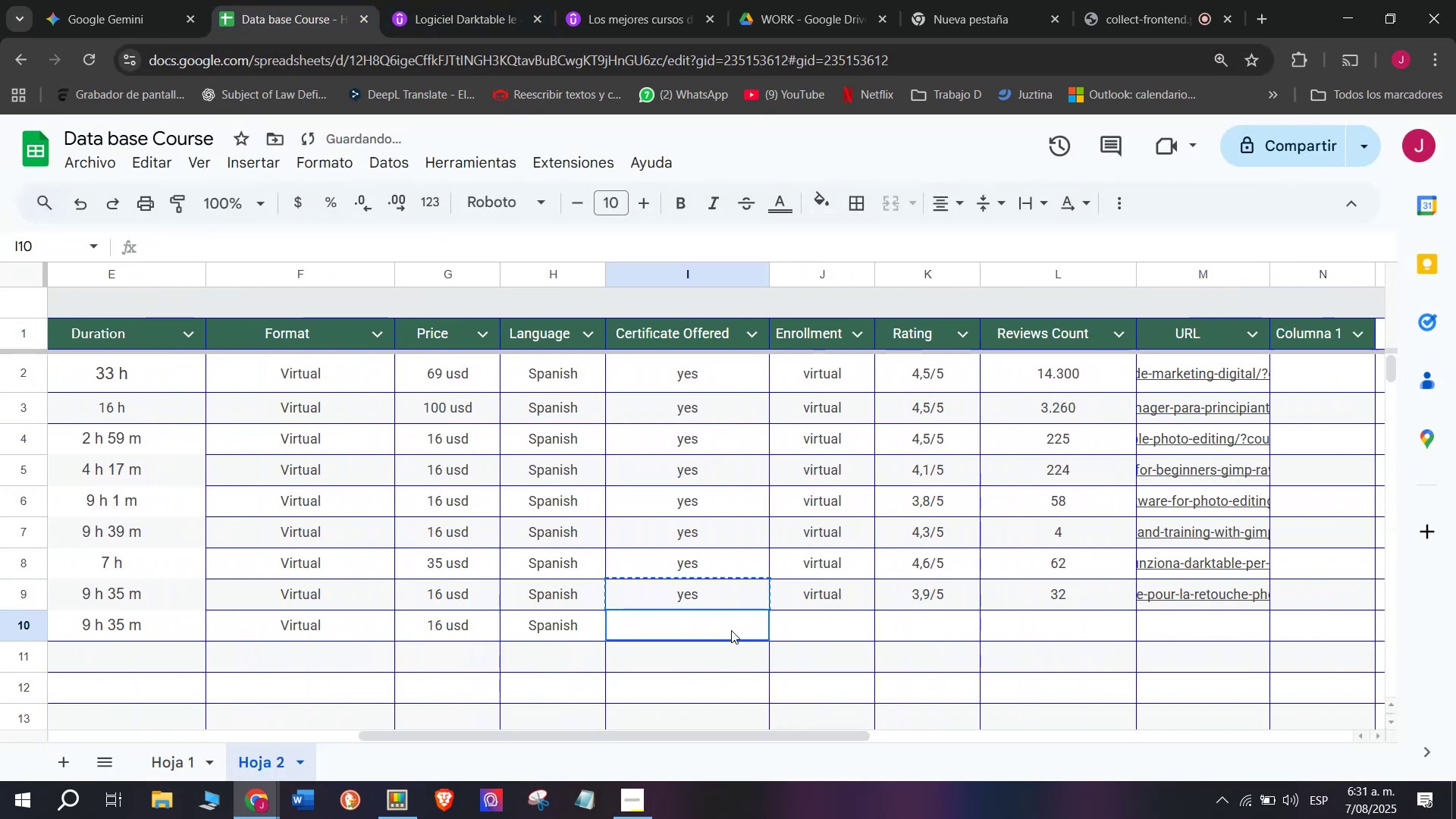 
key(Control+ControlLeft)
 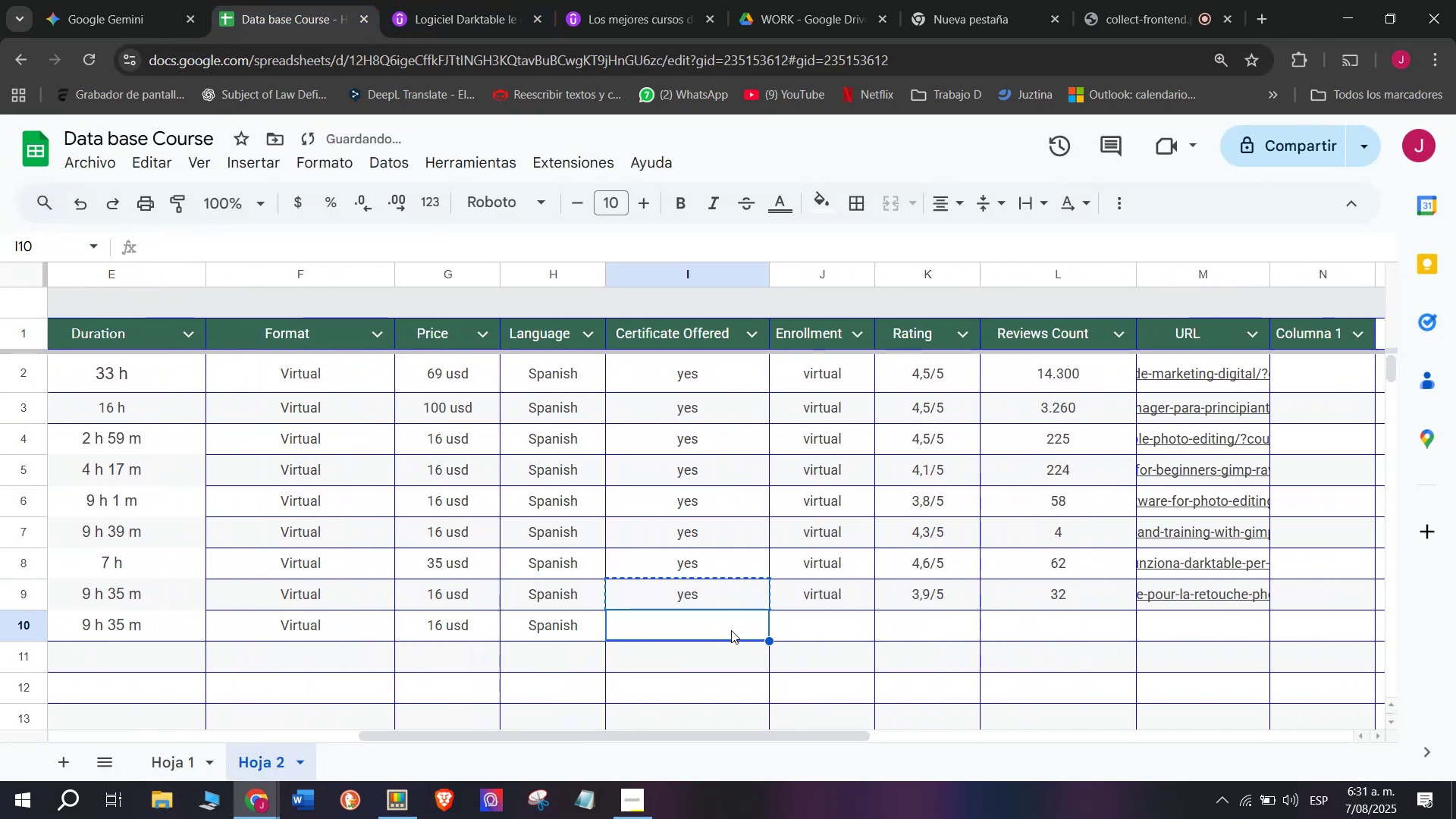 
key(Z)
 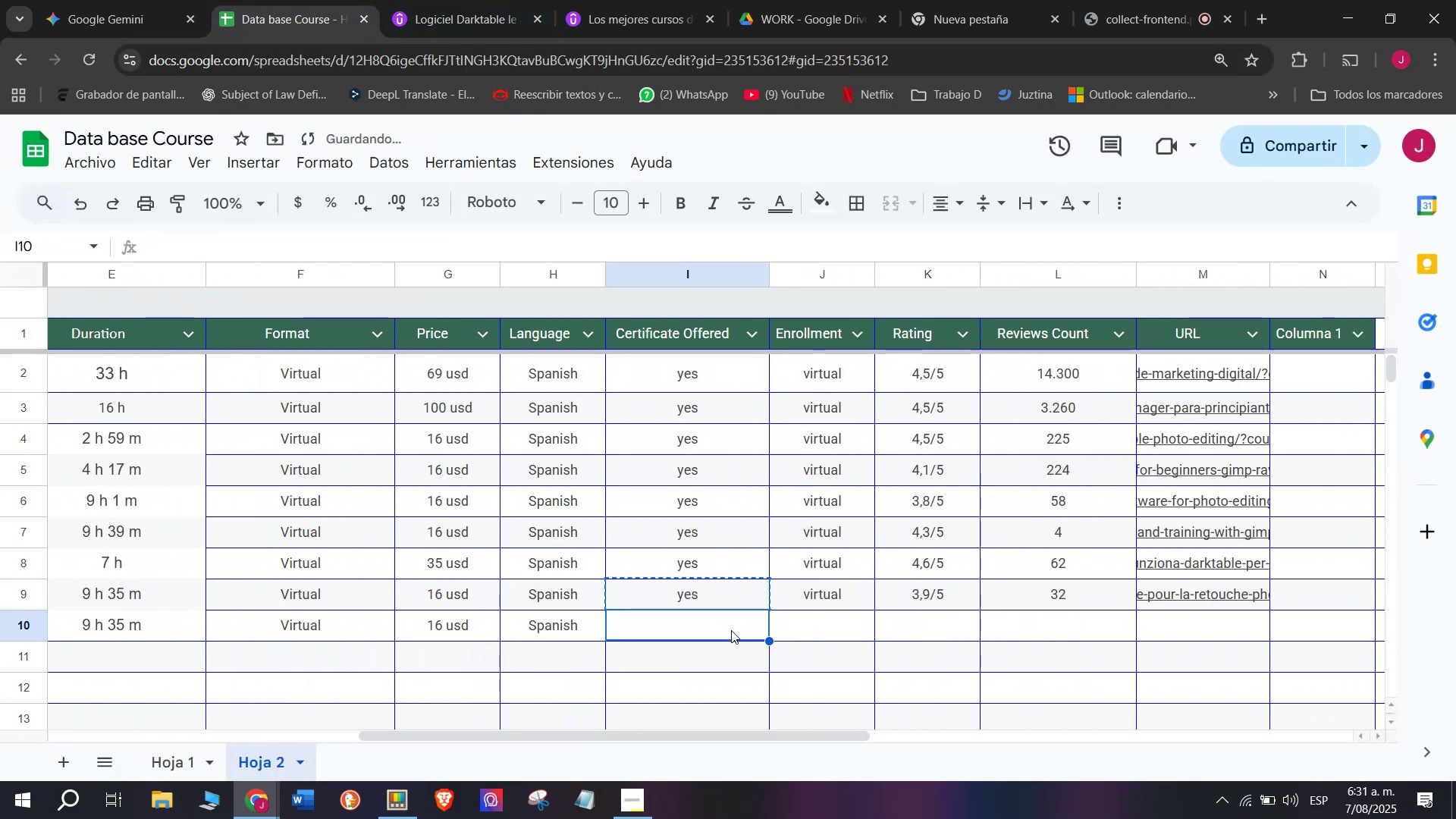 
key(Control+ControlLeft)
 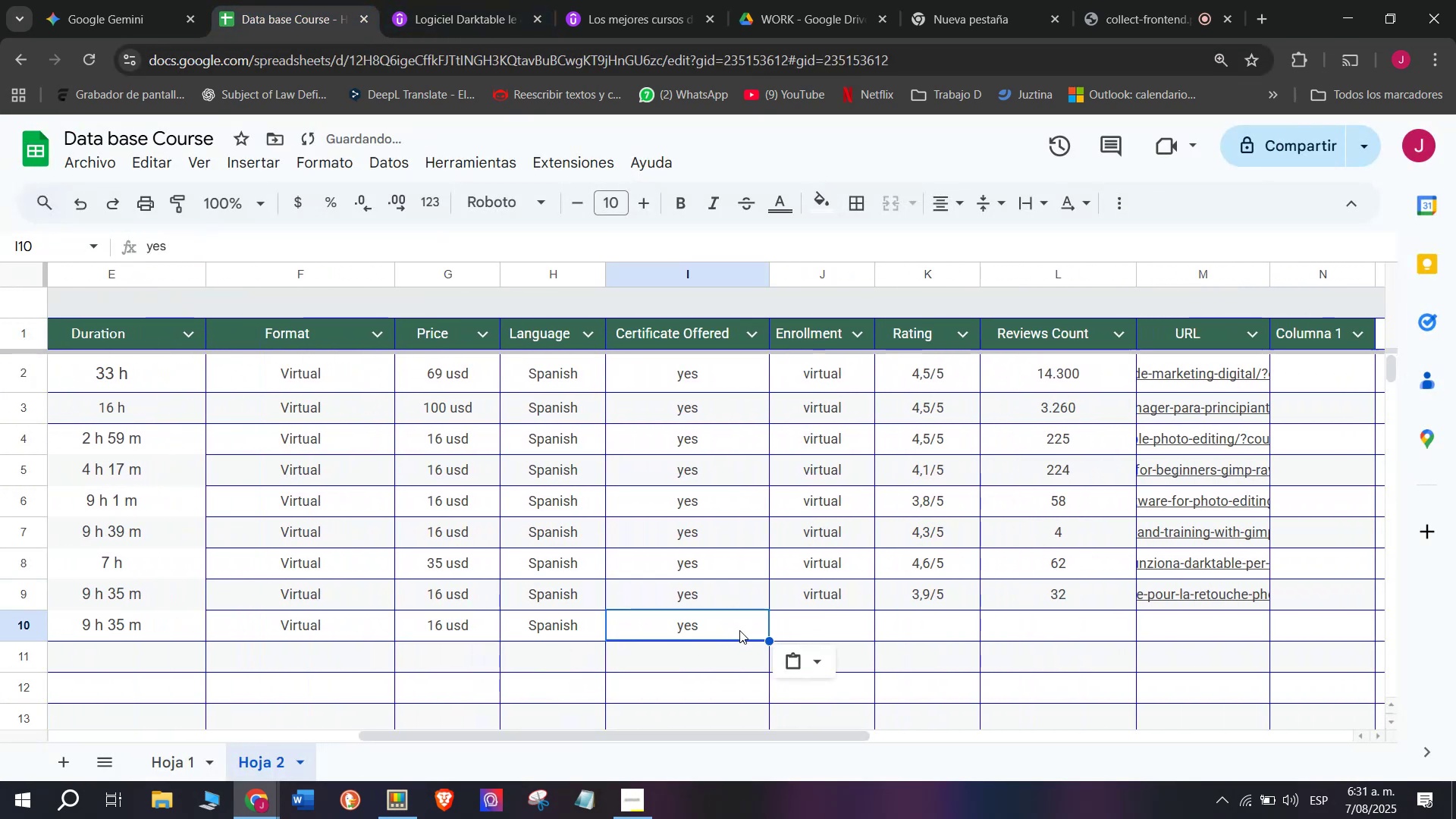 
key(Control+V)
 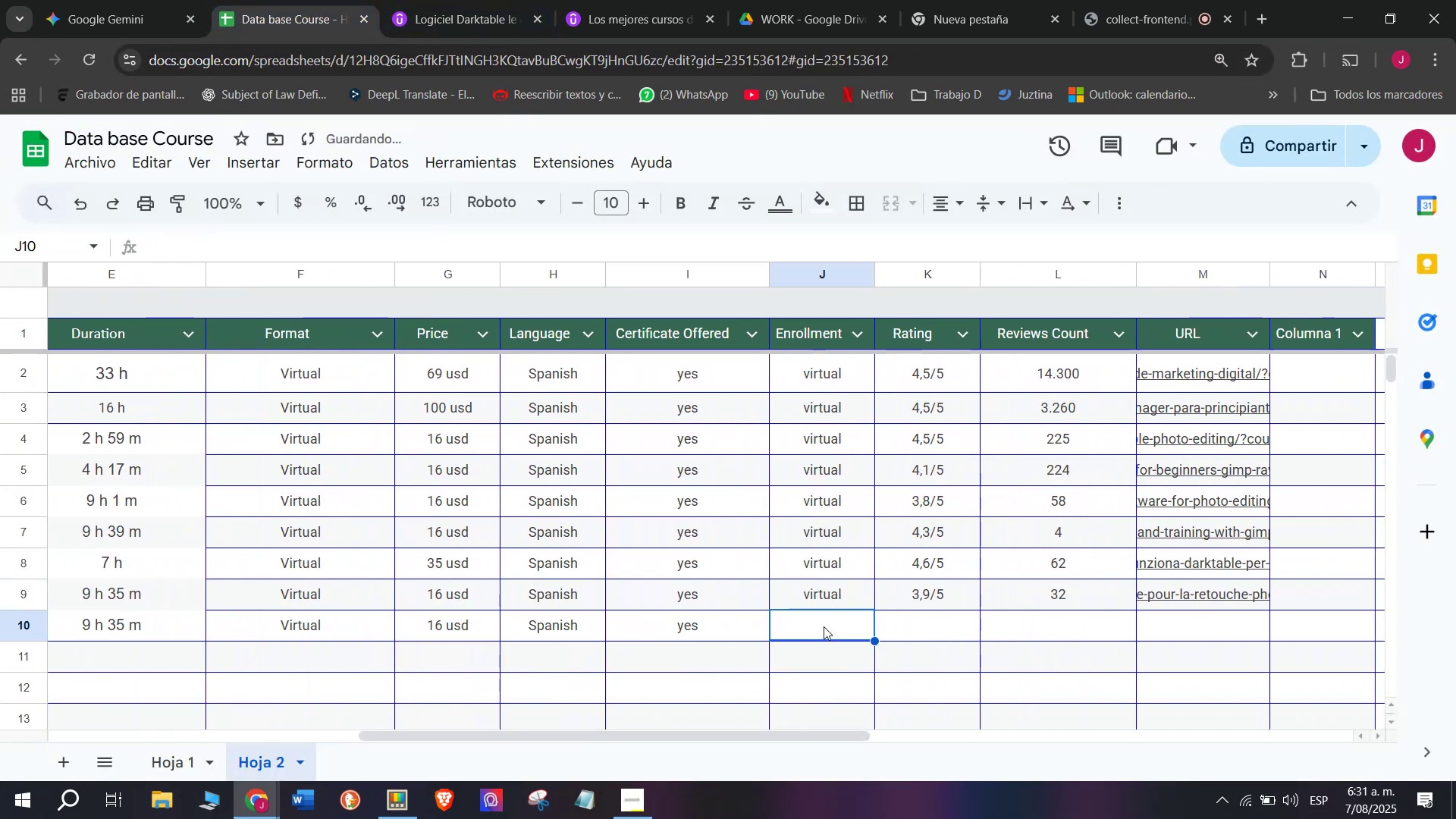 
double_click([831, 604])
 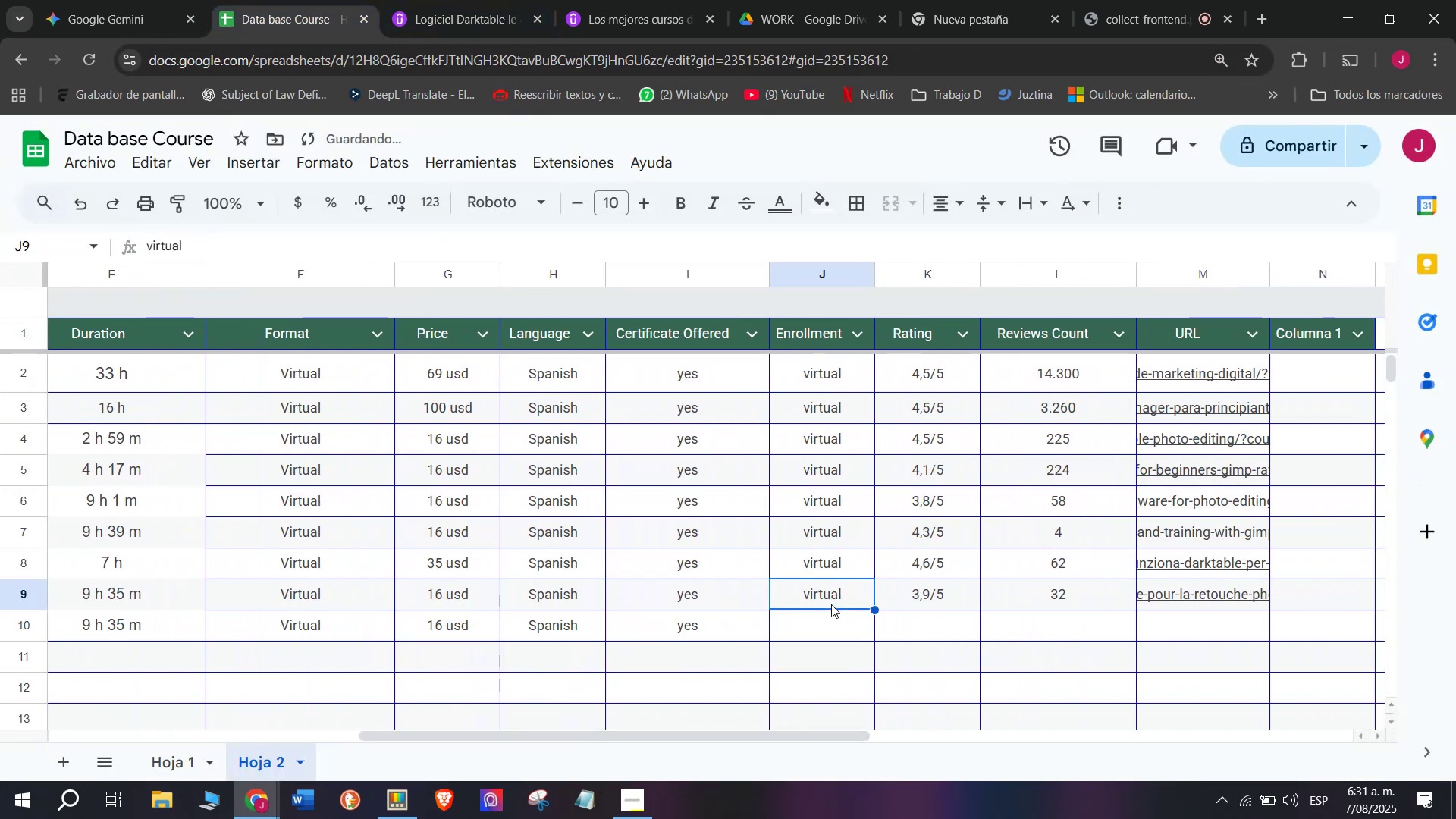 
key(Control+C)
 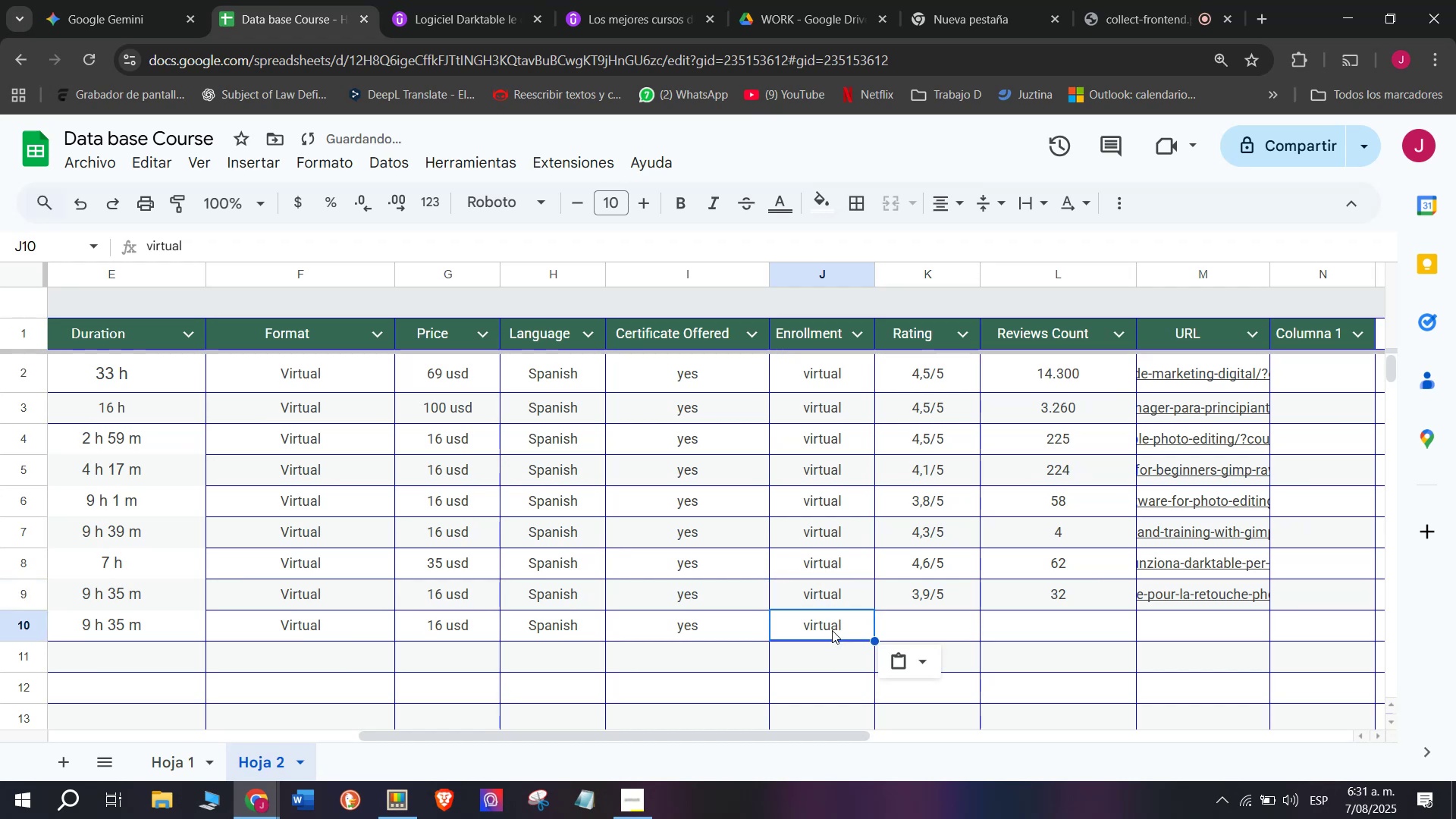 
key(Break)
 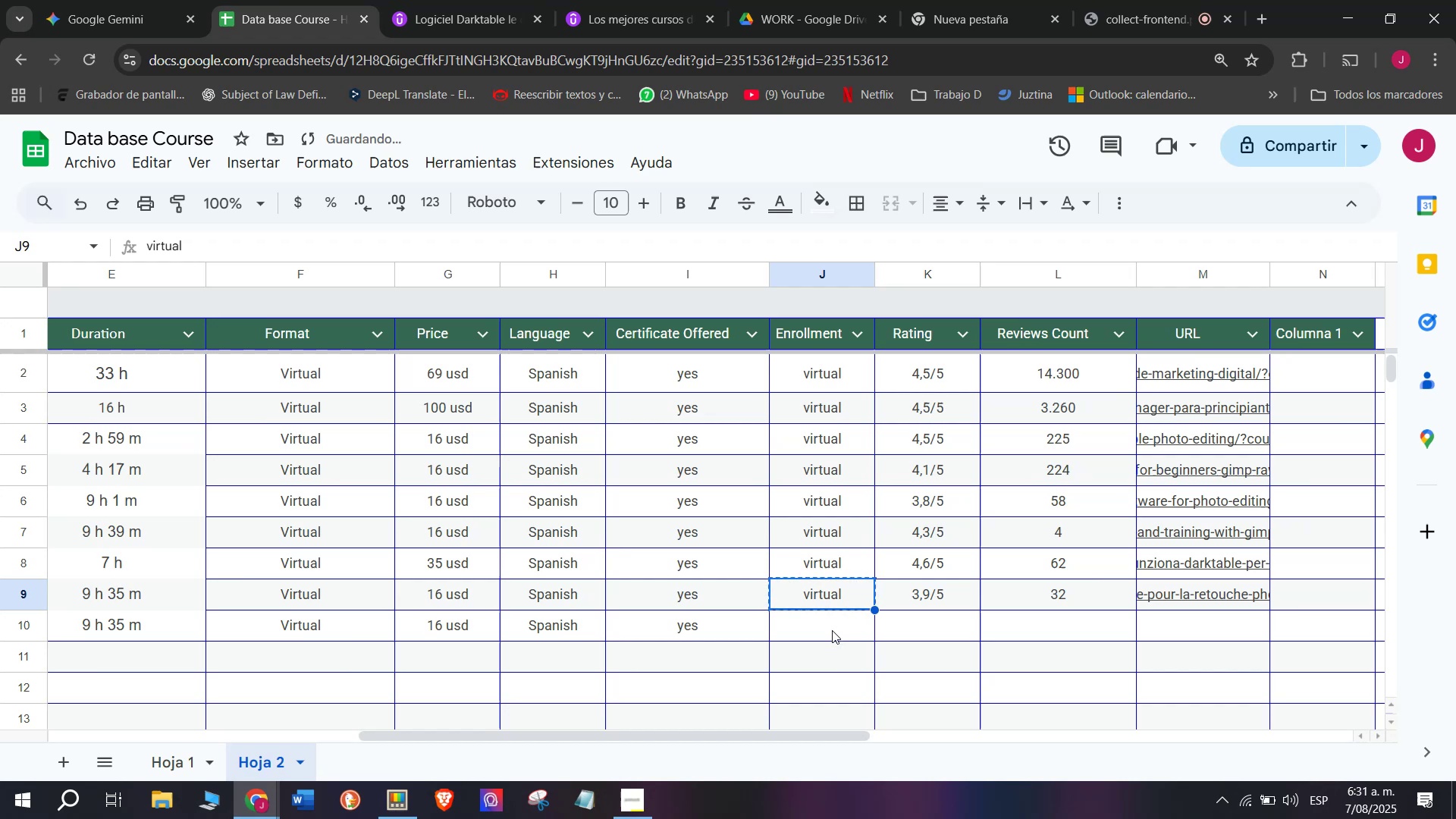 
key(Control+ControlLeft)
 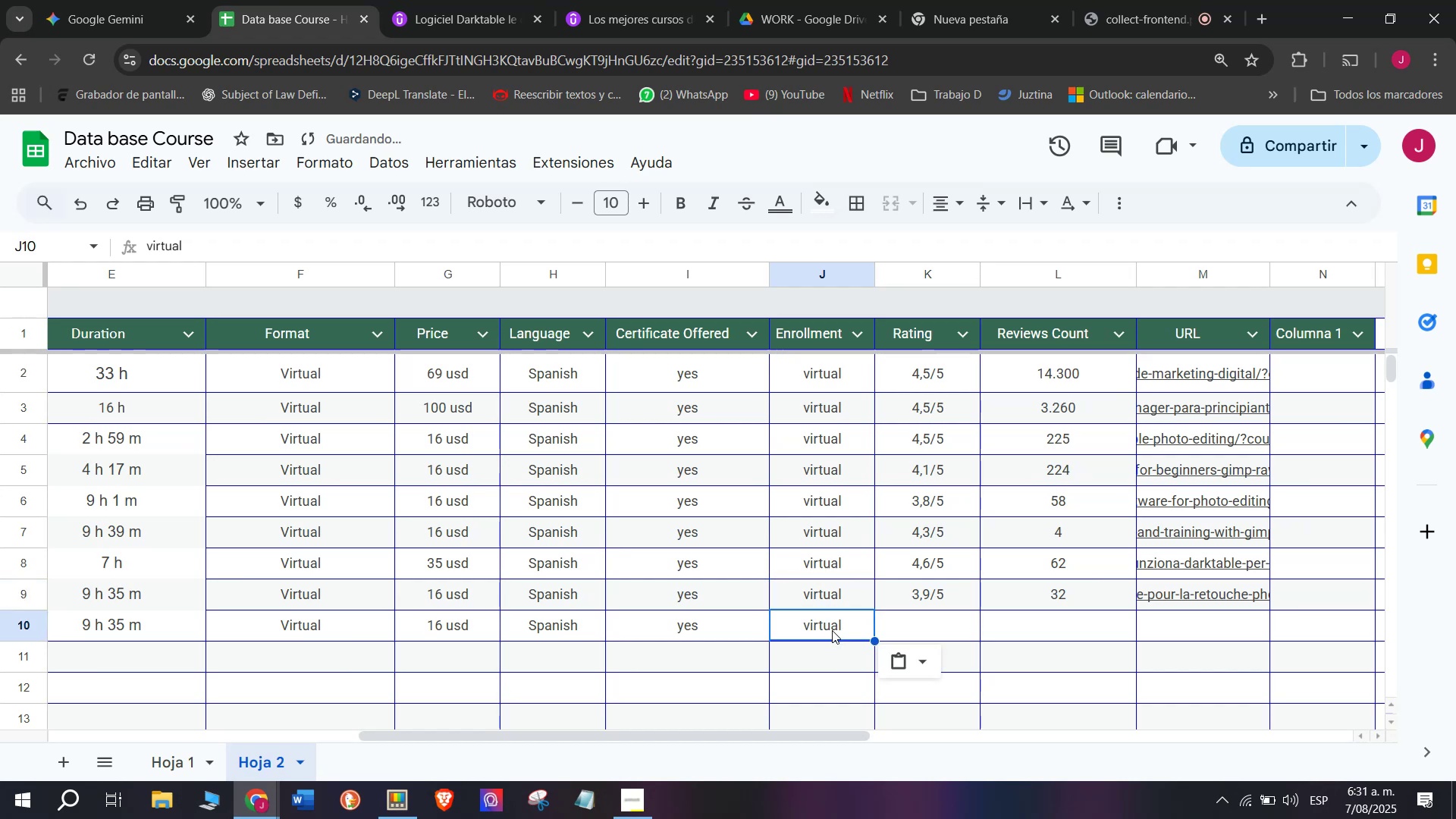 
triple_click([832, 630])
 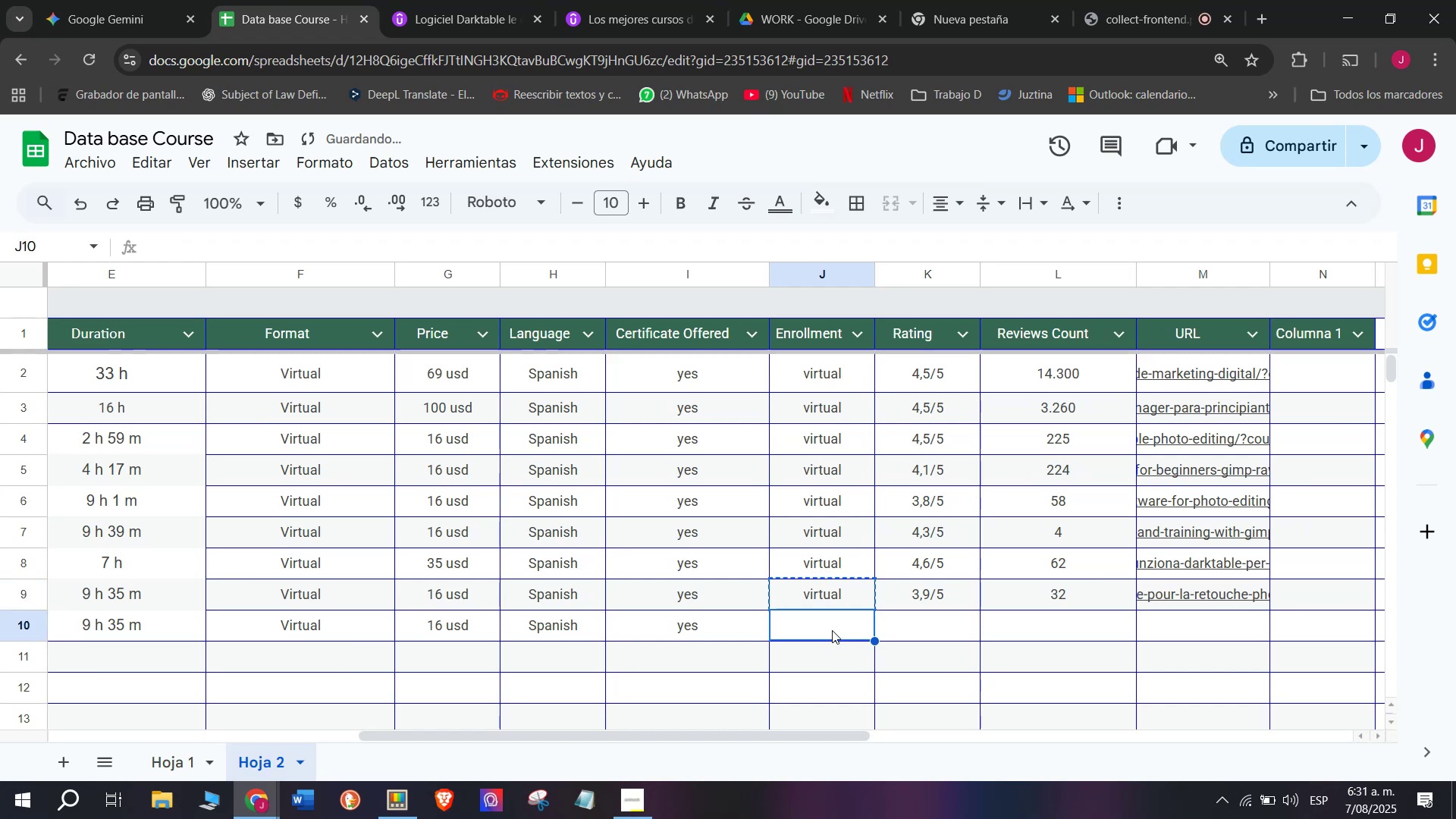 
key(Control+ControlLeft)
 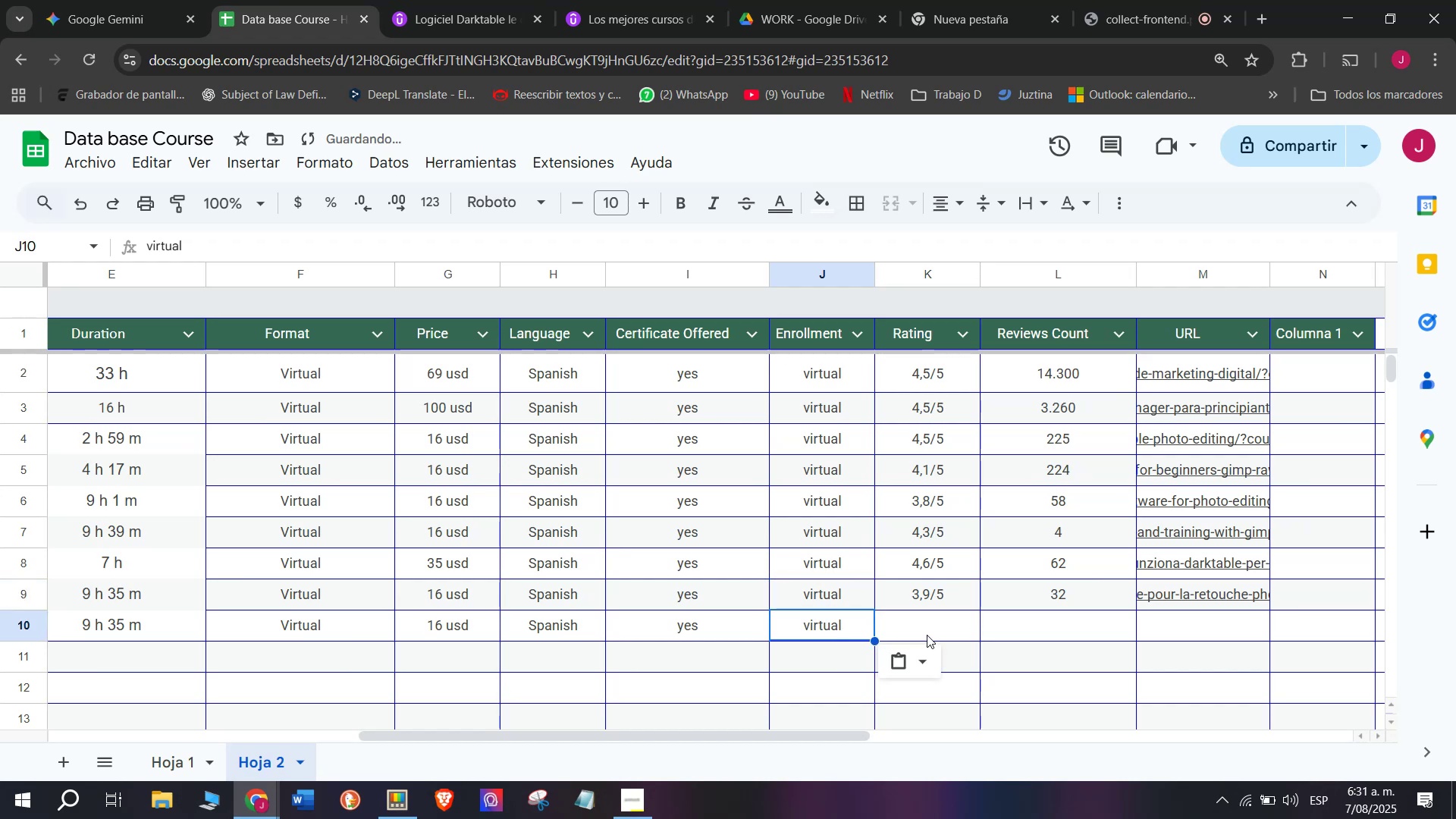 
key(Z)
 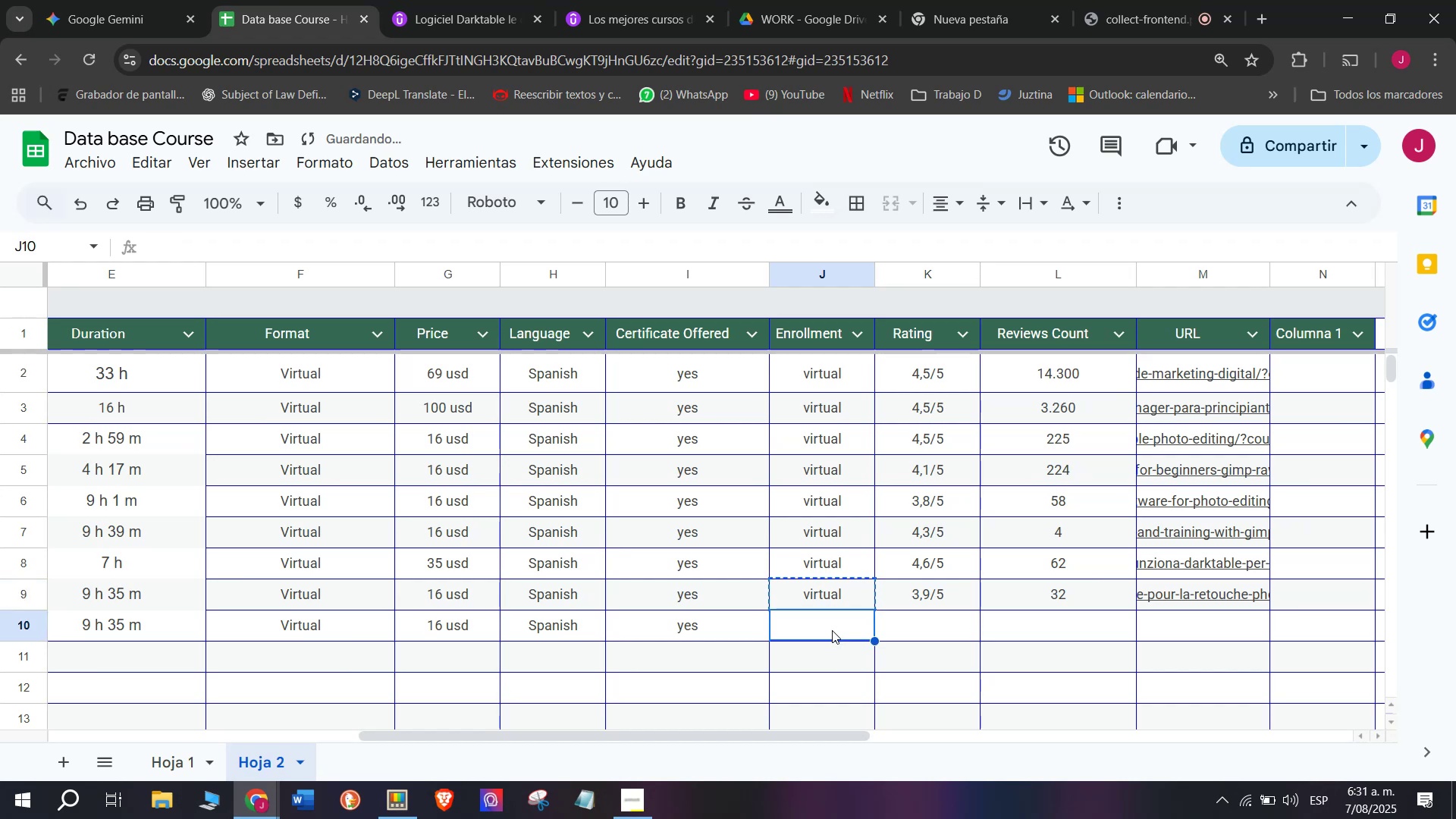 
key(Control+V)
 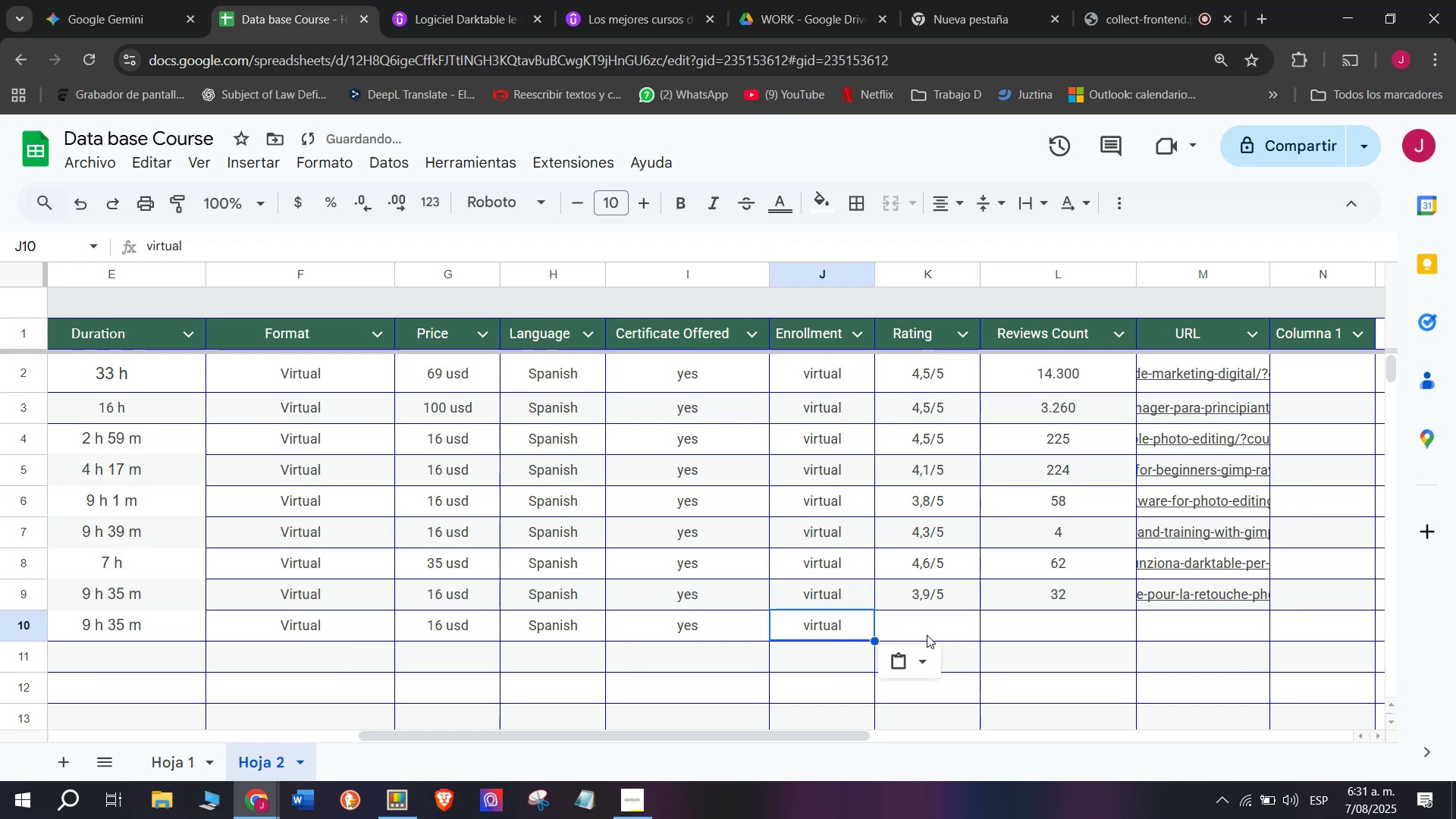 
left_click([927, 633])
 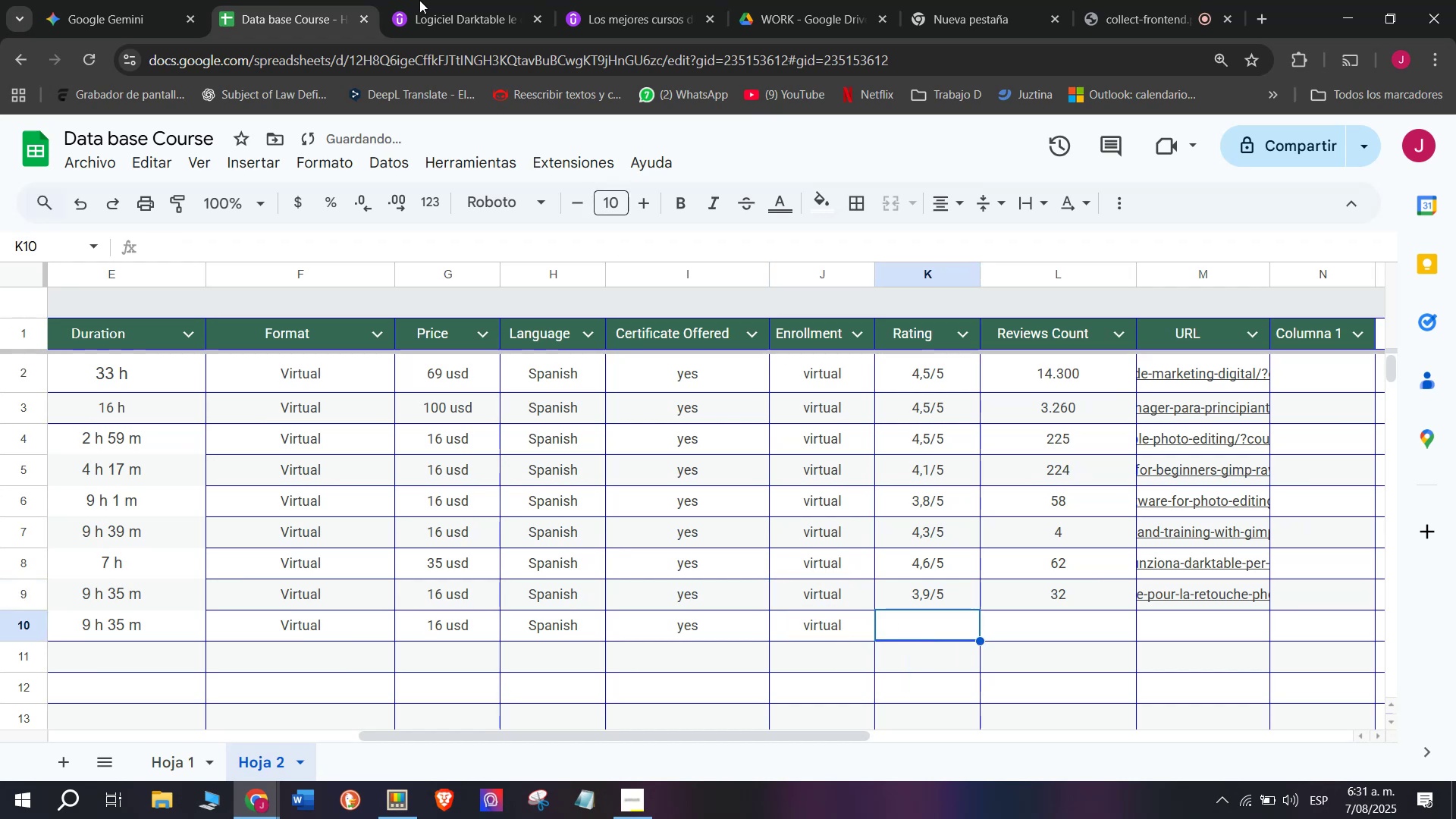 
left_click([419, 0])
 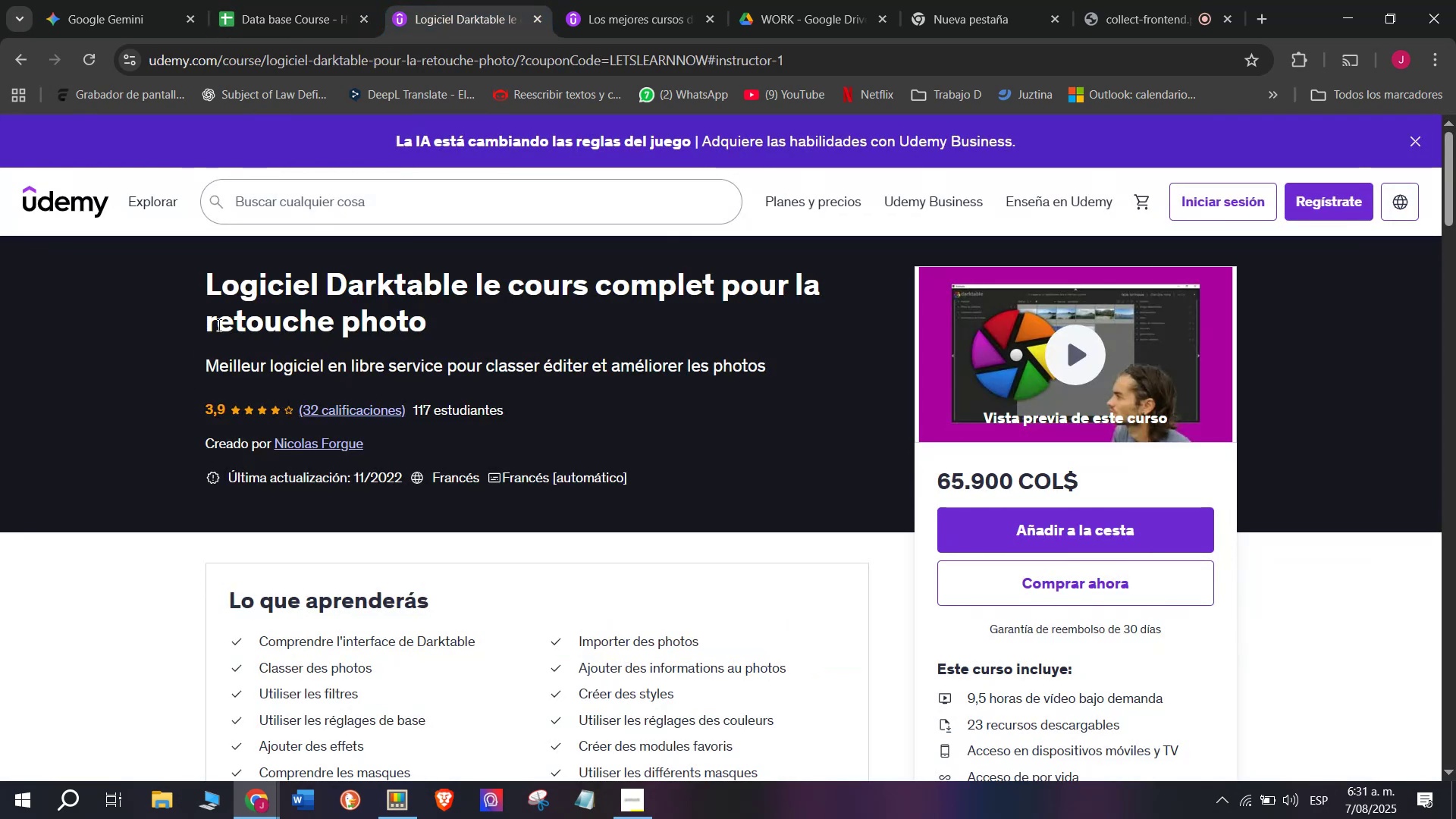 
left_click([206, 0])
 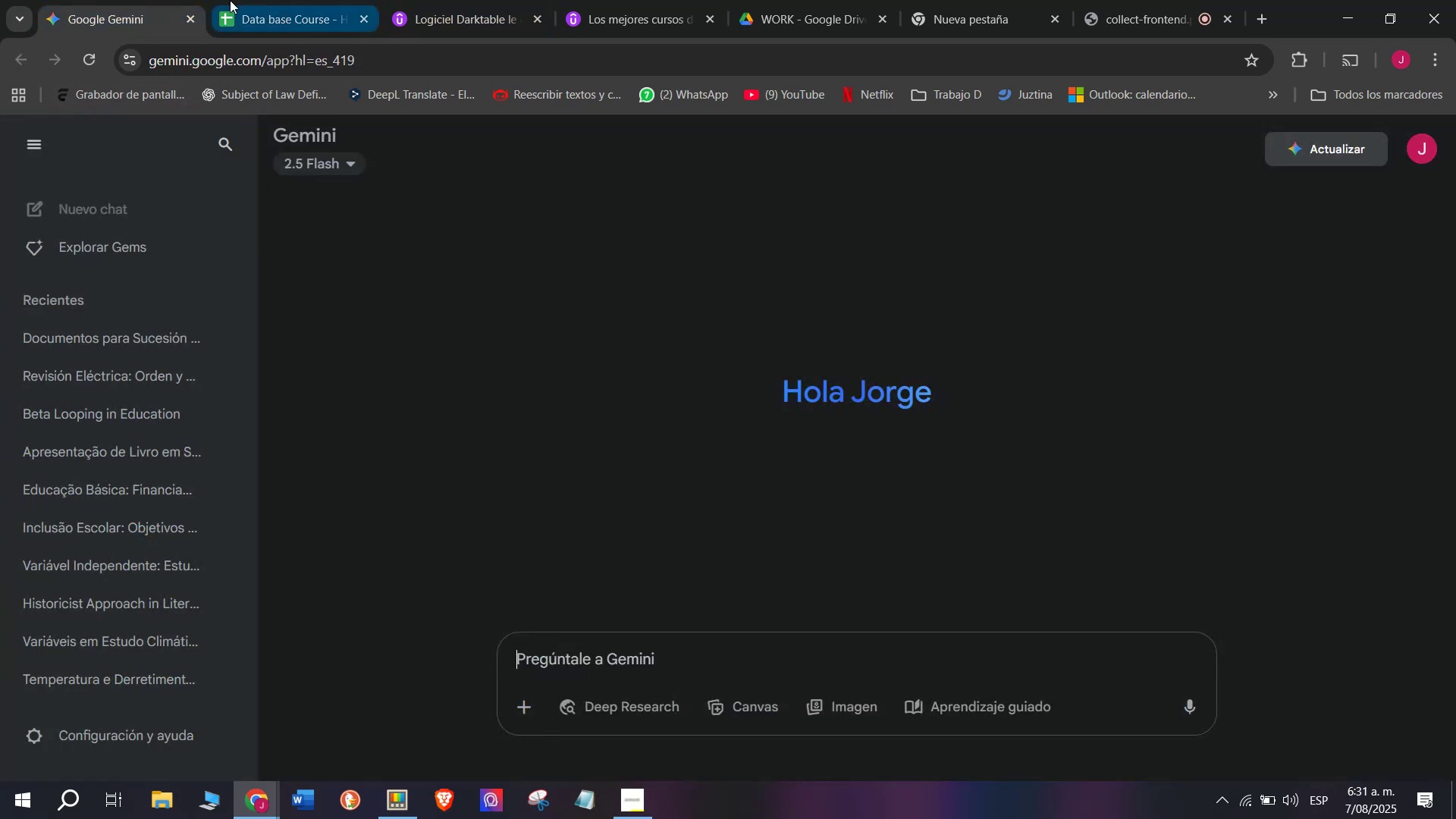 
left_click([230, 0])
 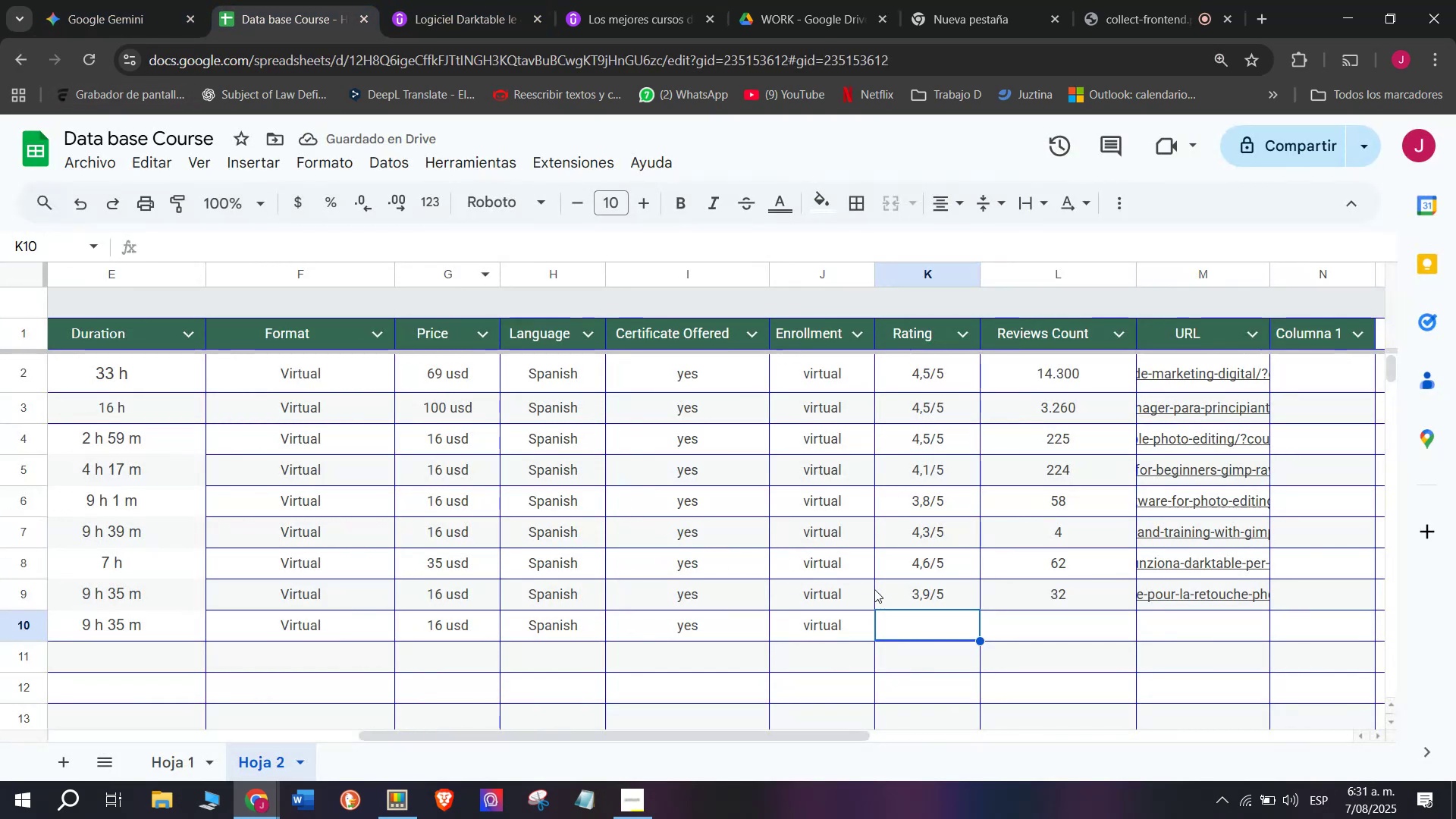 
left_click([891, 595])
 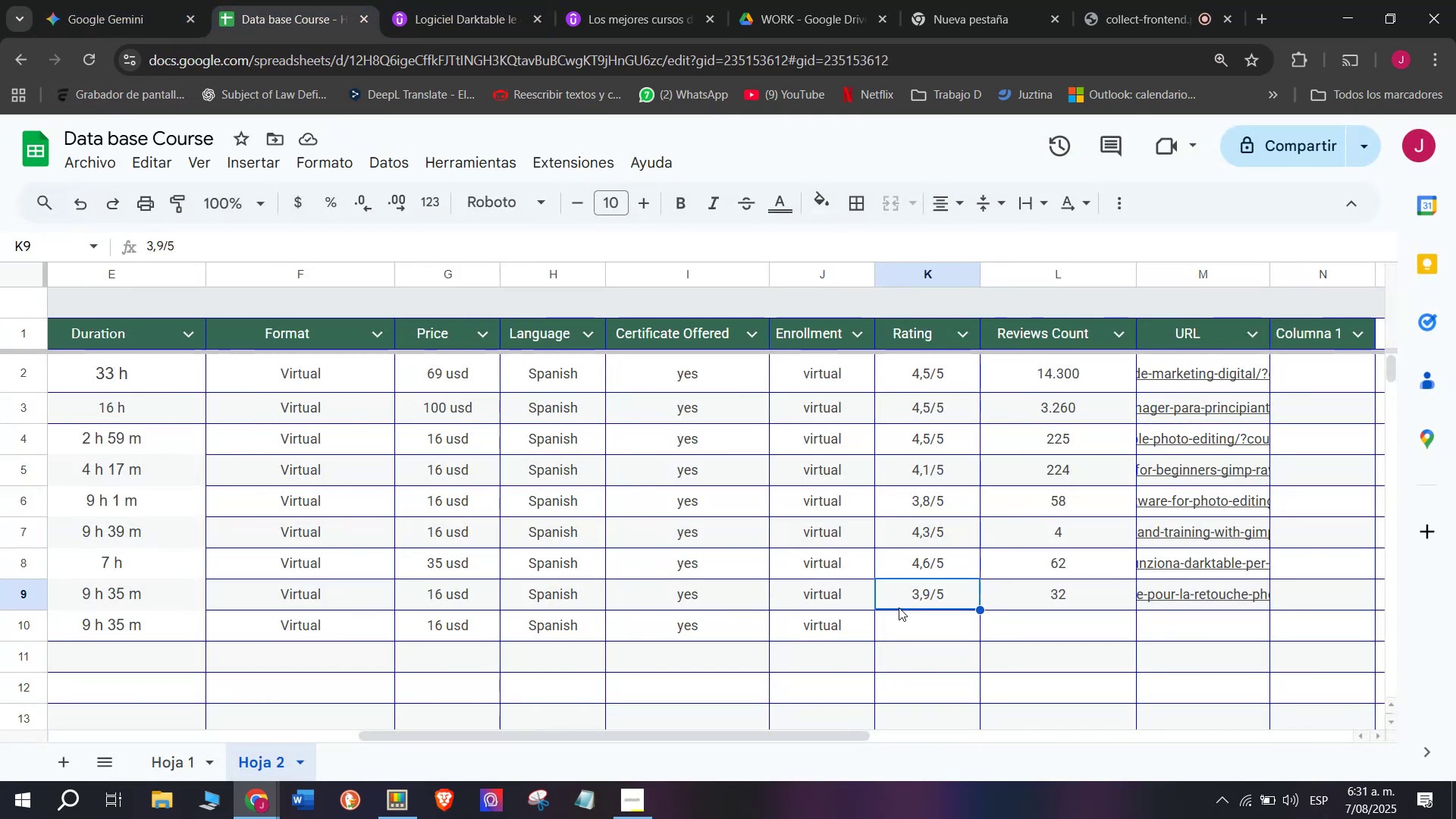 
key(Break)
 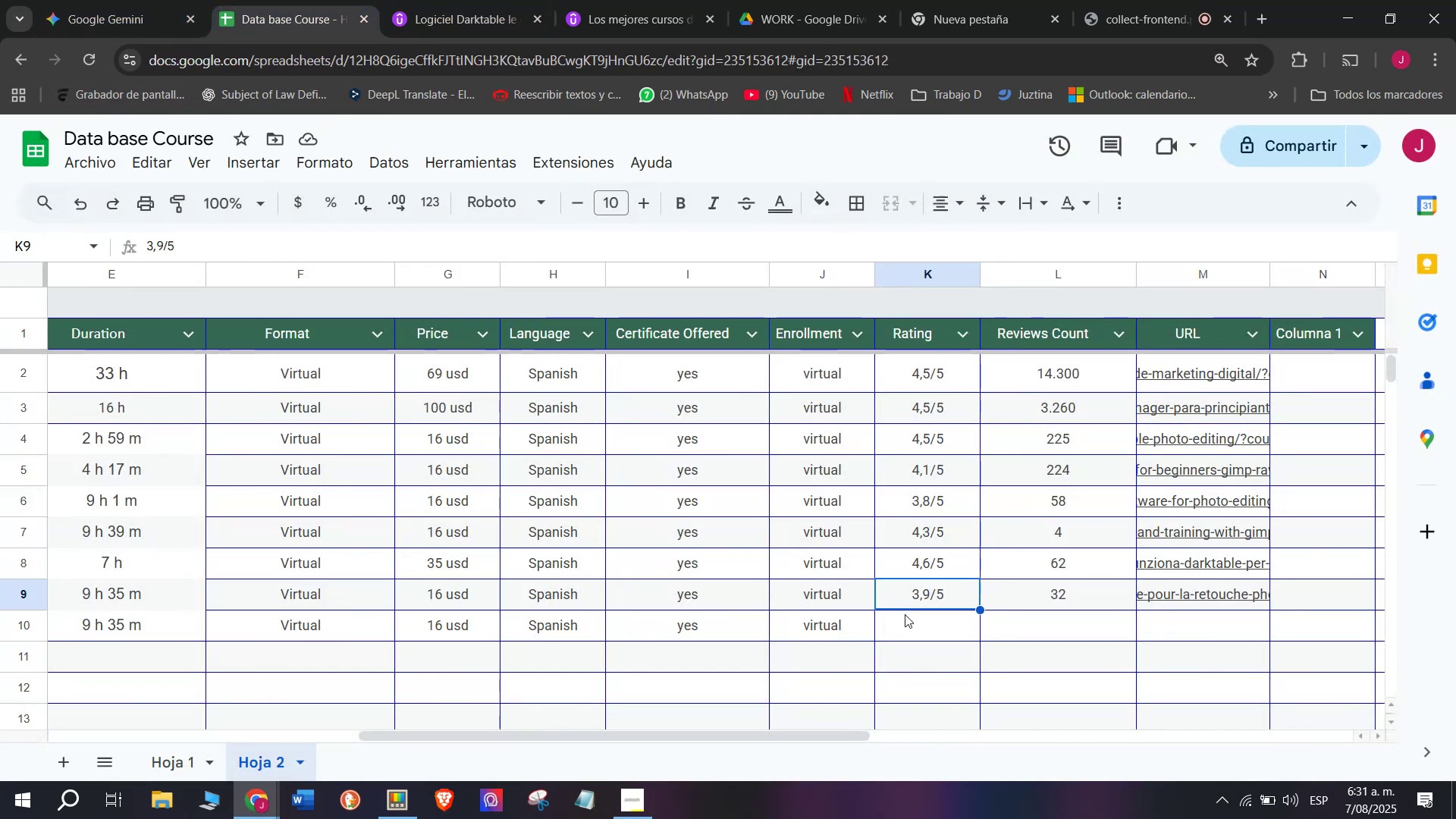 
key(Control+ControlLeft)
 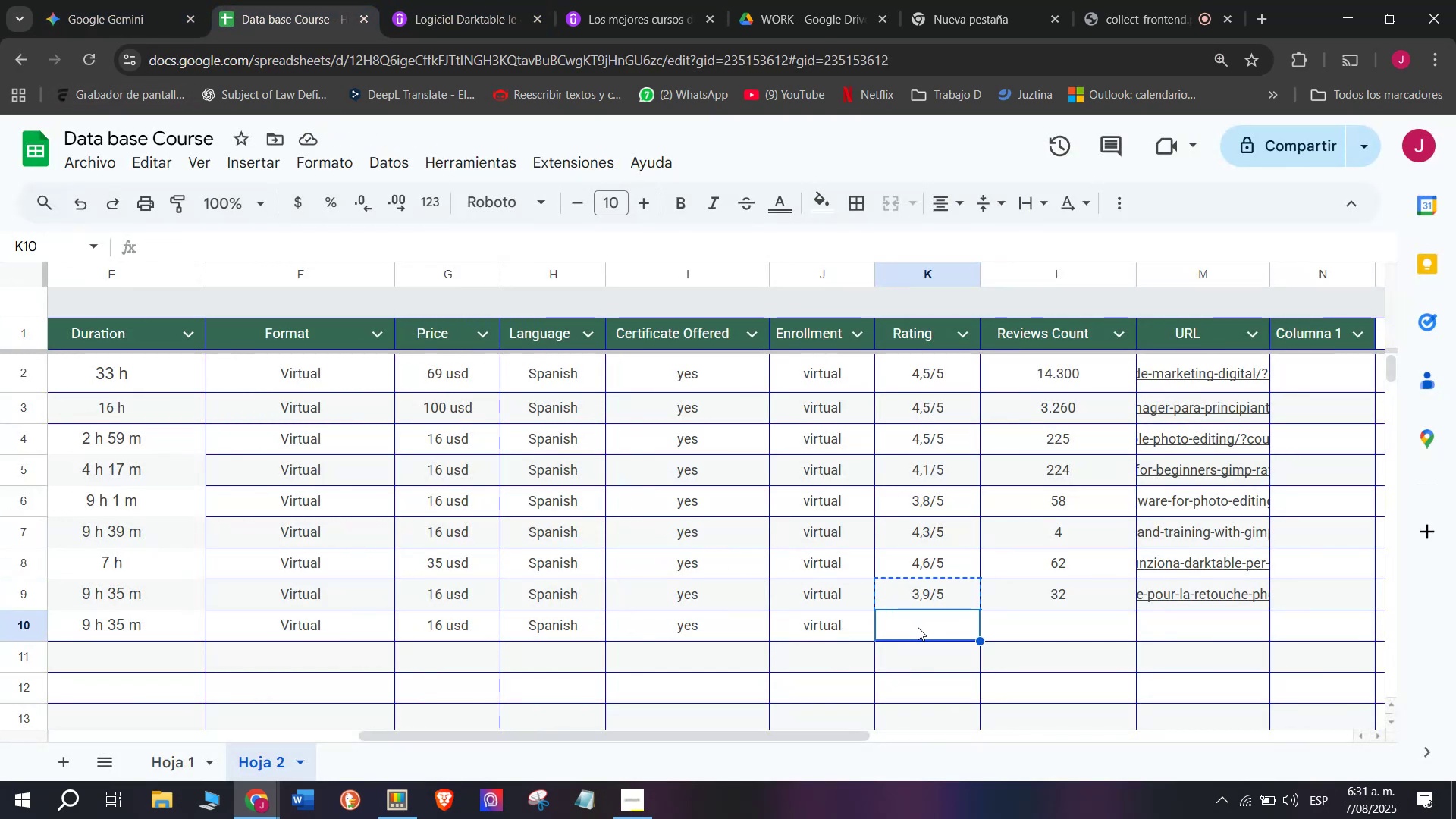 
key(Control+C)
 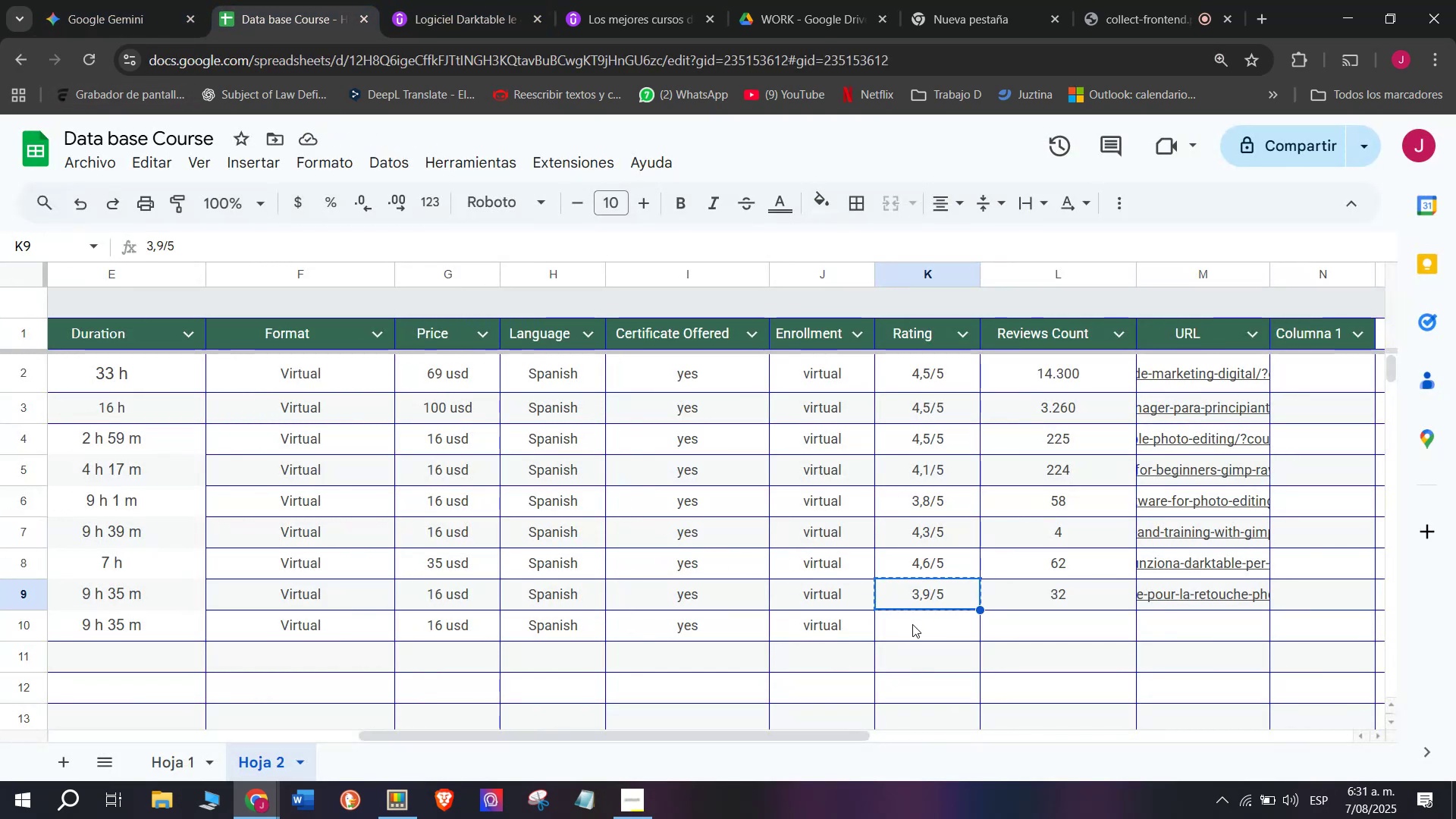 
double_click([912, 624])
 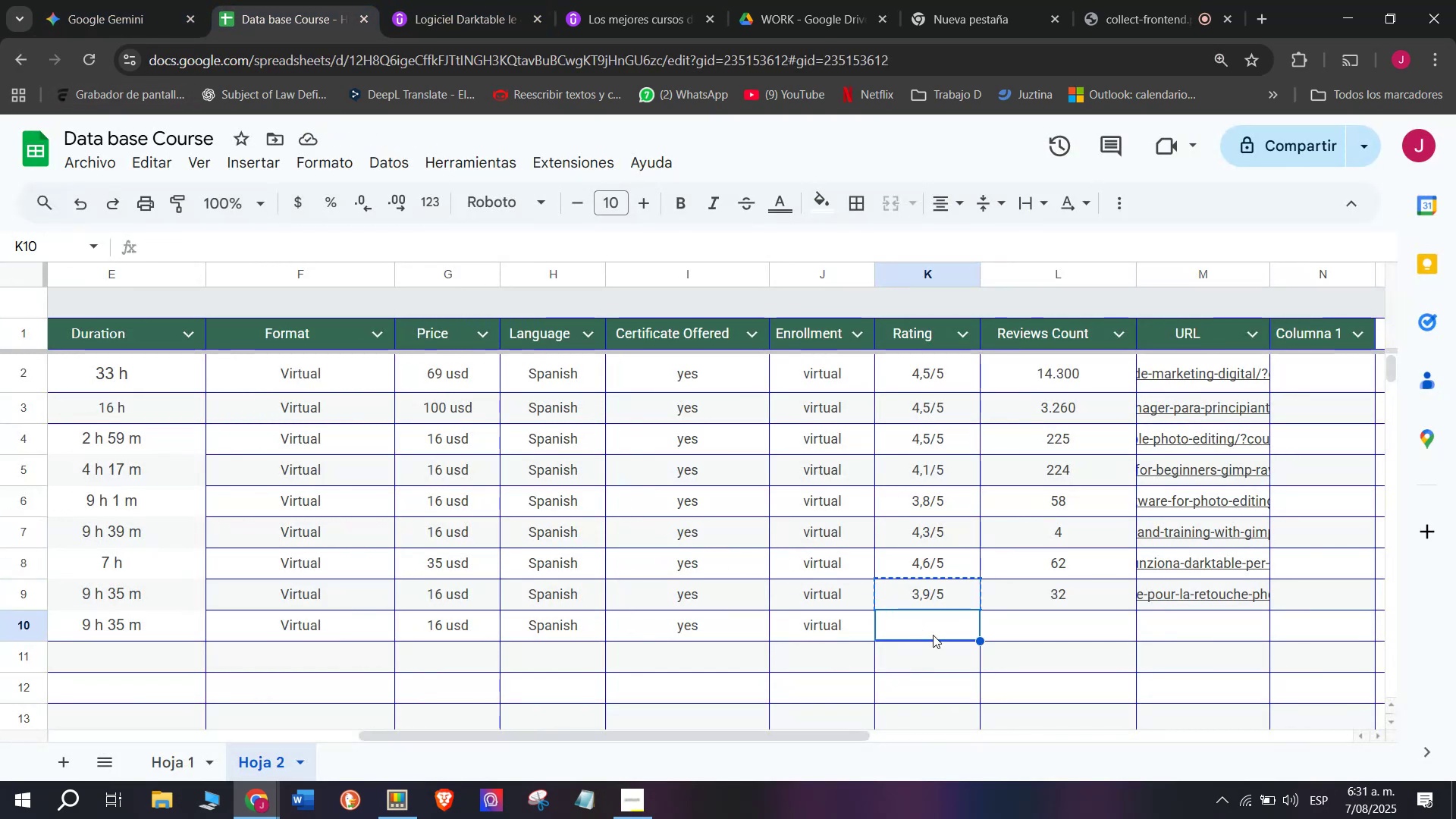 
key(Control+ControlLeft)
 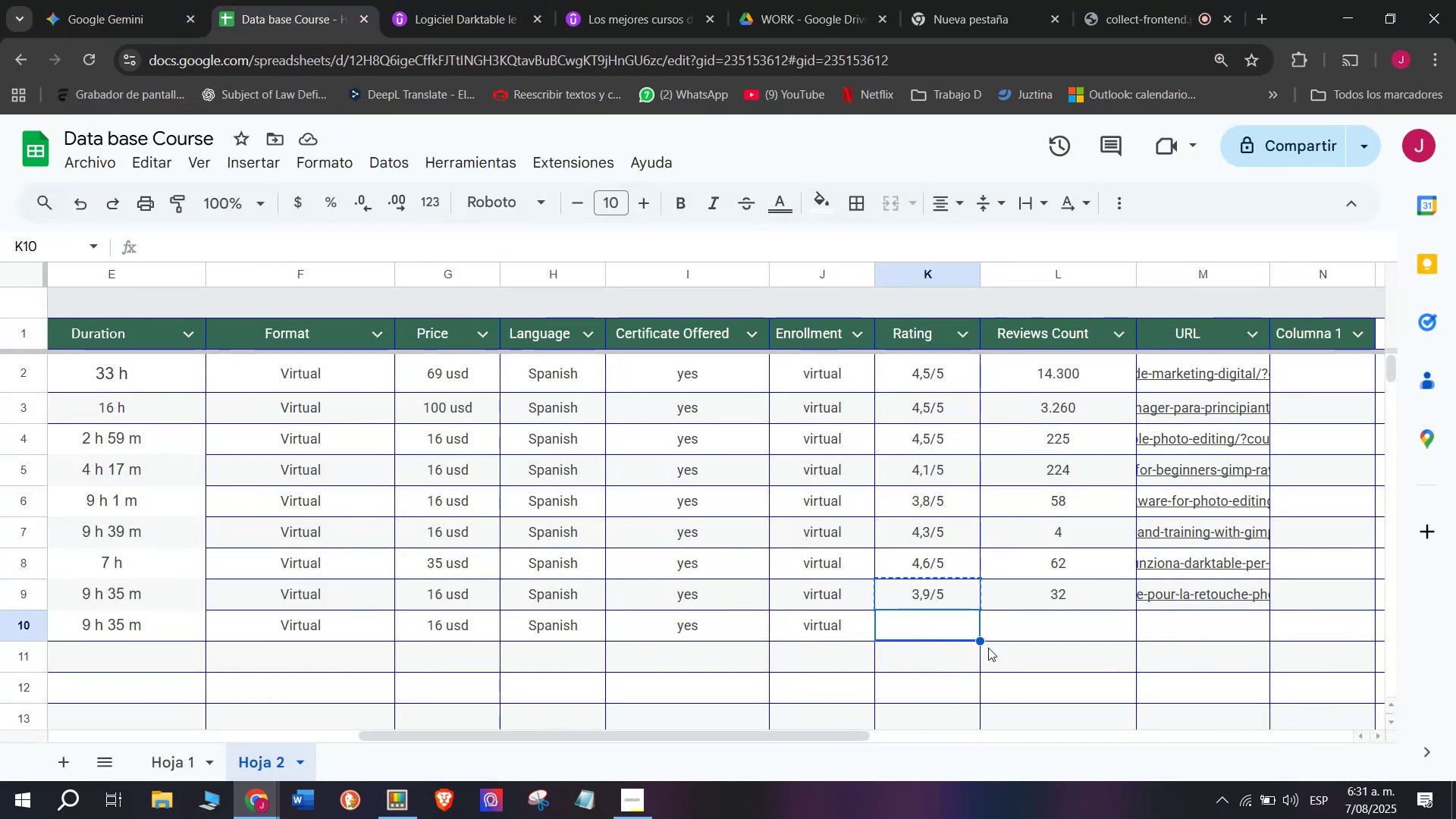 
key(Z)
 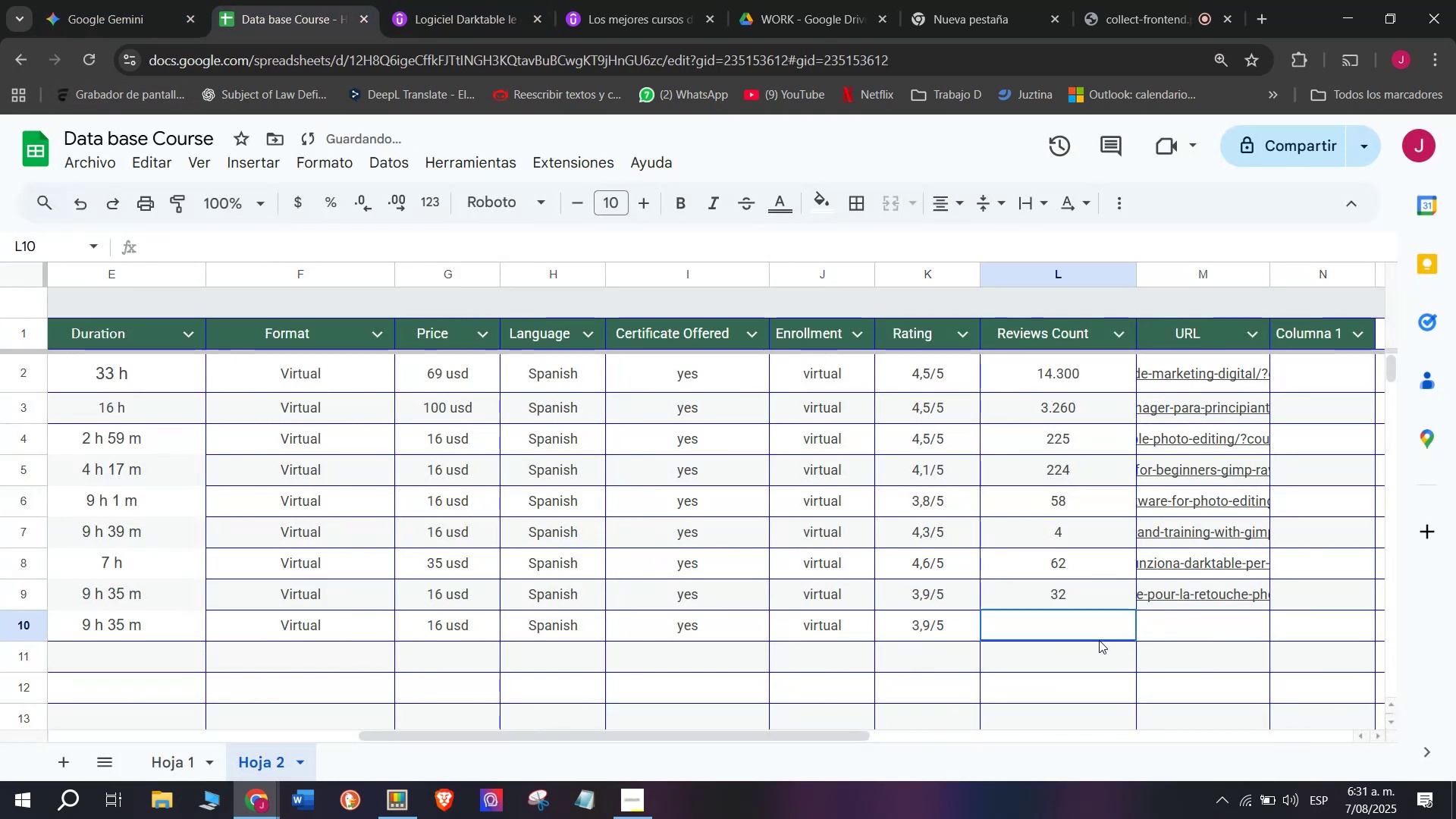 
key(Control+V)
 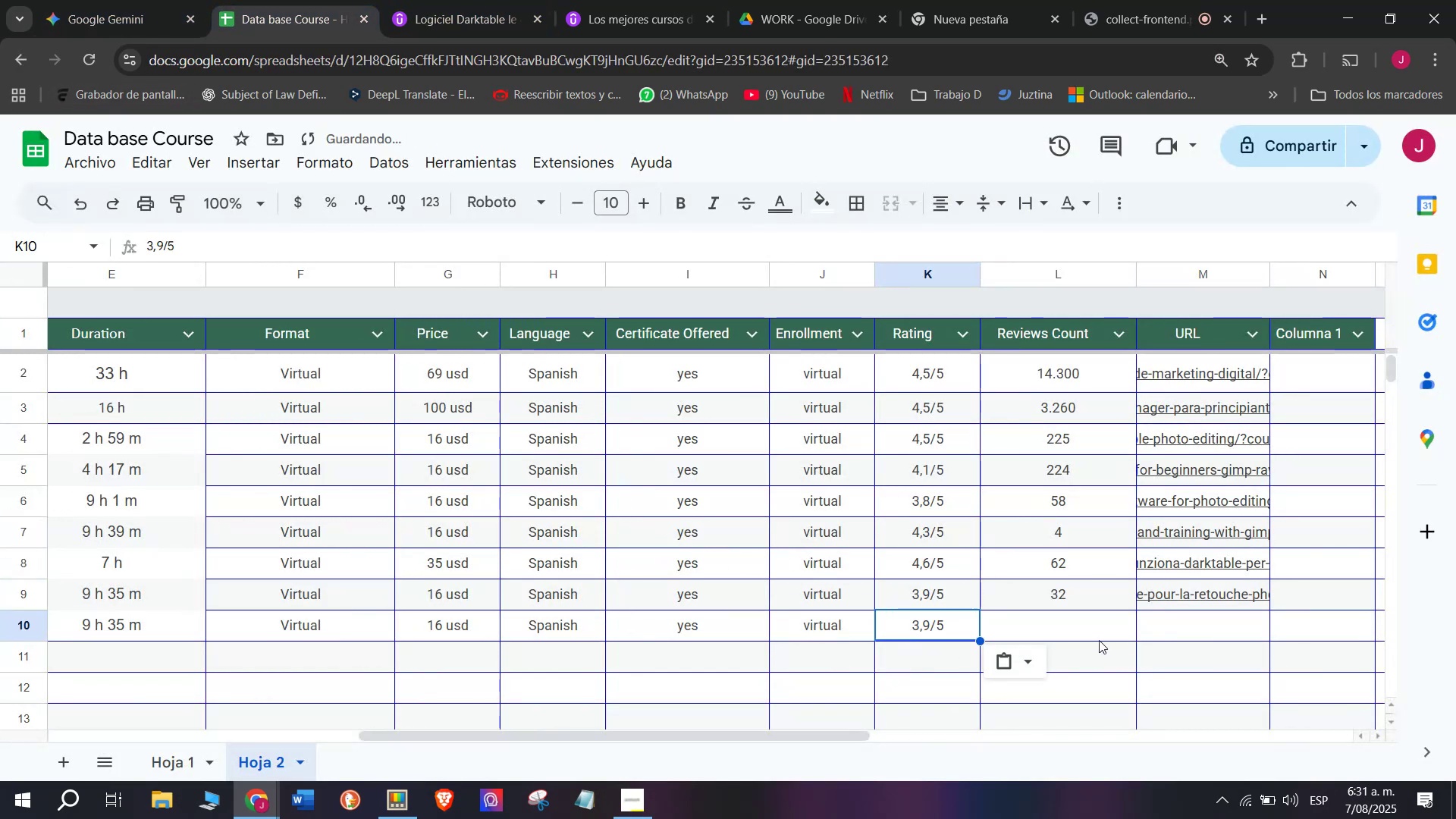 
left_click([1099, 640])
 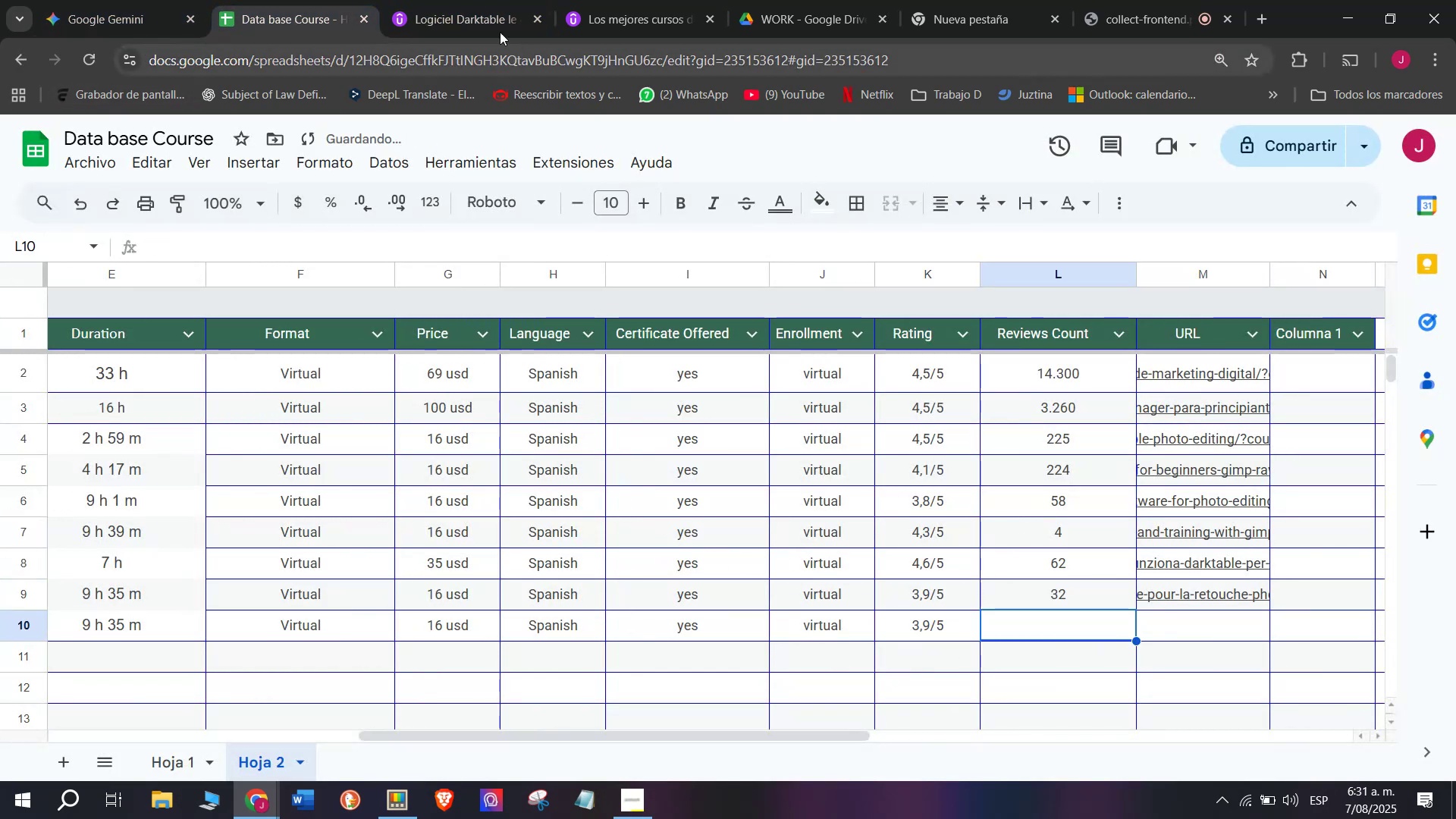 
left_click([472, 0])
 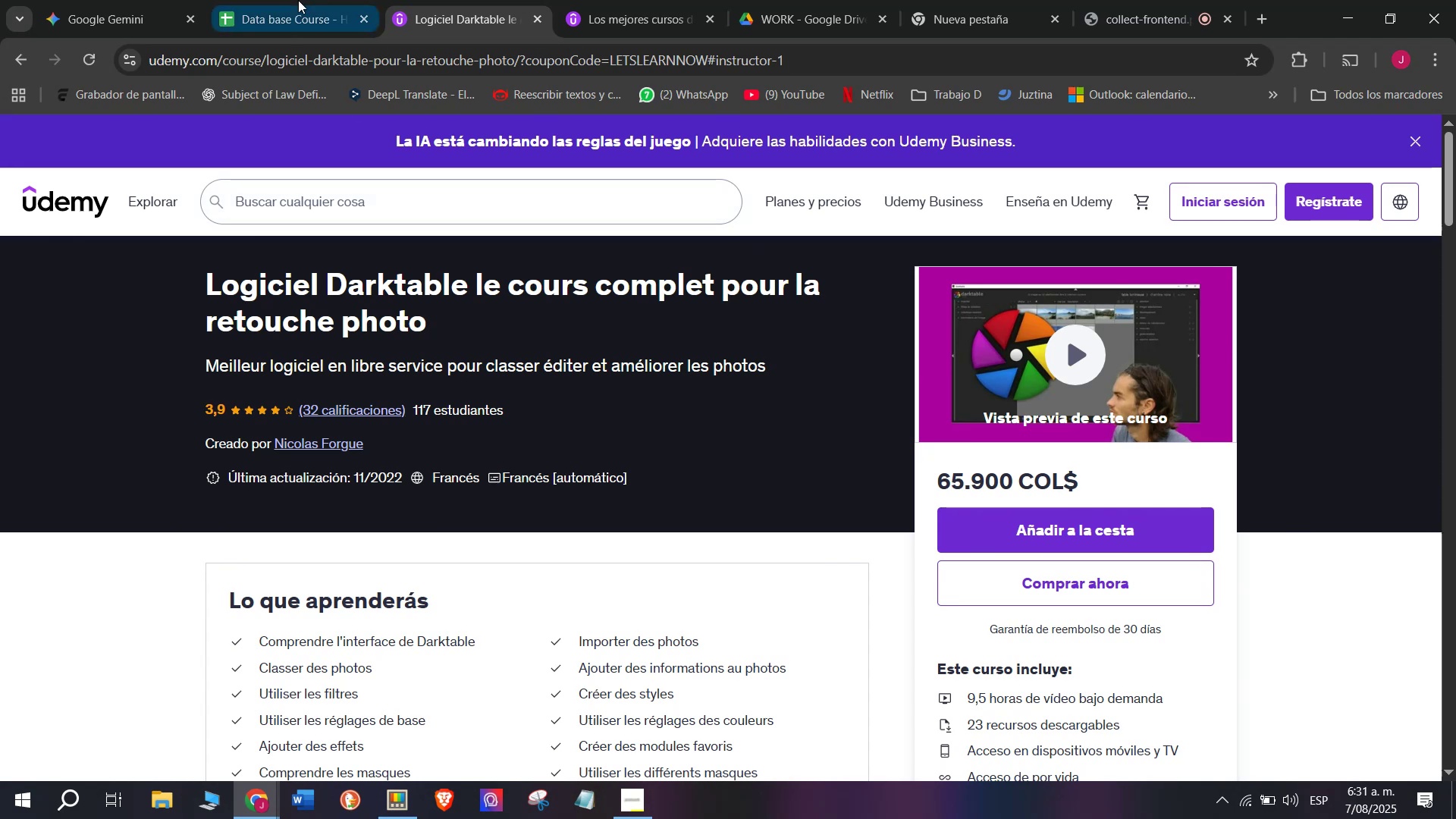 
left_click([283, 0])
 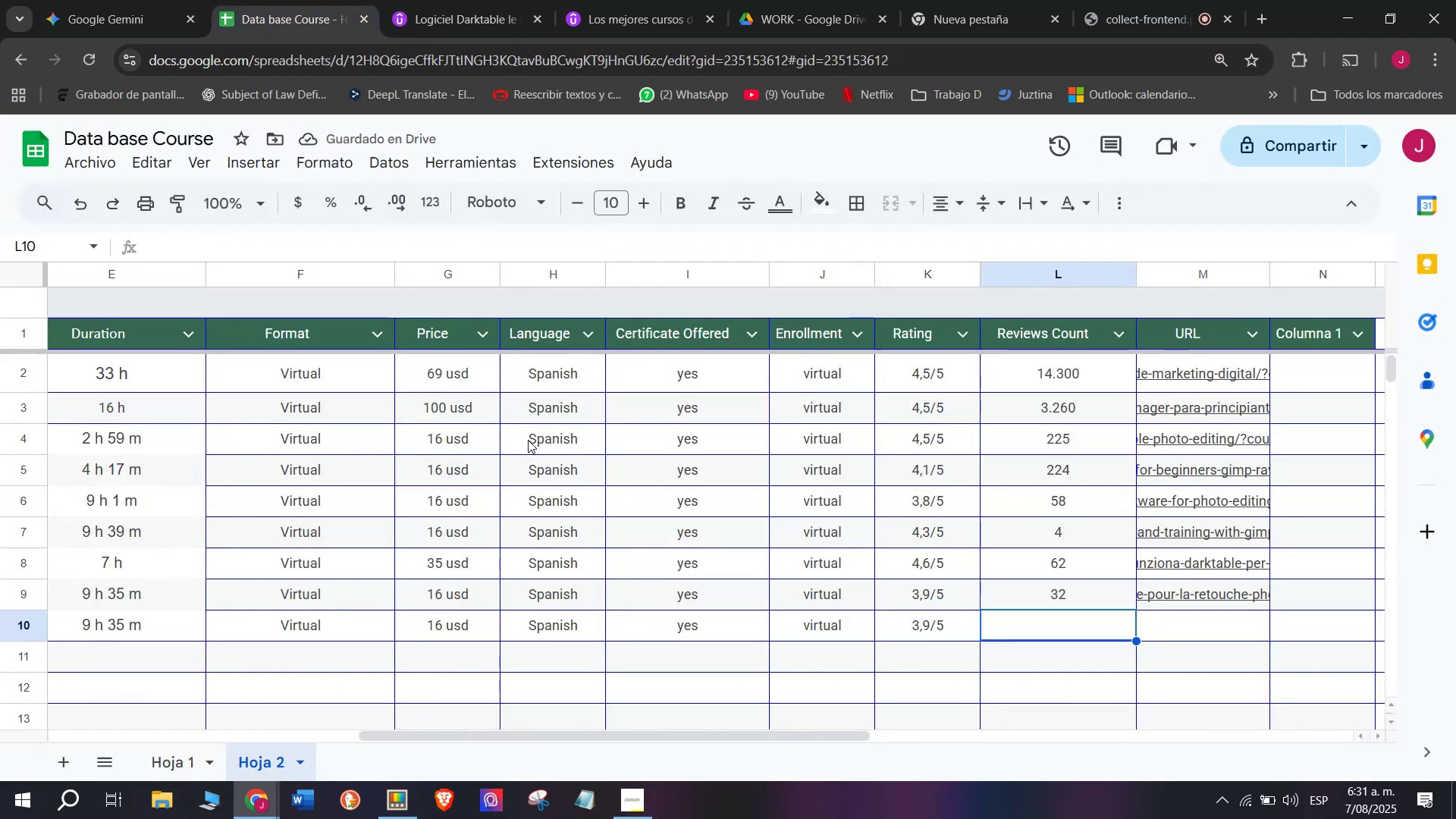 
type(32)
 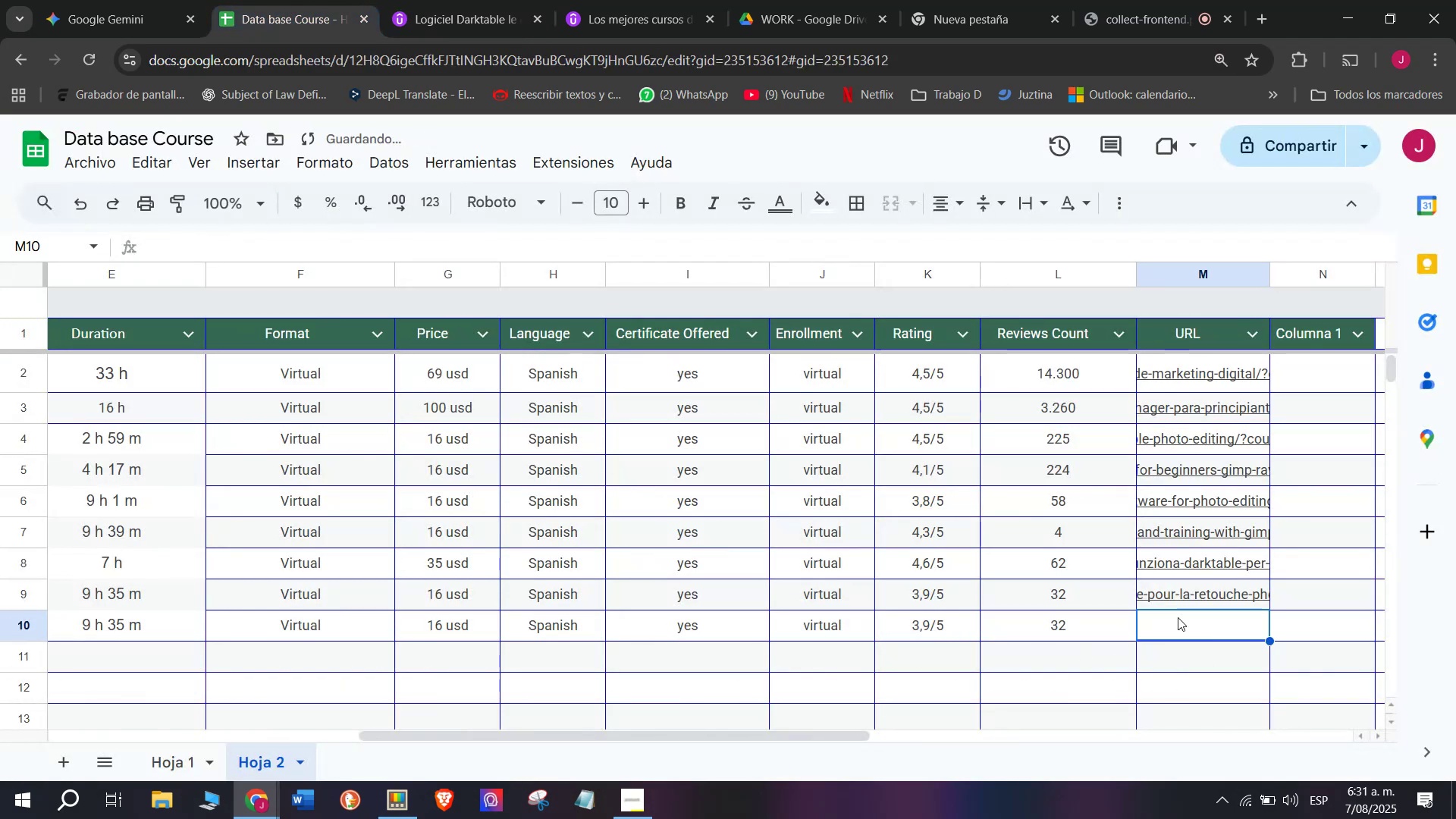 
left_click([493, 0])
 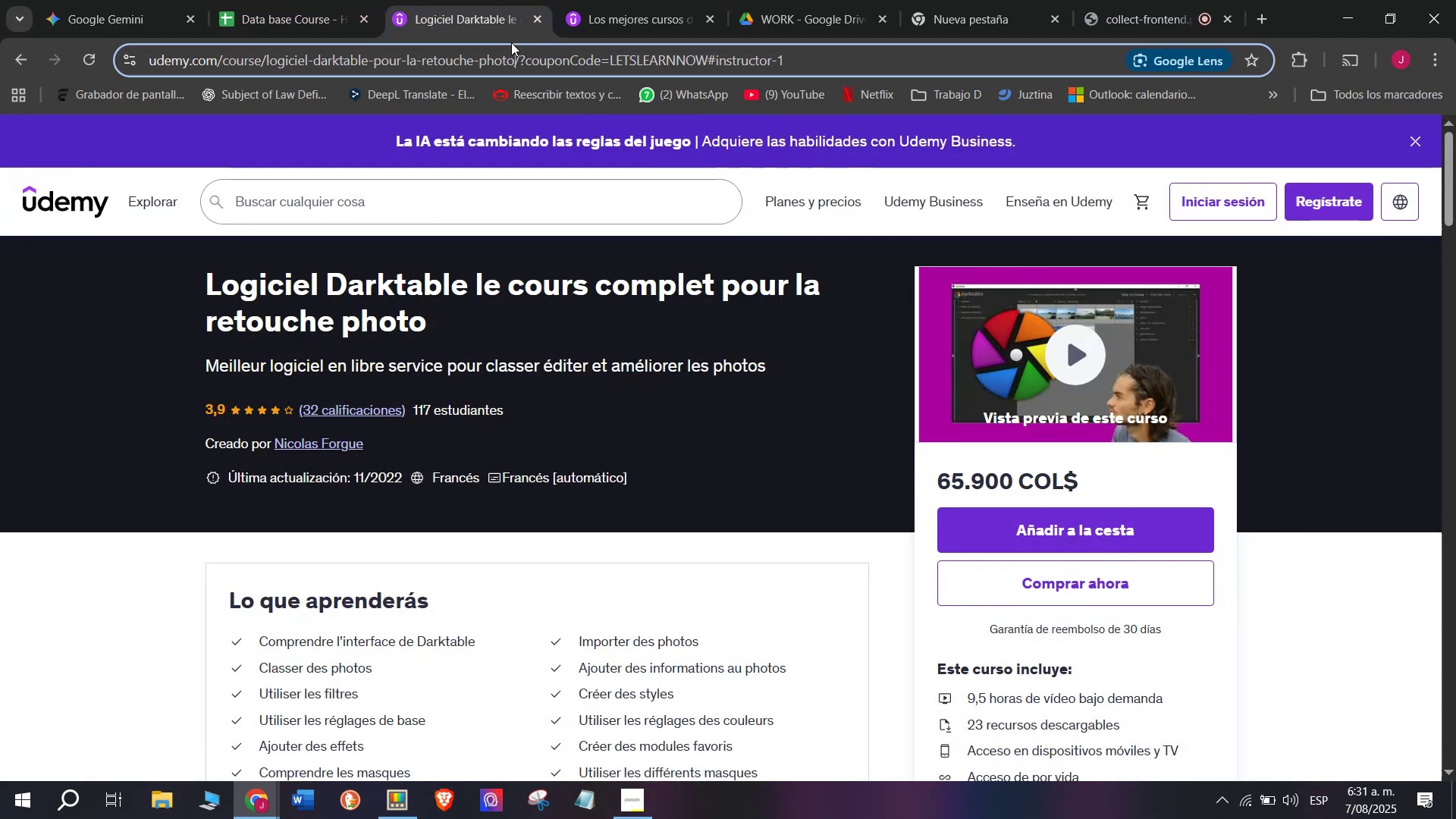 
double_click([511, 42])
 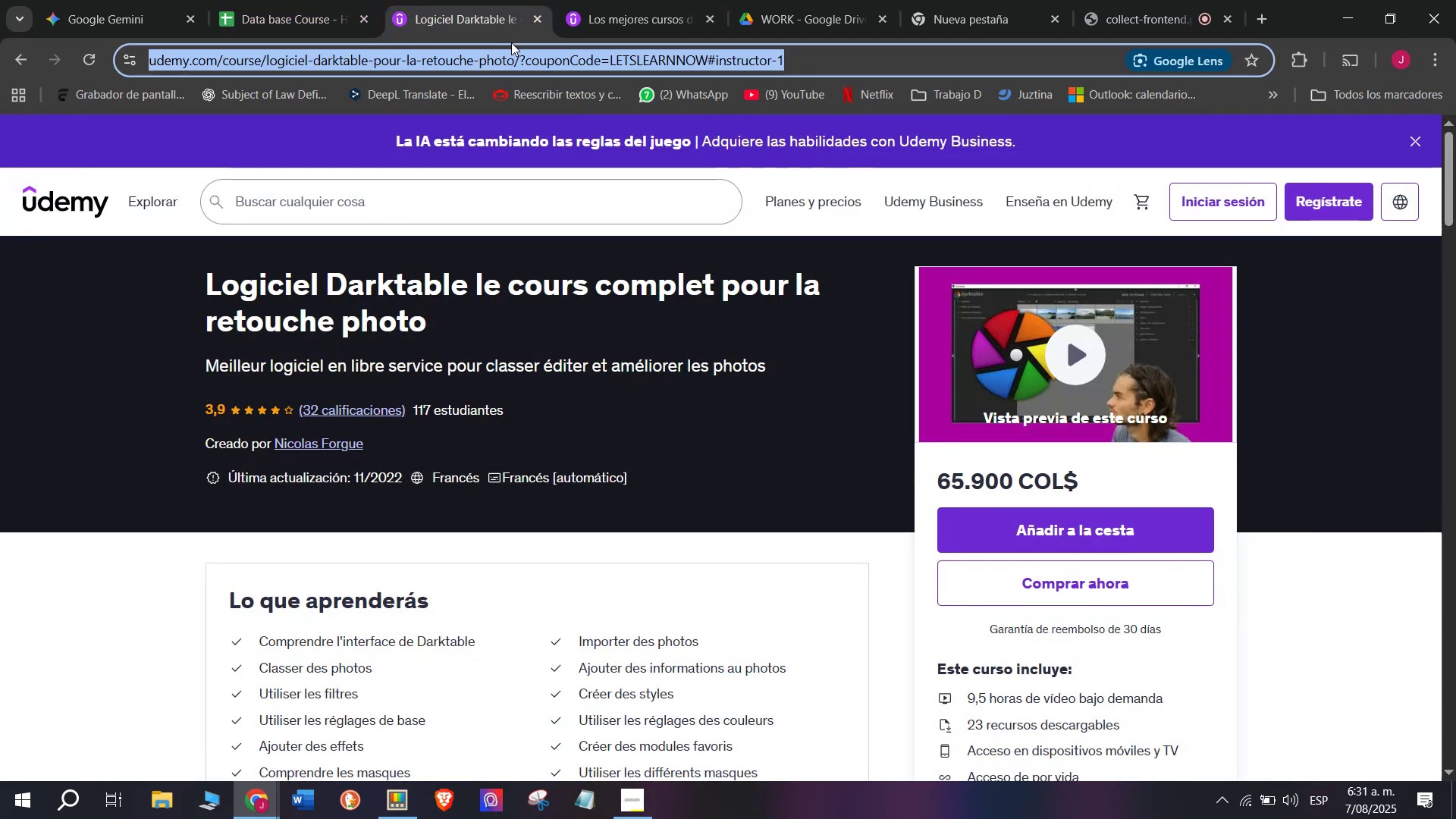 
triple_click([511, 42])
 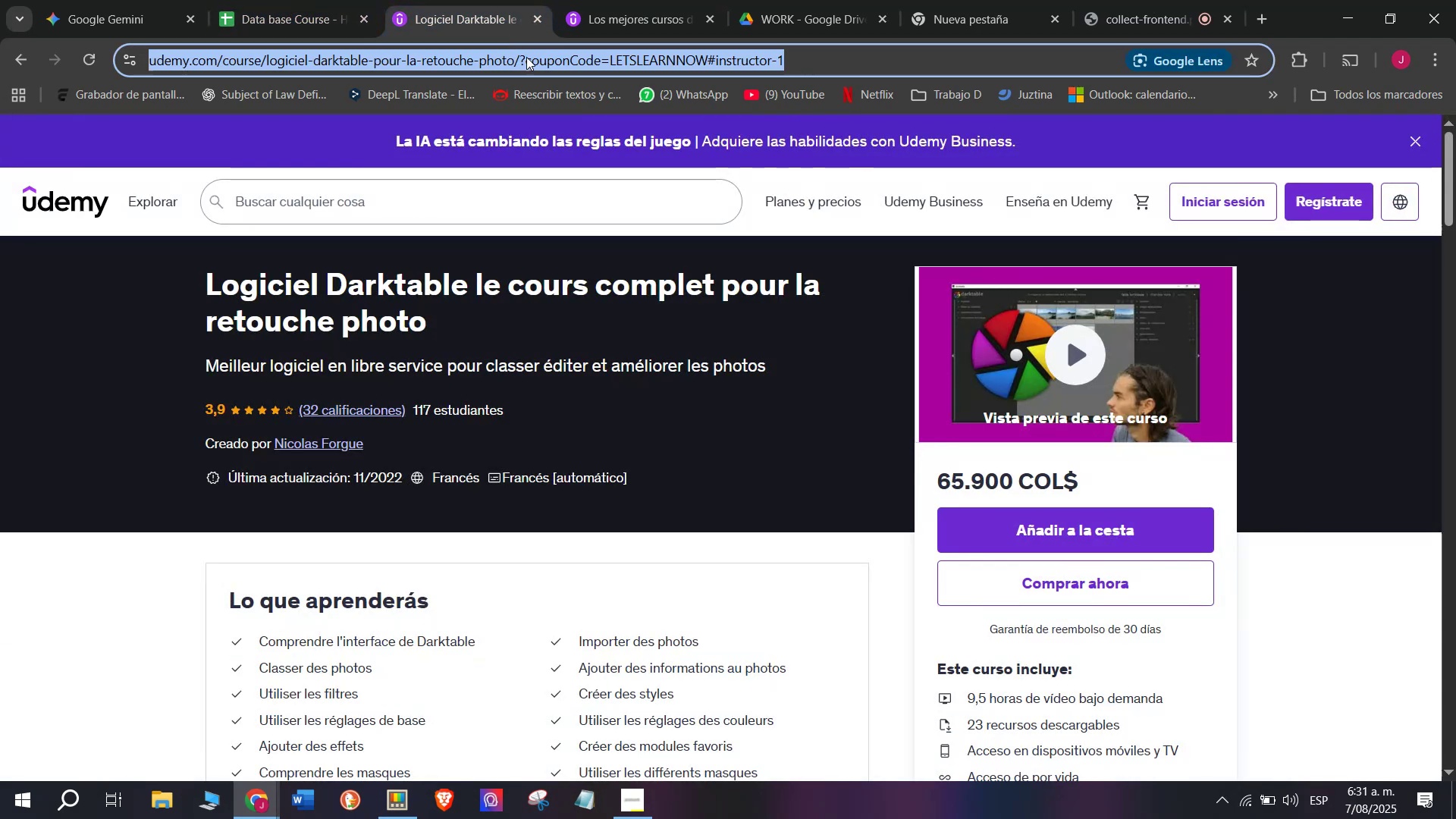 
double_click([526, 55])
 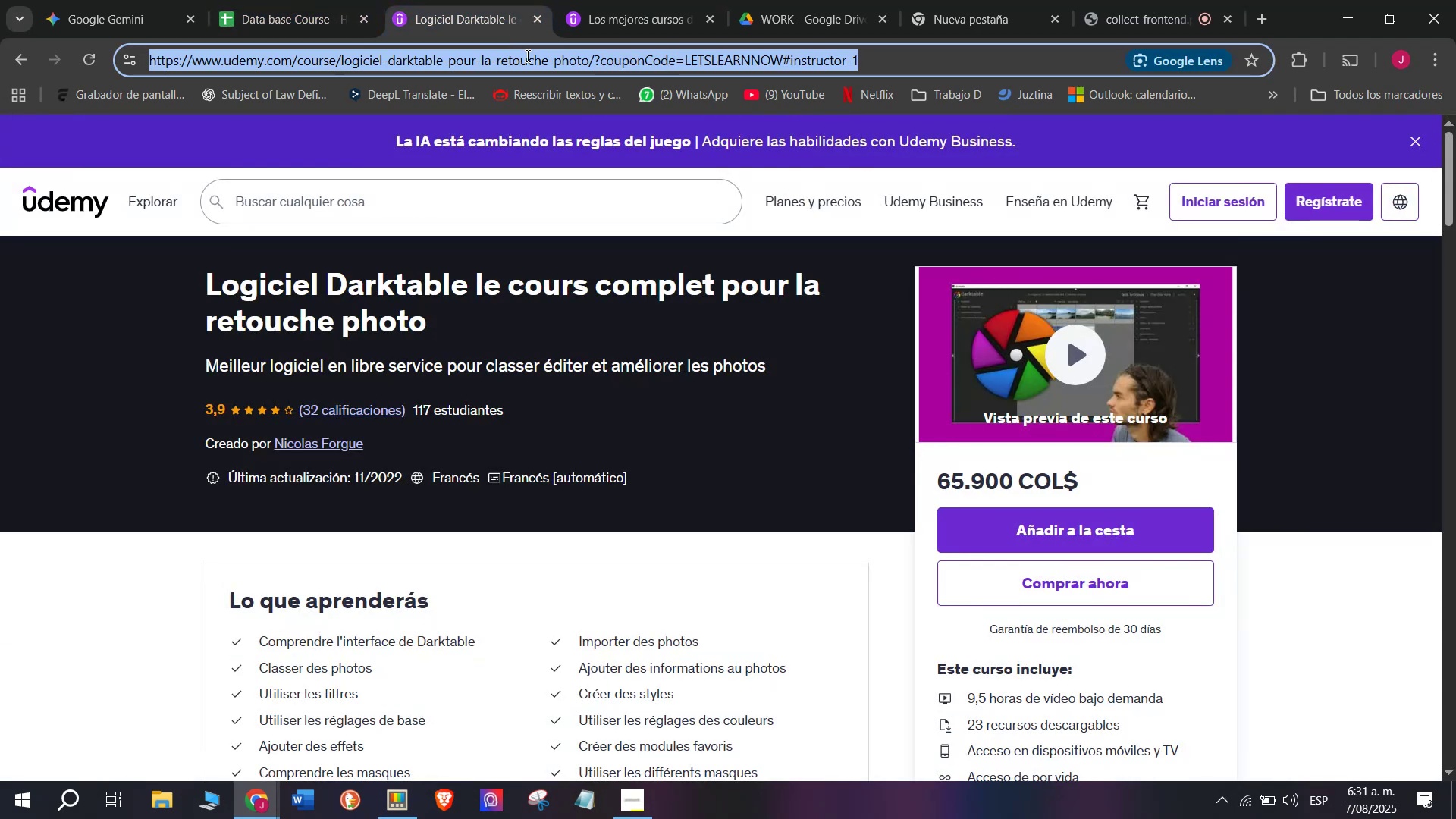 
triple_click([526, 55])
 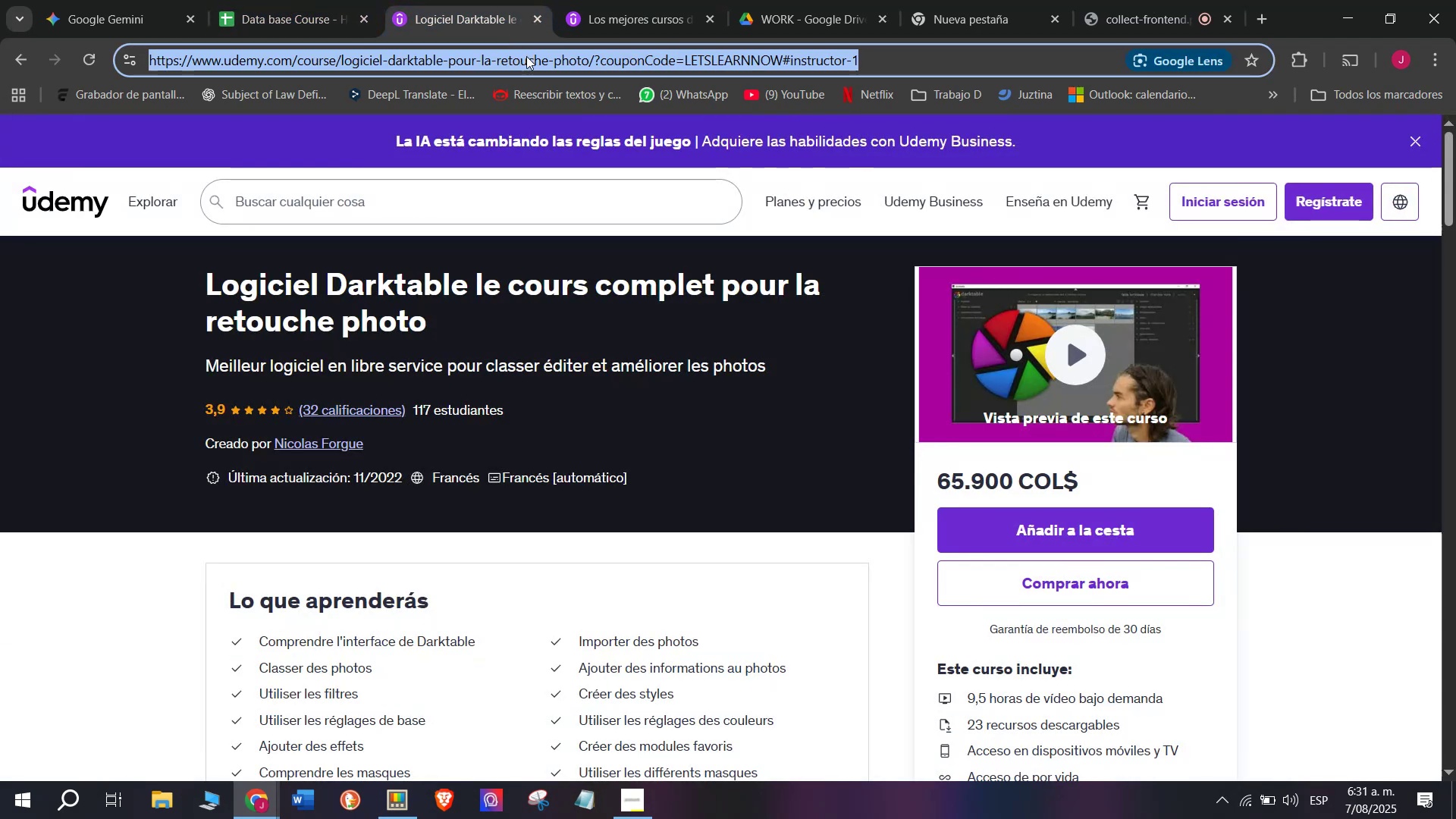 
key(Break)
 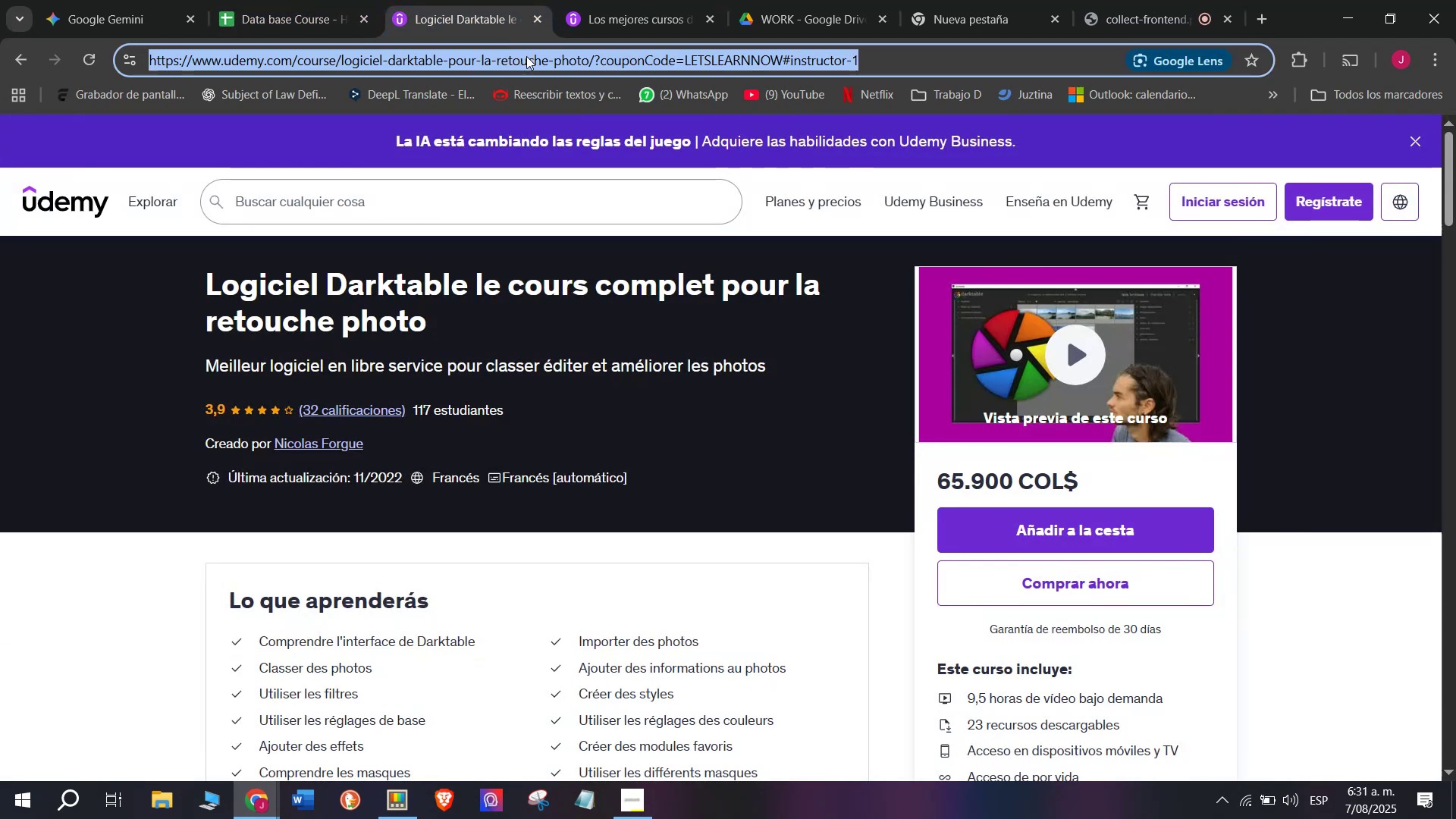 
key(Control+ControlLeft)
 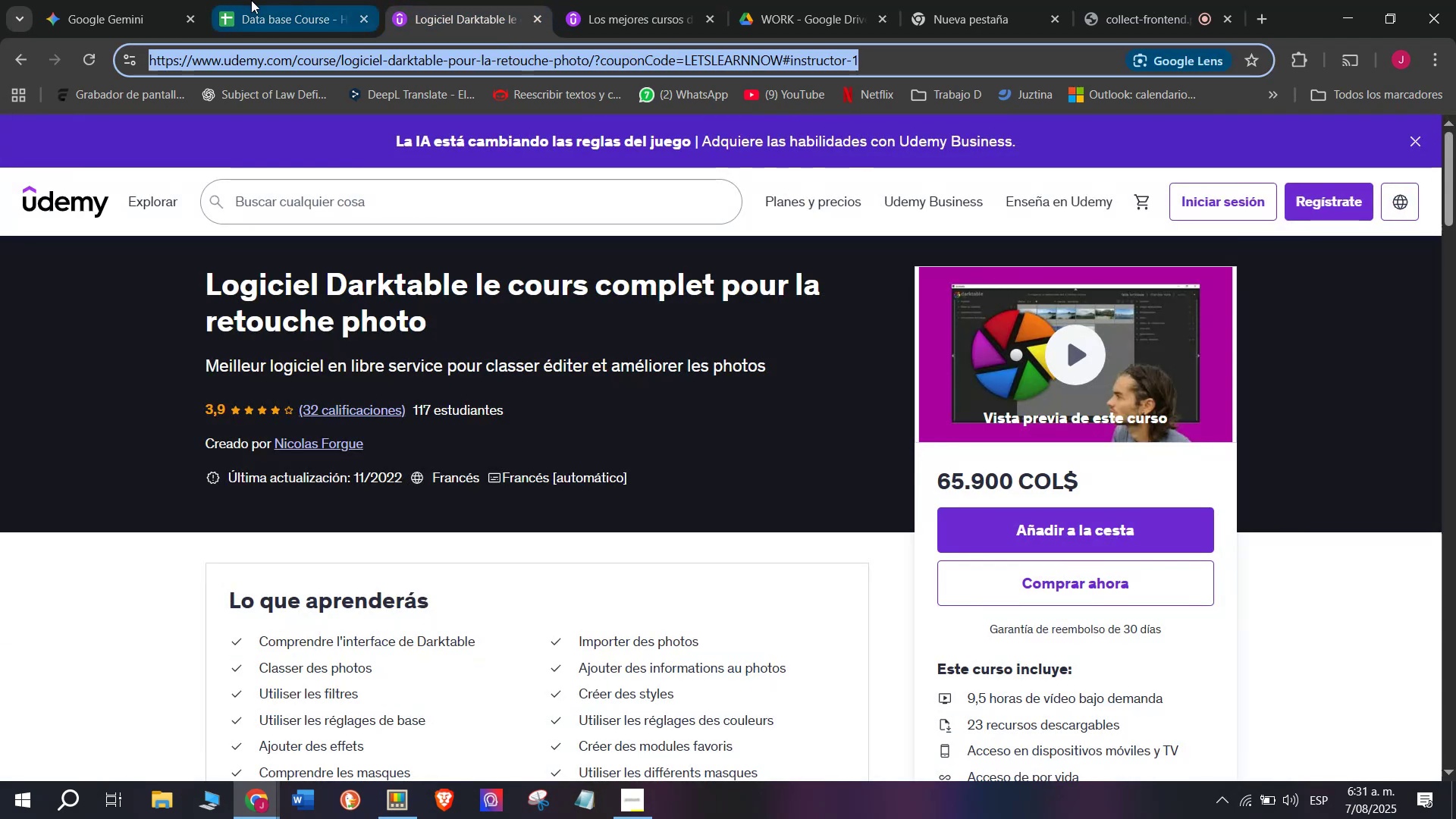 
key(Control+C)
 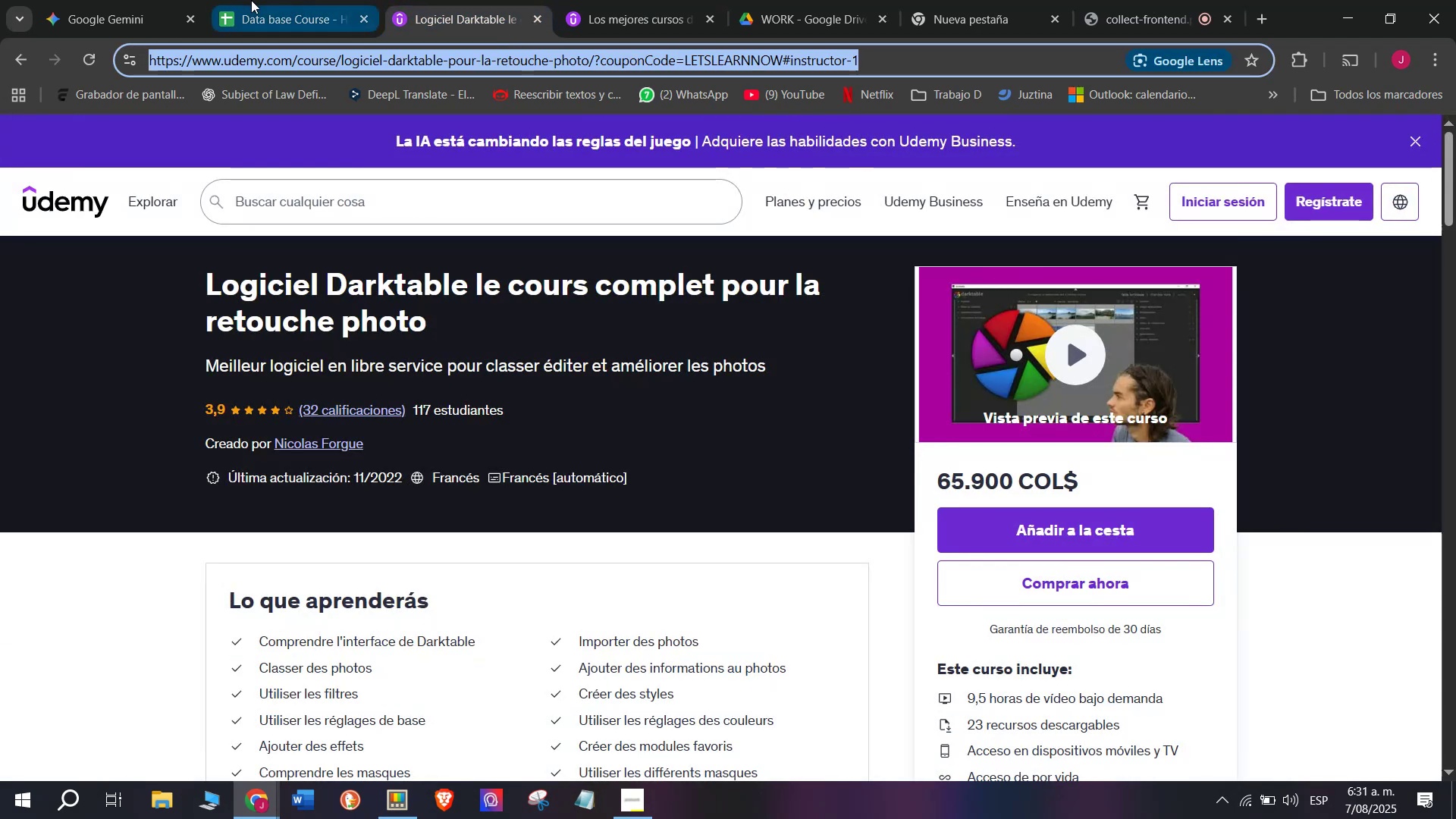 
left_click([251, 0])
 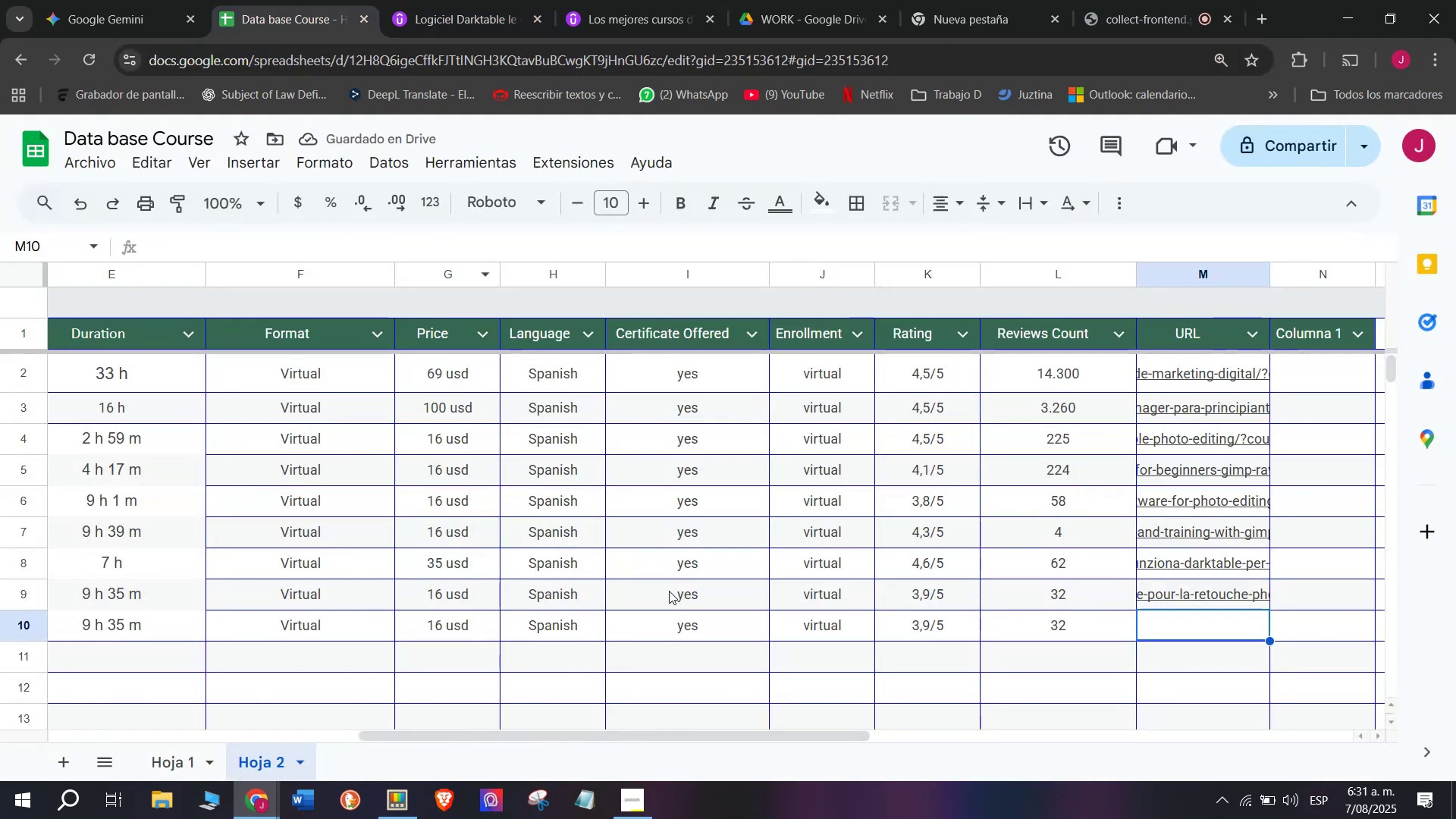 
key(Control+ControlLeft)
 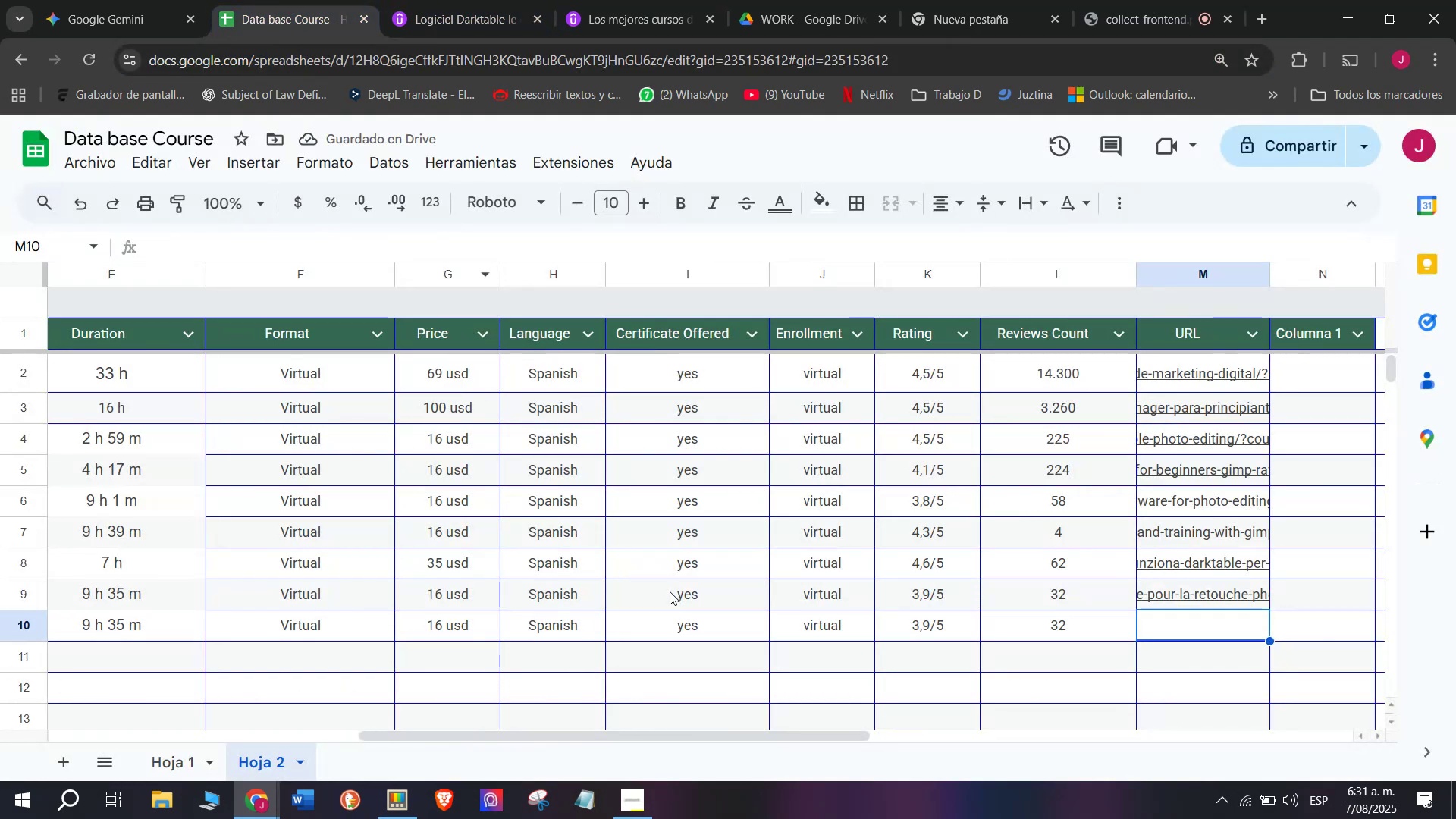 
key(Z)
 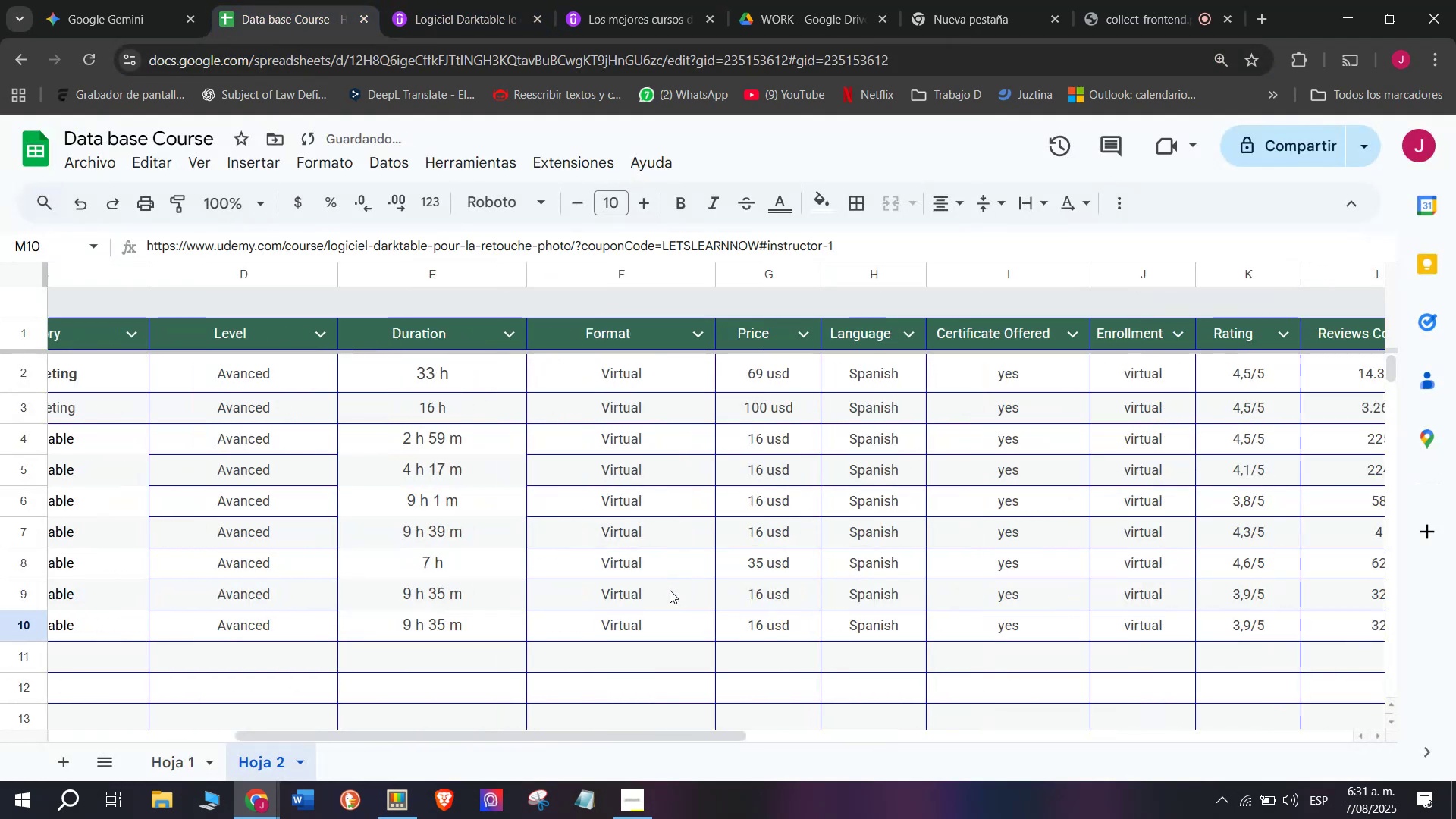 
key(Control+V)
 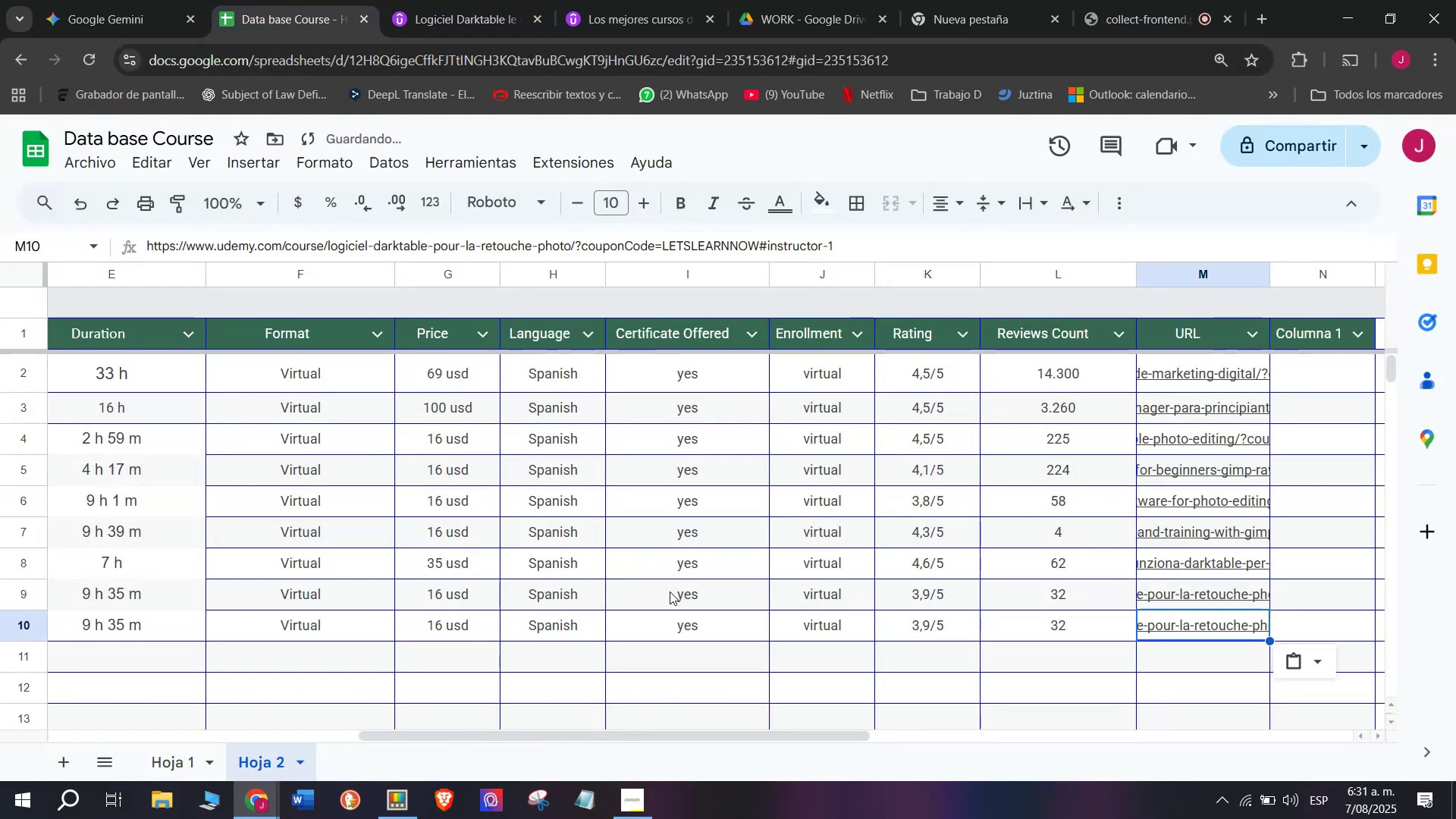 
scroll: coordinate [463, 566], scroll_direction: up, amount: 4.0
 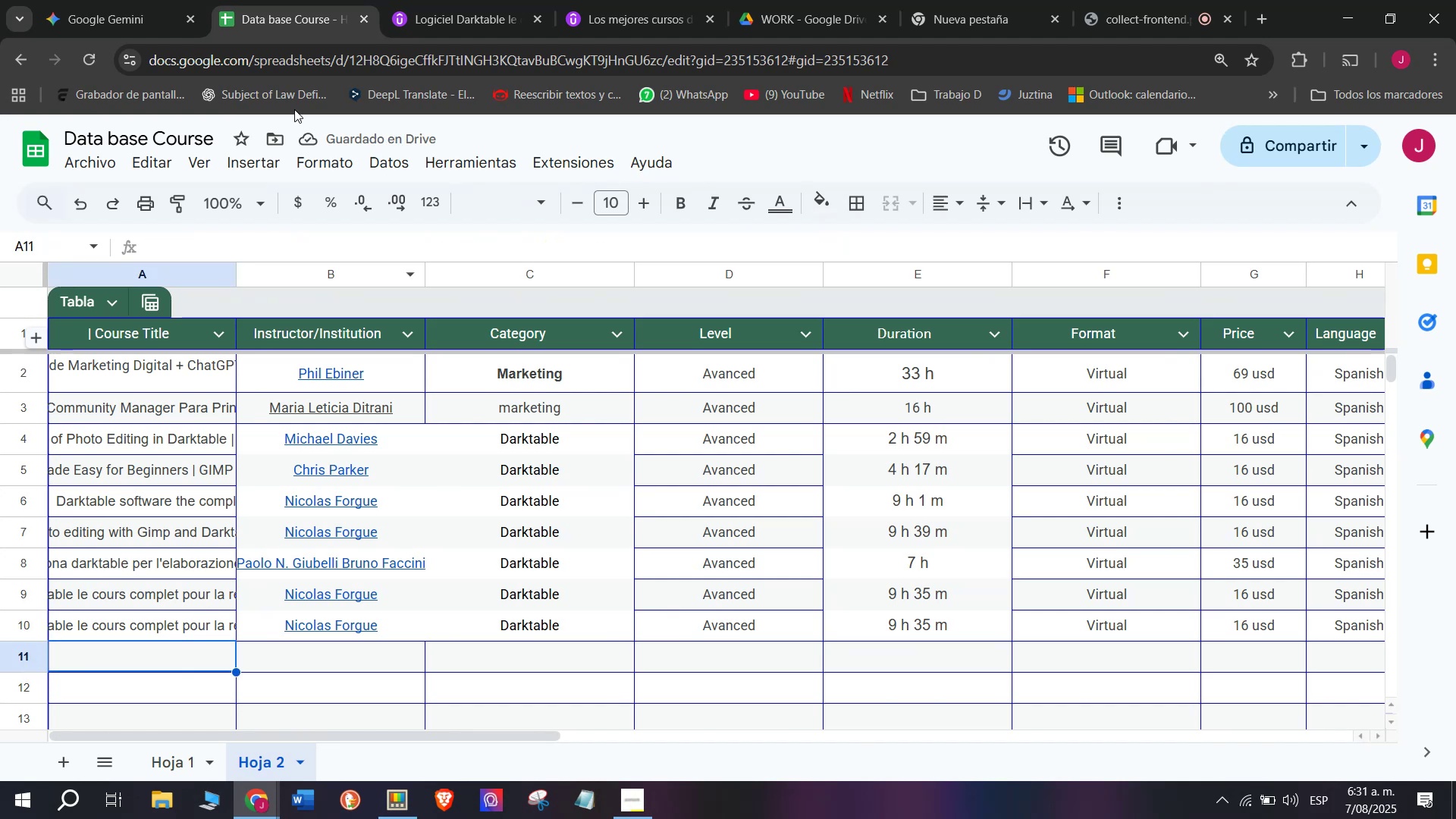 
left_click([391, 0])
 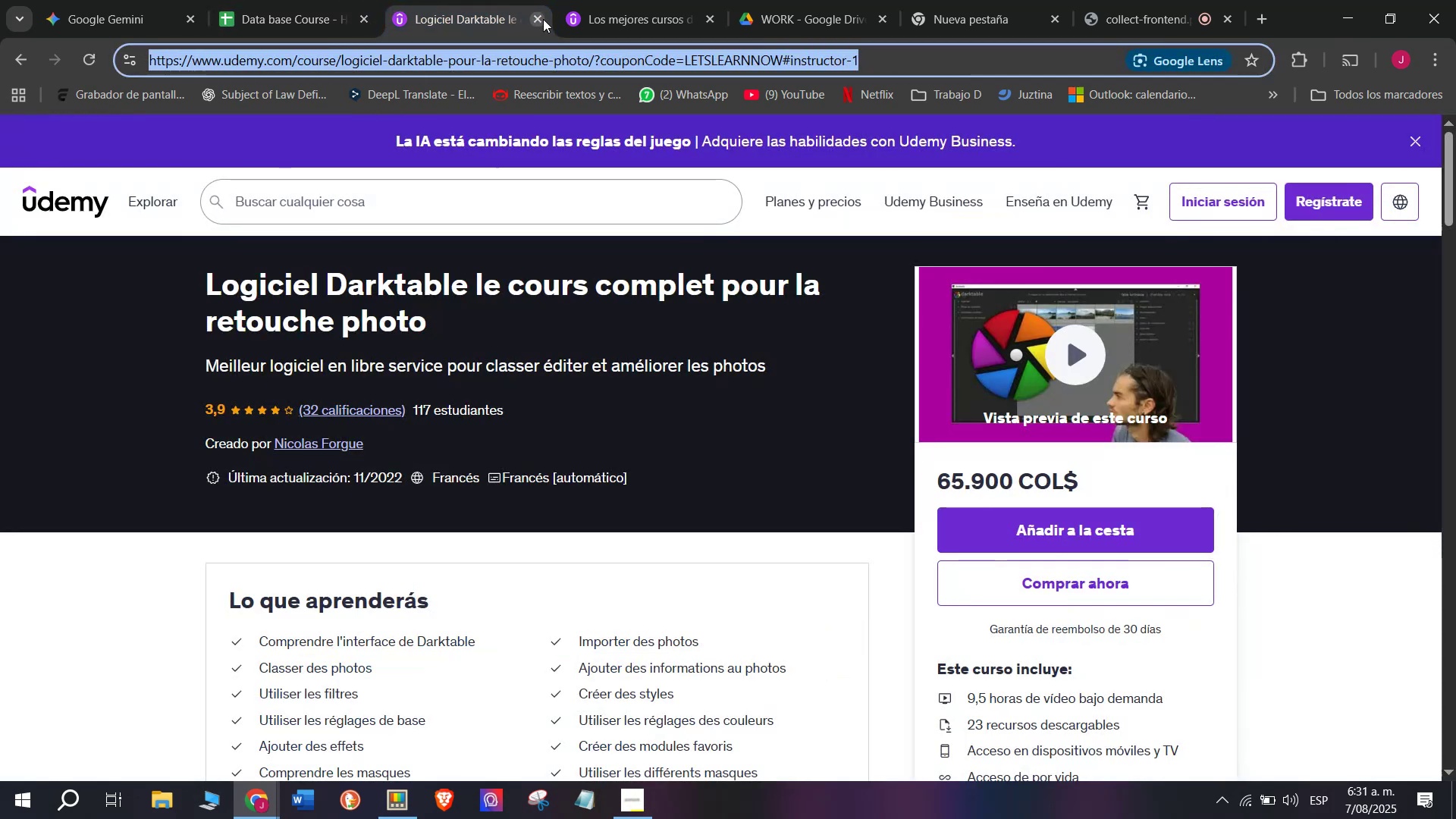 
left_click([543, 16])
 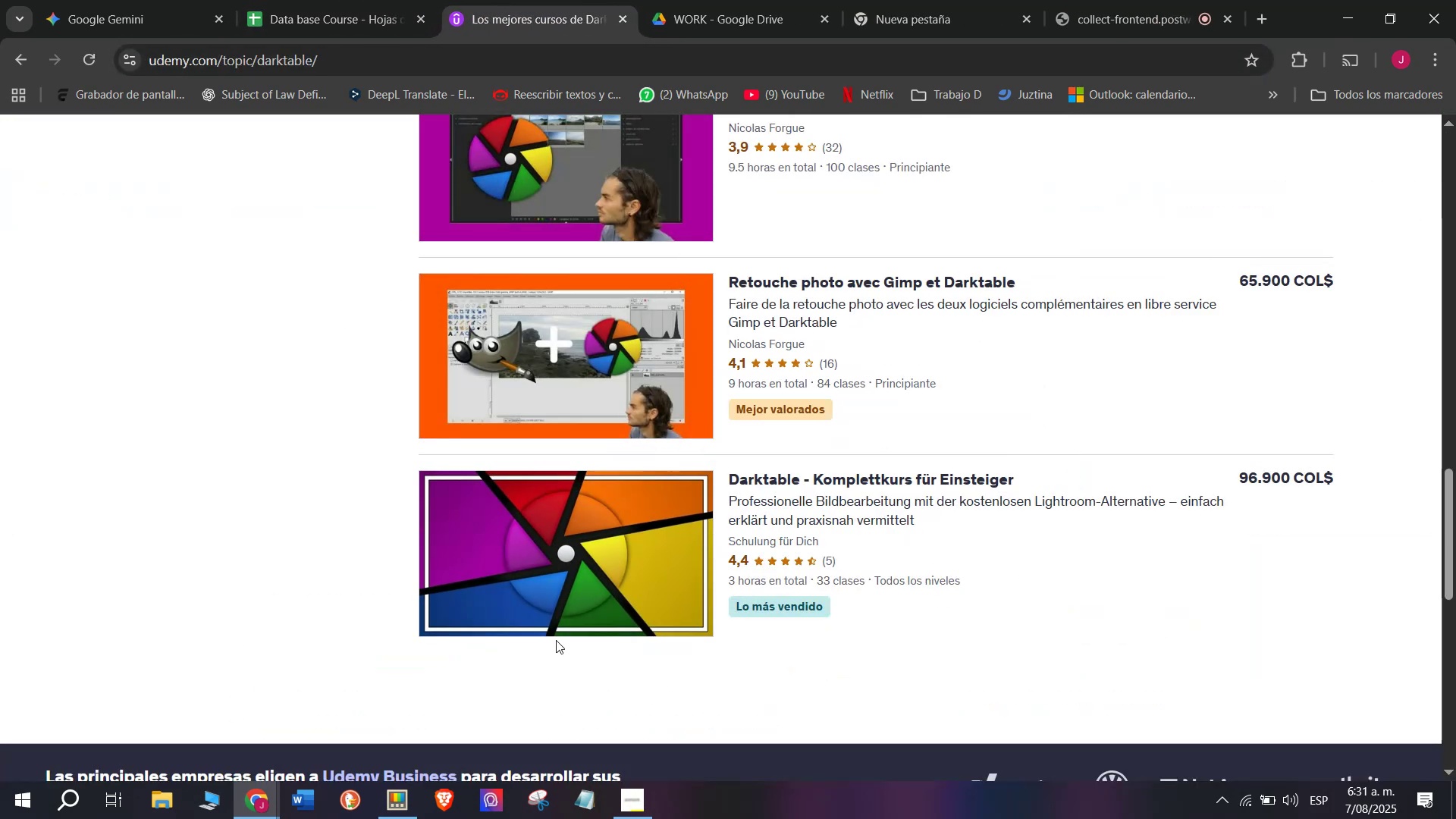 
scroll: coordinate [594, 555], scroll_direction: up, amount: 4.0
 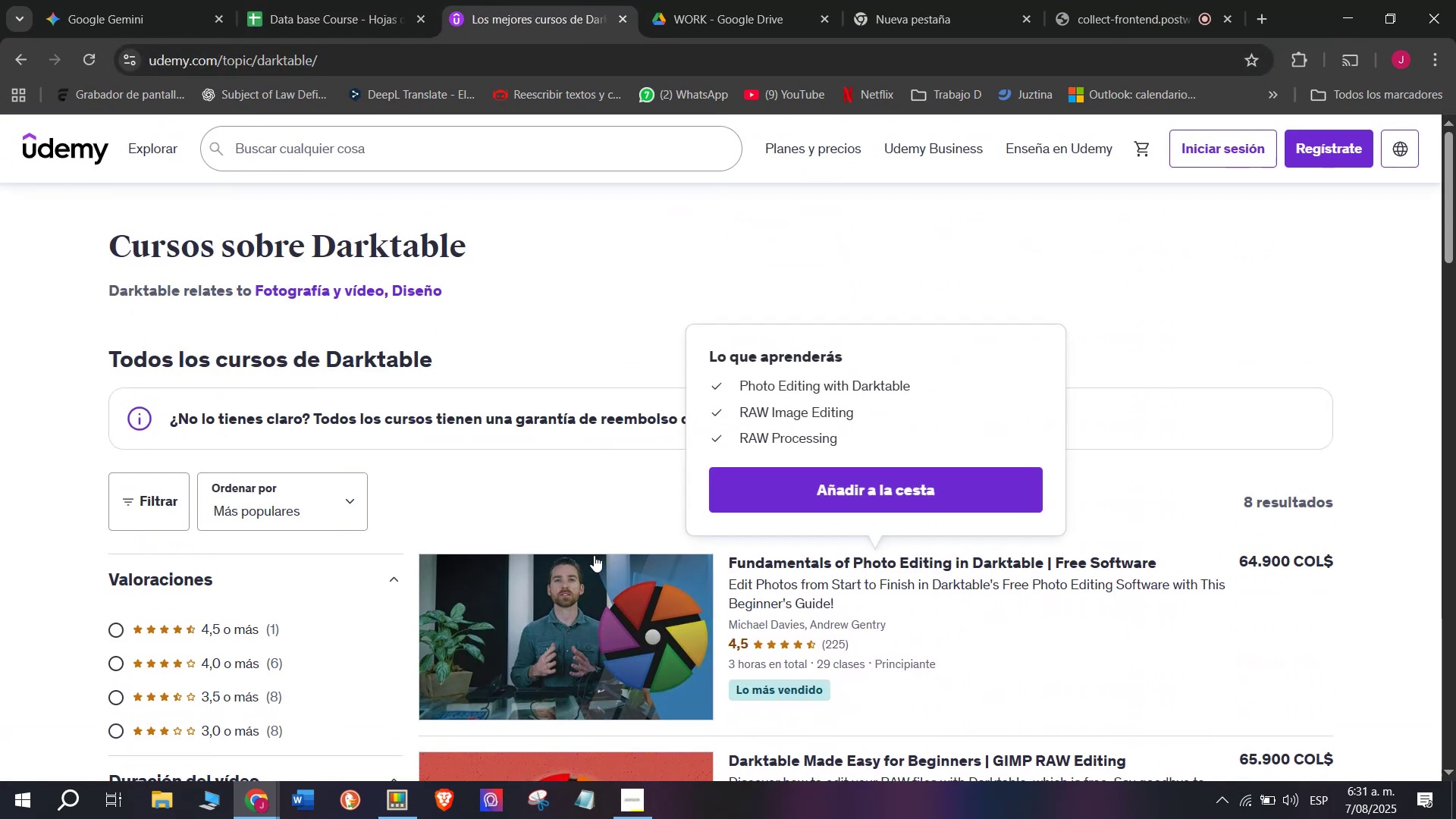 
scroll: coordinate [489, 522], scroll_direction: none, amount: 0.0
 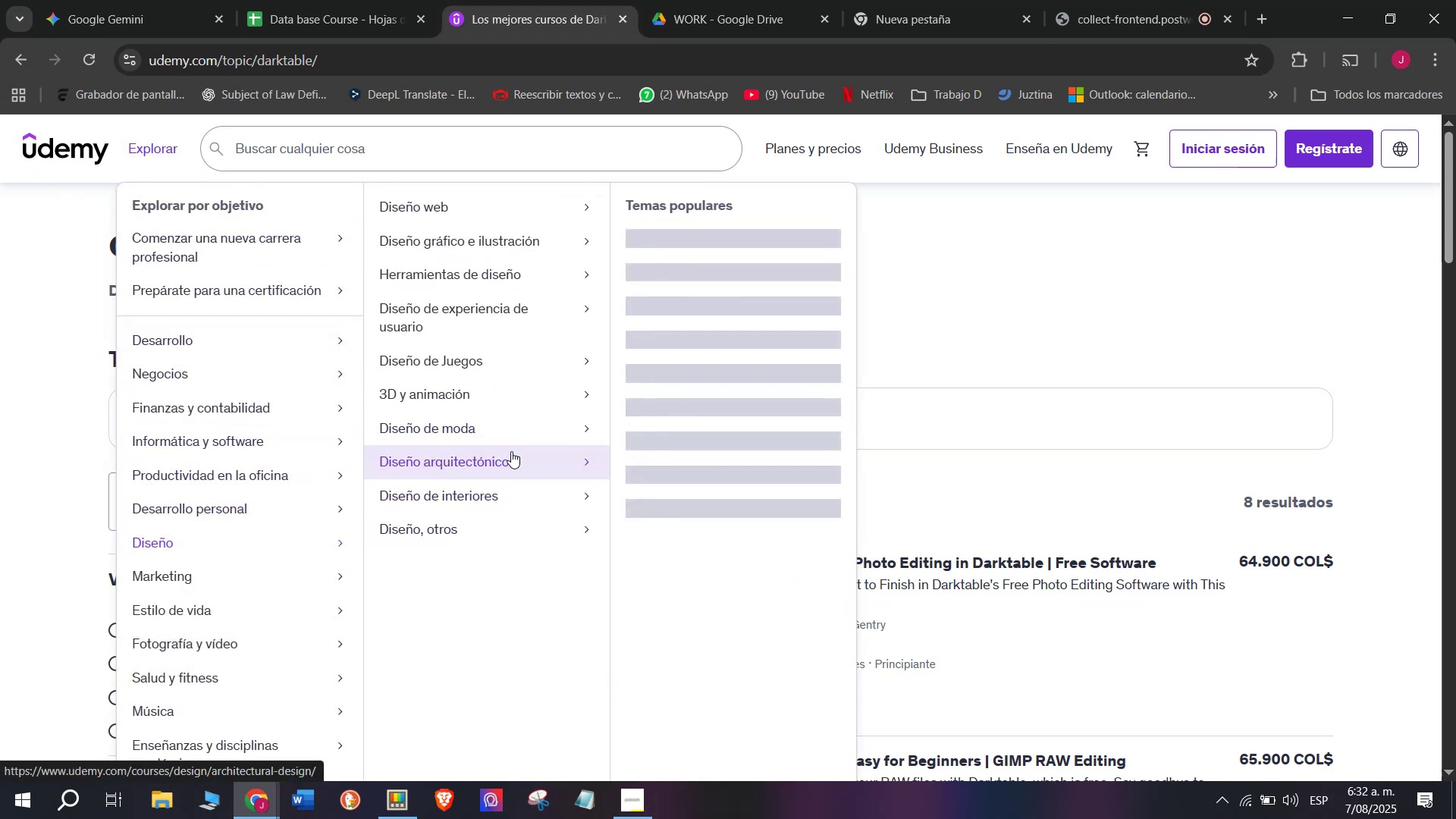 
wait(12.26)
 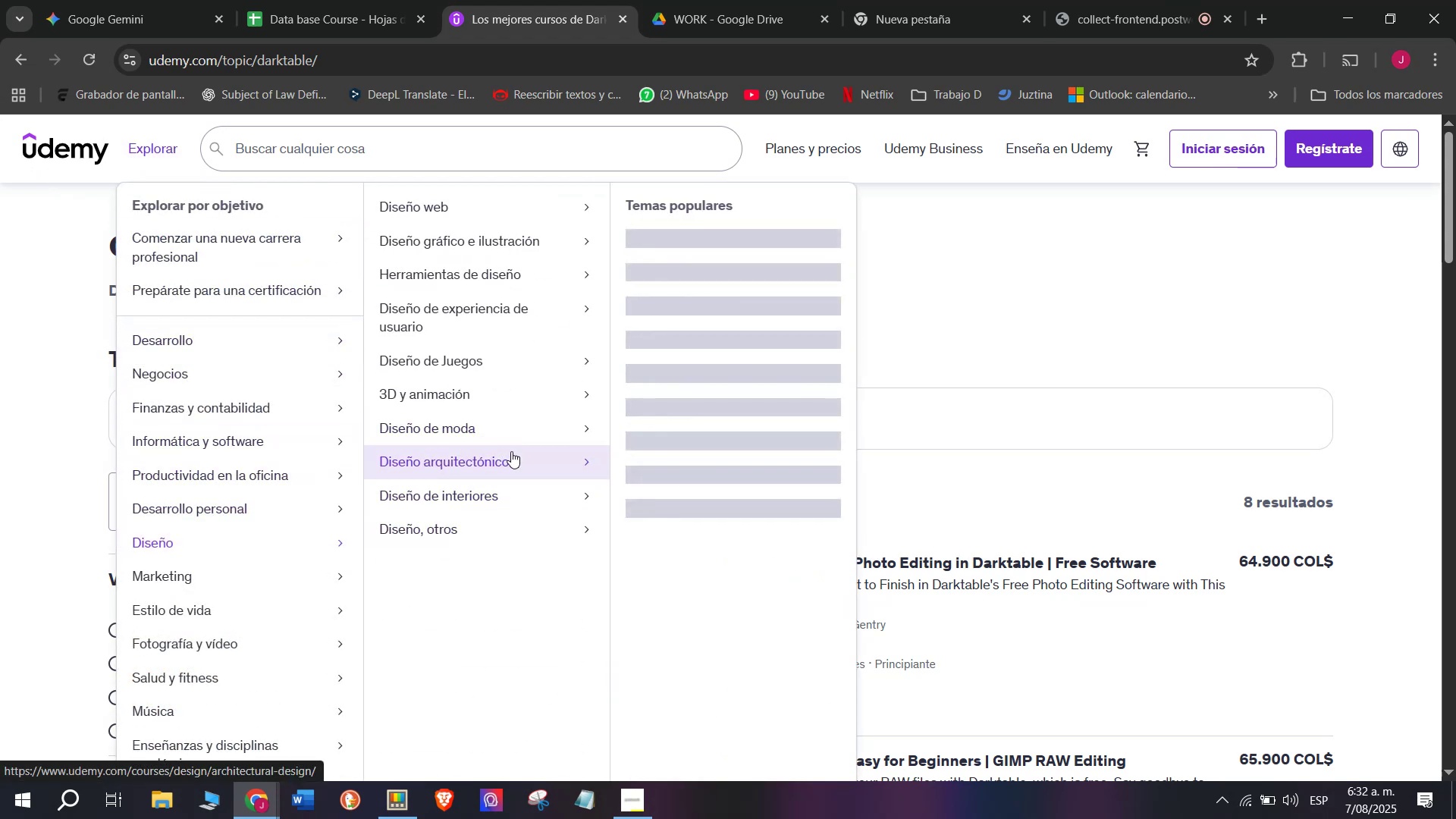 
mouse_move([700, 421])
 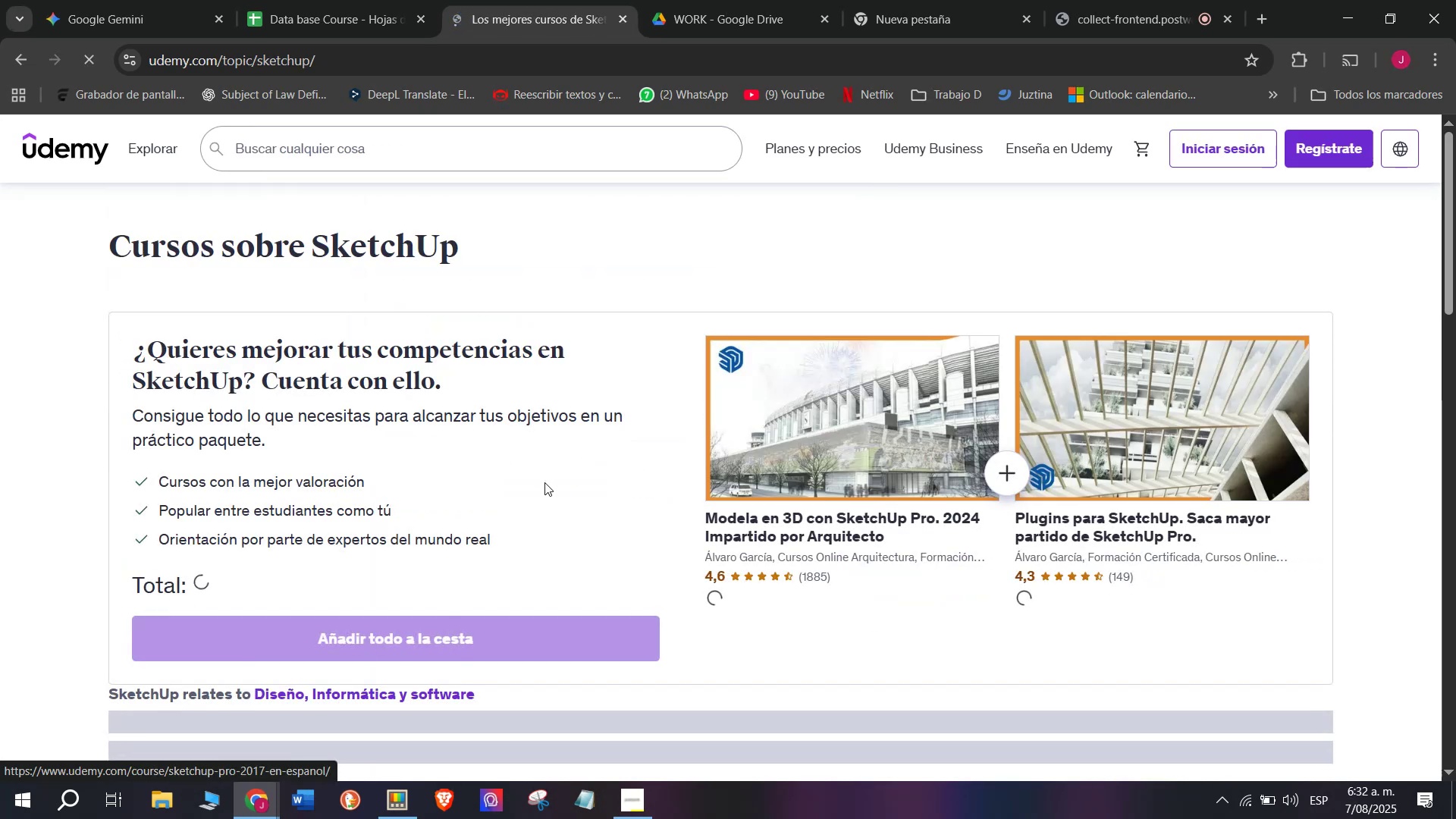 
scroll: coordinate [542, 481], scroll_direction: down, amount: 1.0
 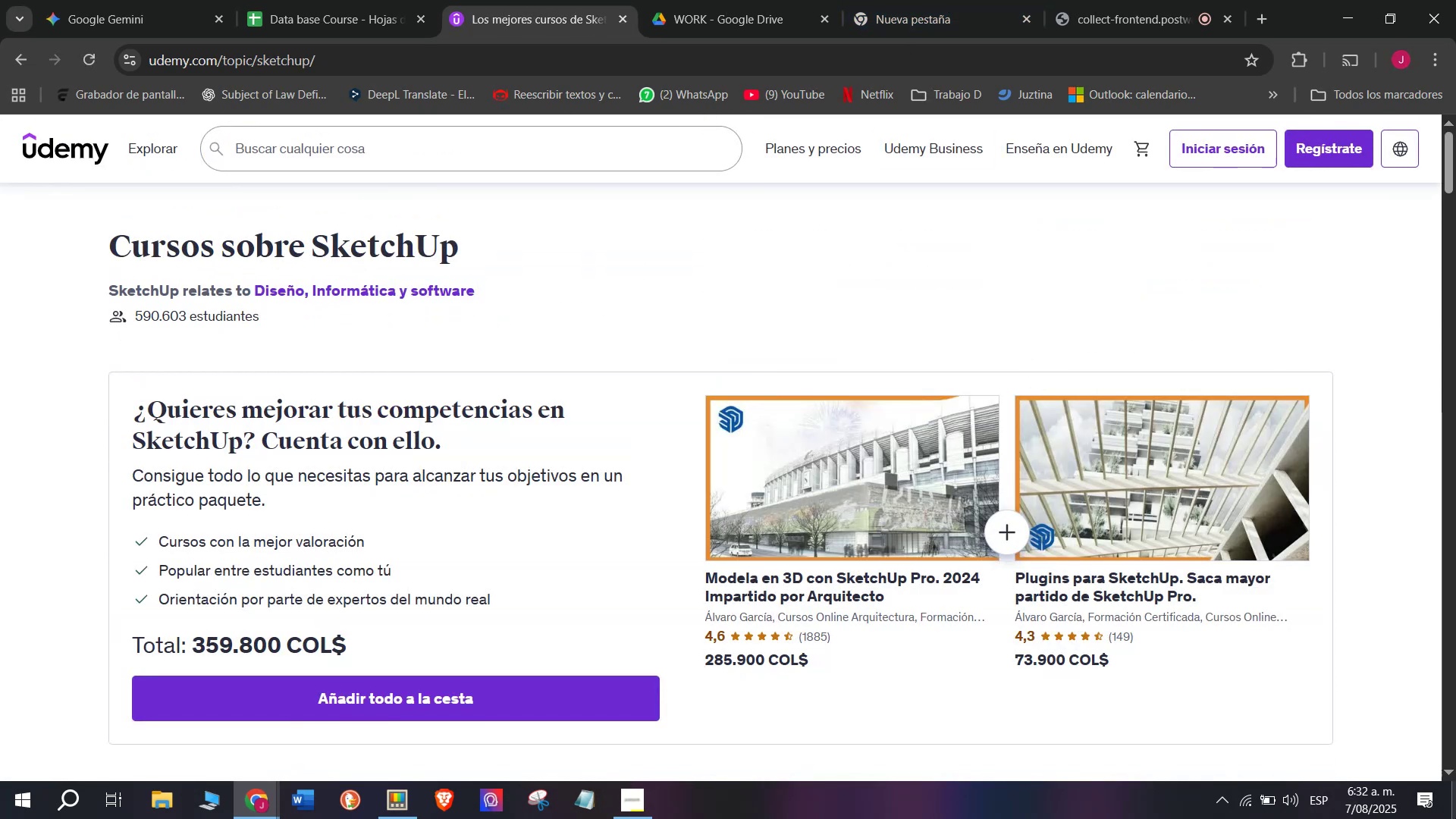 
wait(5.28)
 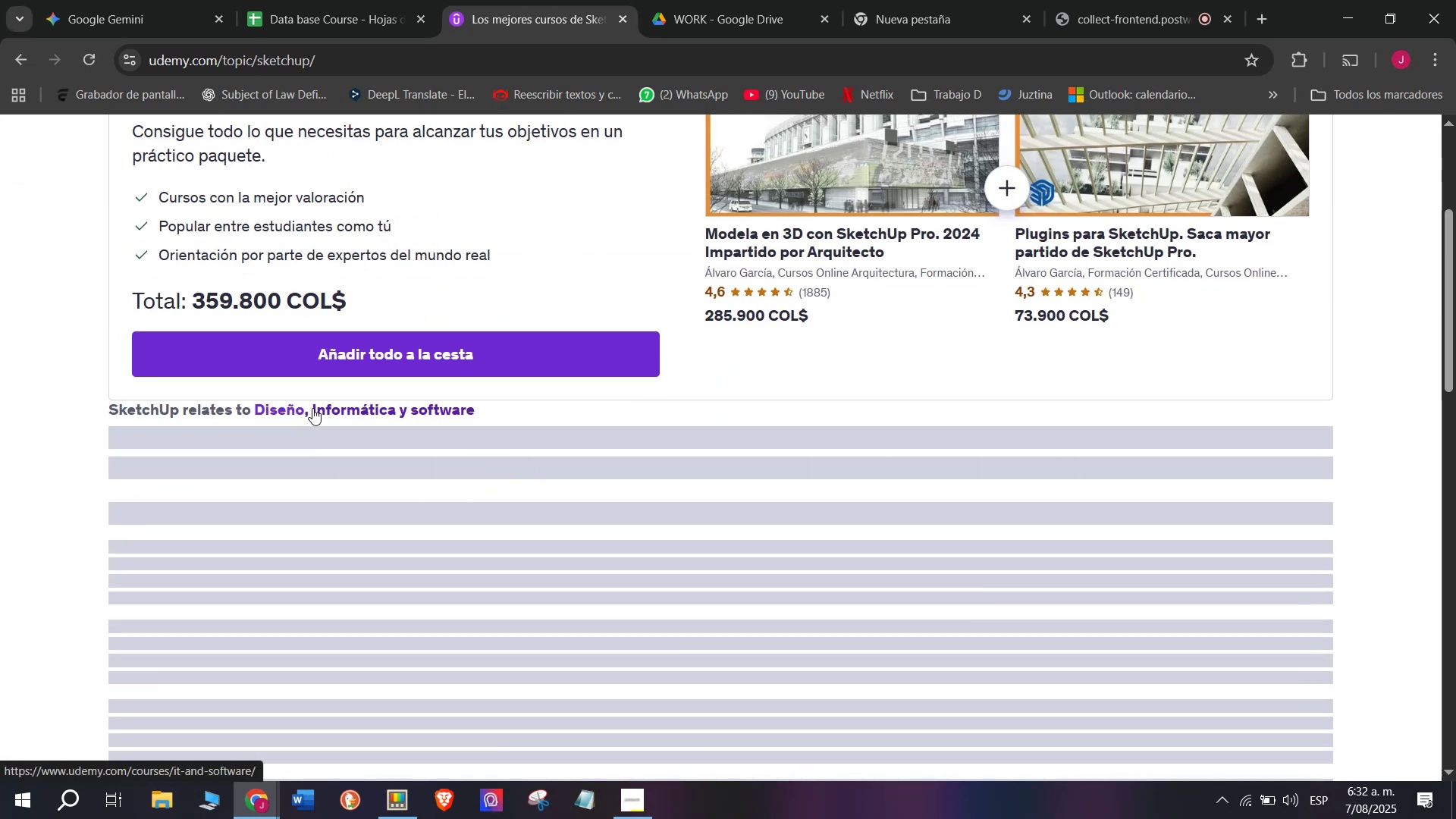 
scroll: coordinate [274, 557], scroll_direction: down, amount: 3.0
 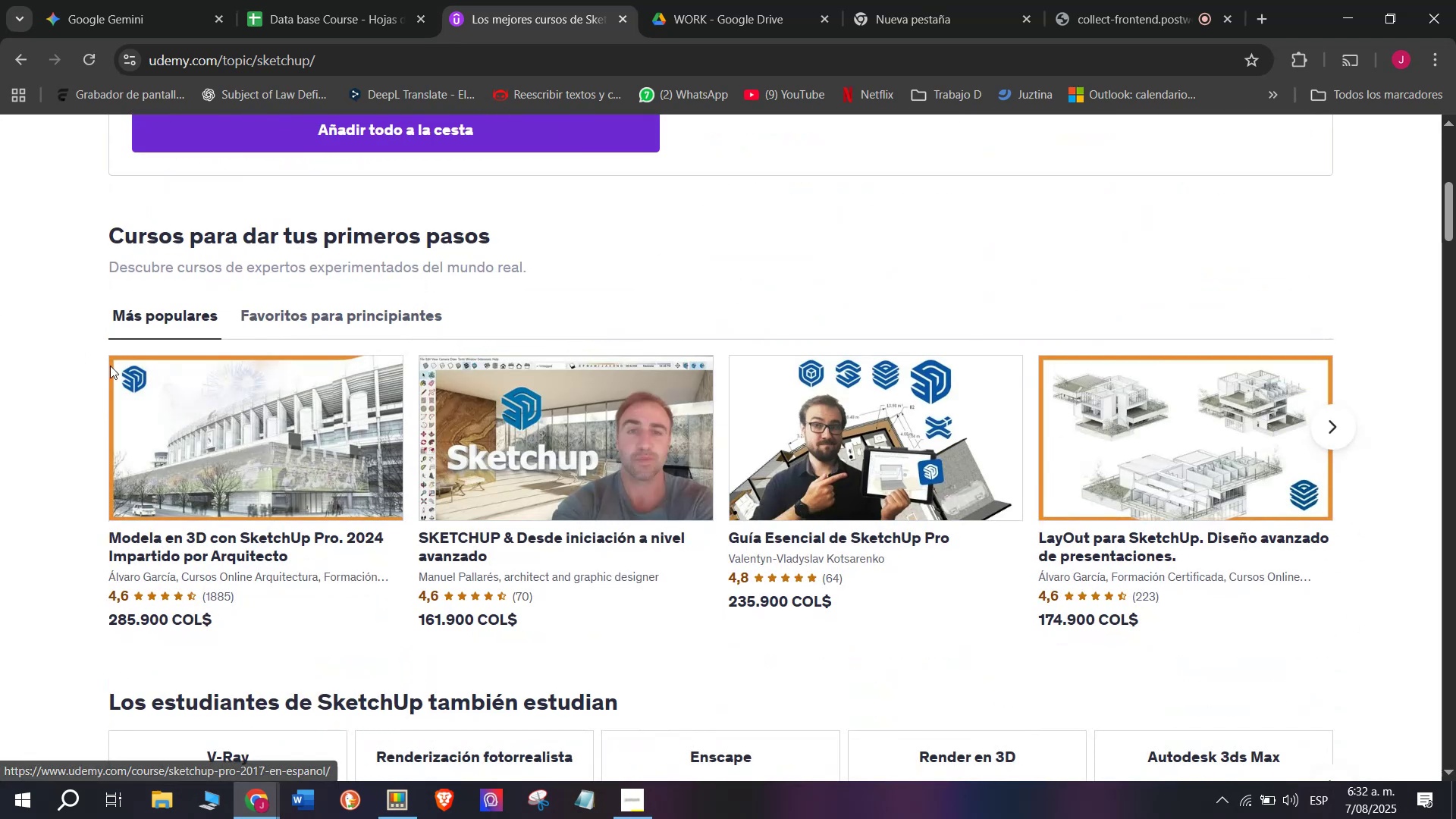 
hold_key(key=ControlLeft, duration=0.58)
left_click([133, 382])
 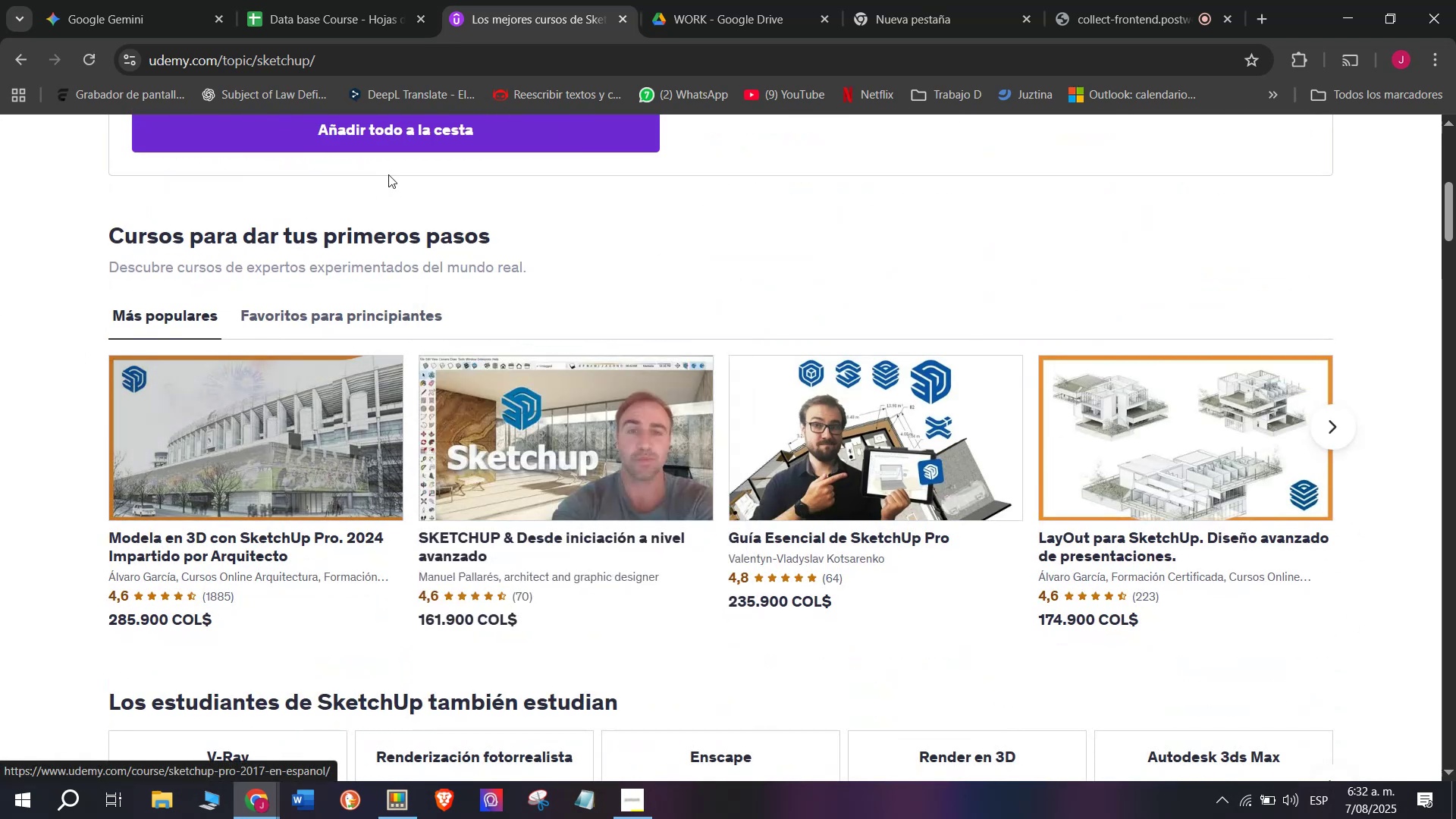 
hold_key(key=ControlLeft, duration=0.44)
left_click([523, 511])
 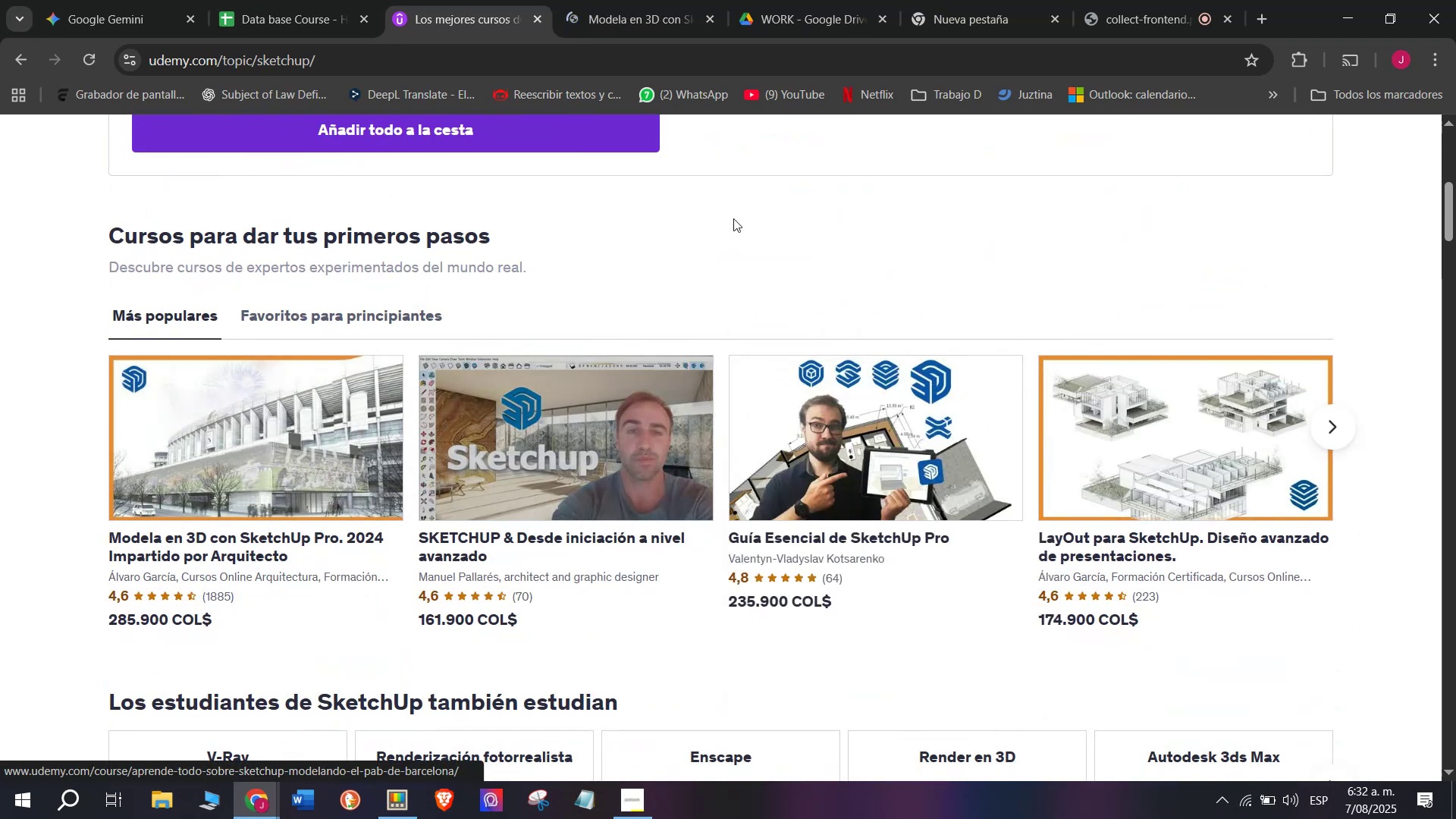 
hold_key(key=ControlLeft, duration=0.42)
left_click([803, 402])
 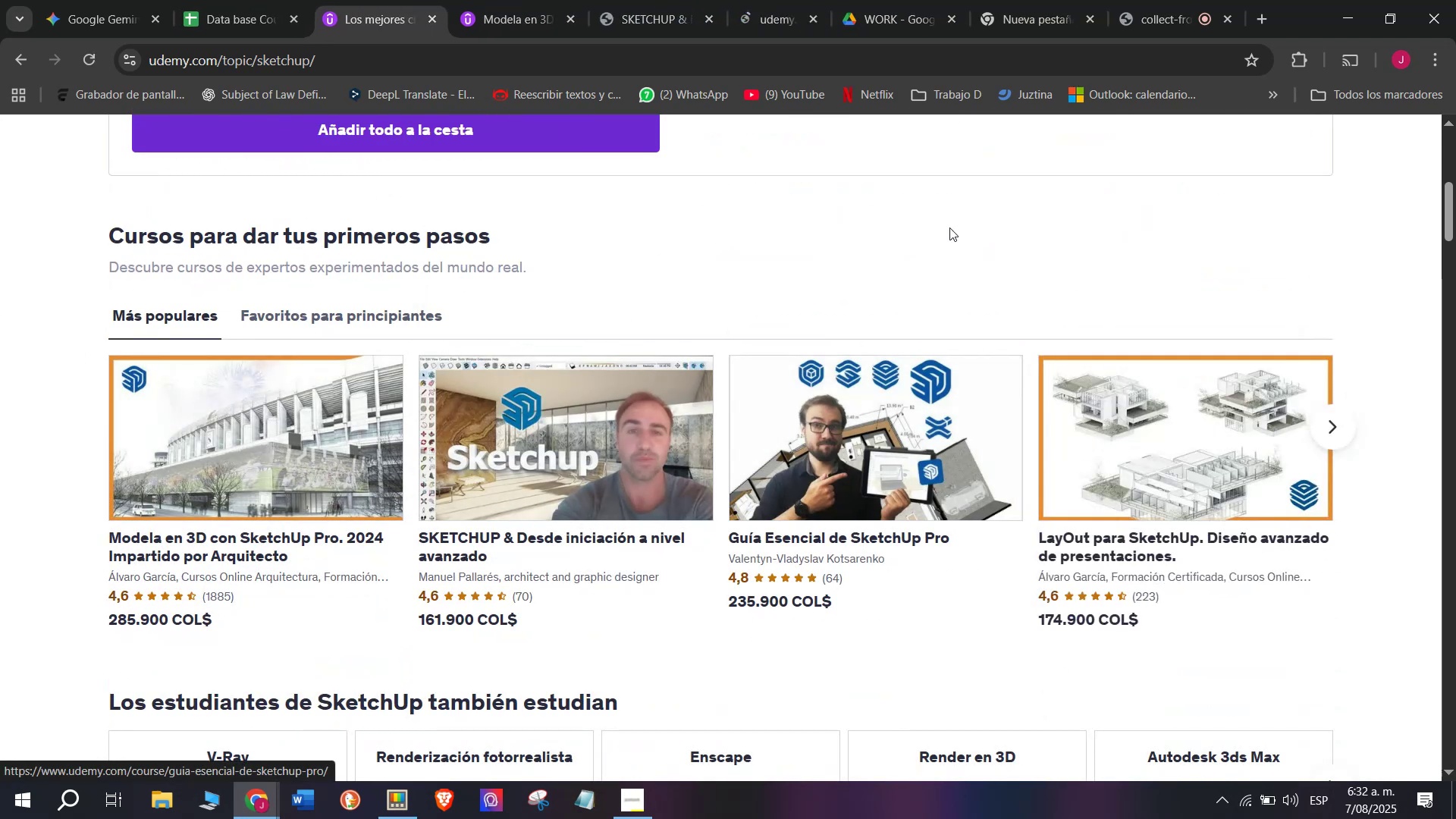 
hold_key(key=ControlLeft, duration=0.37)
left_click([1185, 394])
 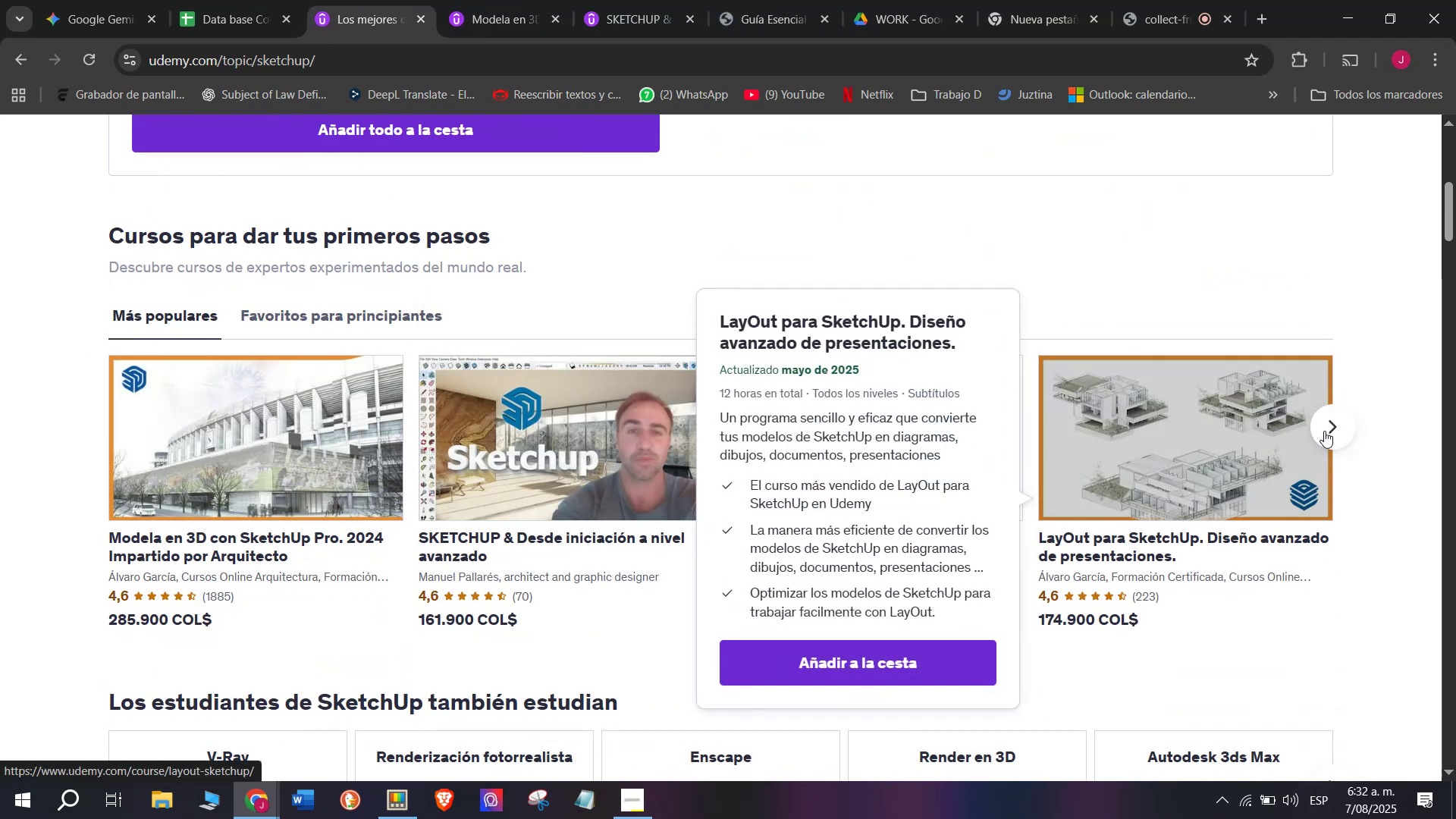 
left_click([1324, 431])
 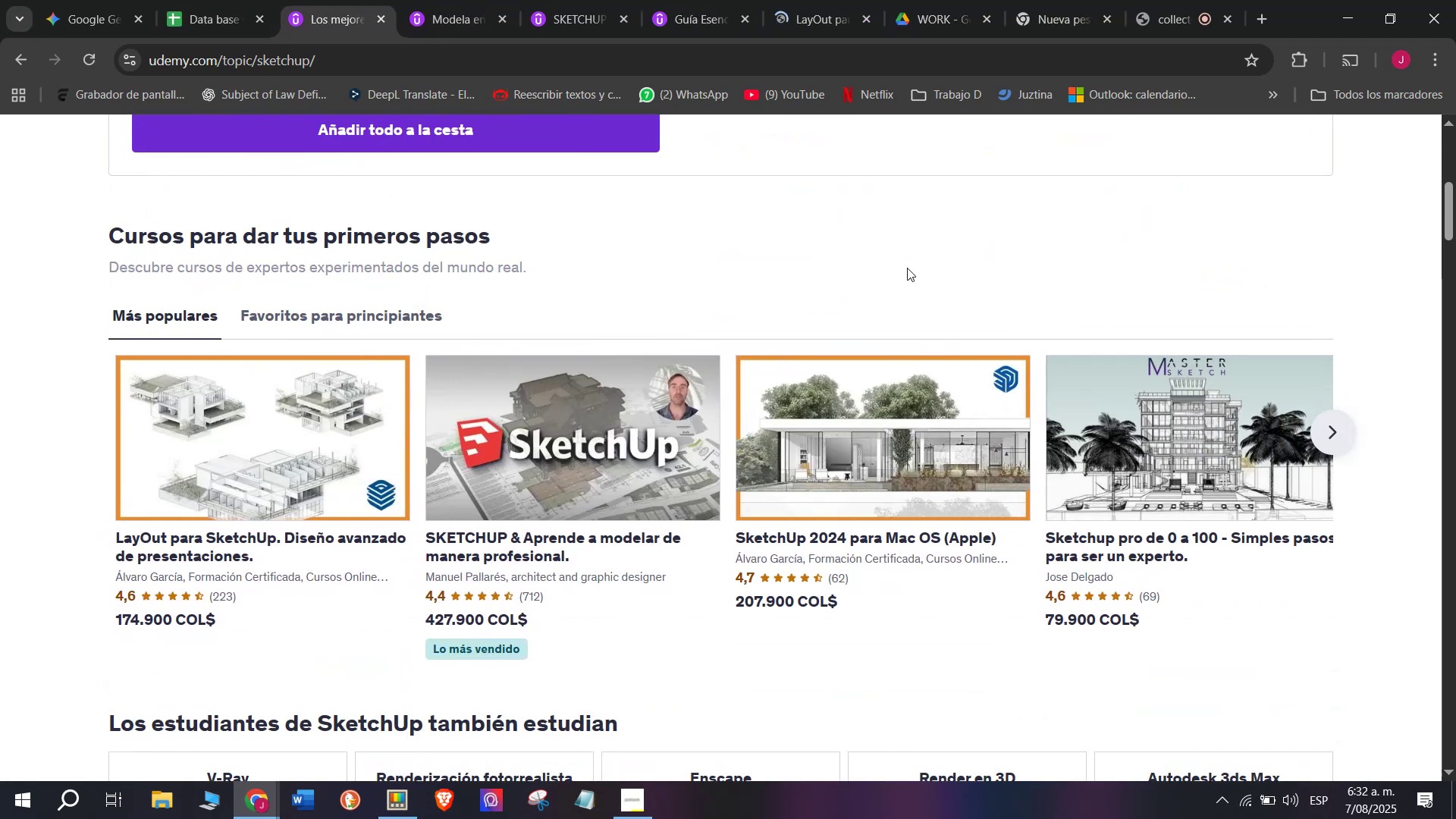 
hold_key(key=ControlLeft, duration=0.45)
left_click([613, 425])
 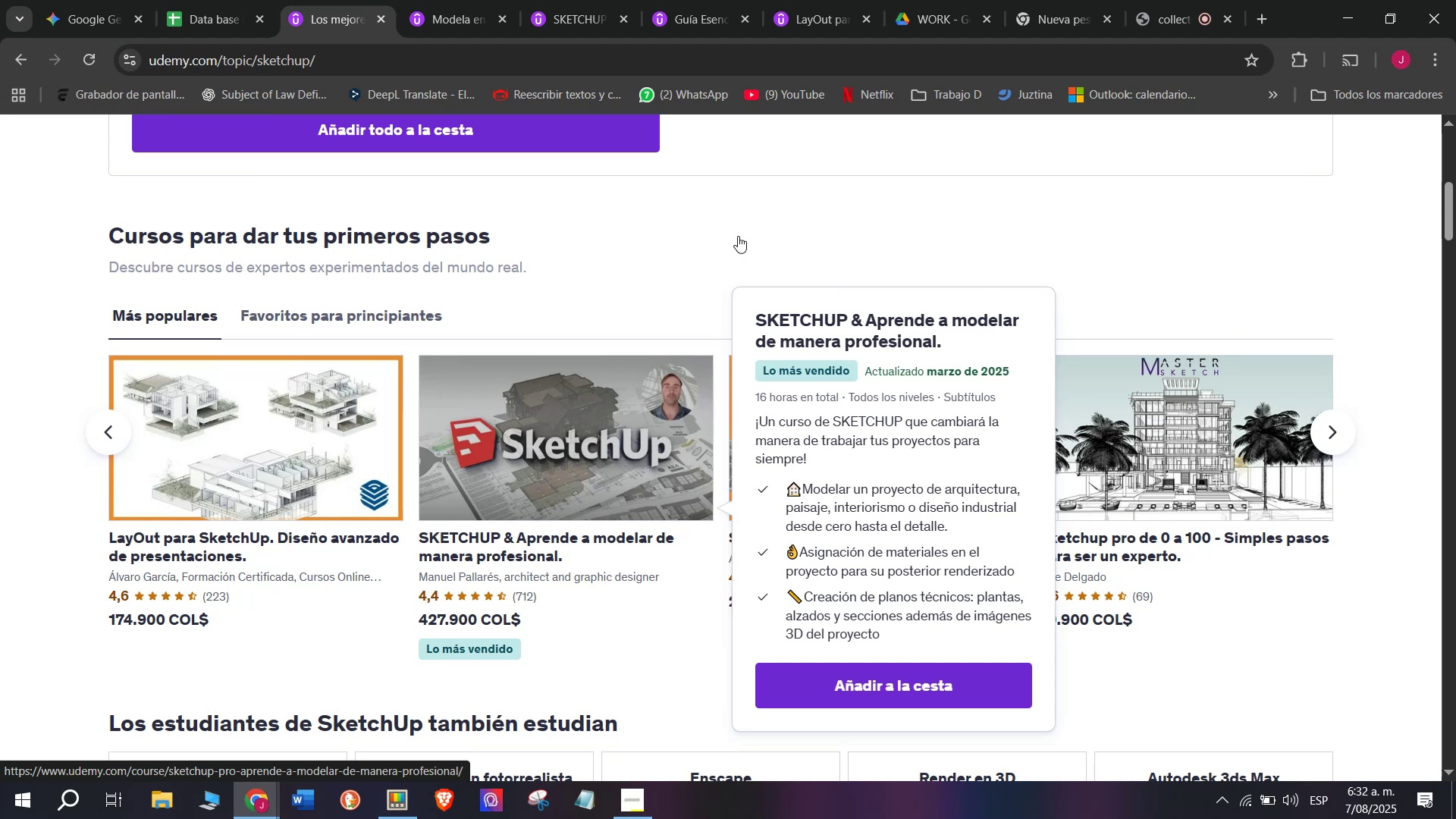 
hold_key(key=ControlLeft, duration=0.95)
left_click([847, 419])
 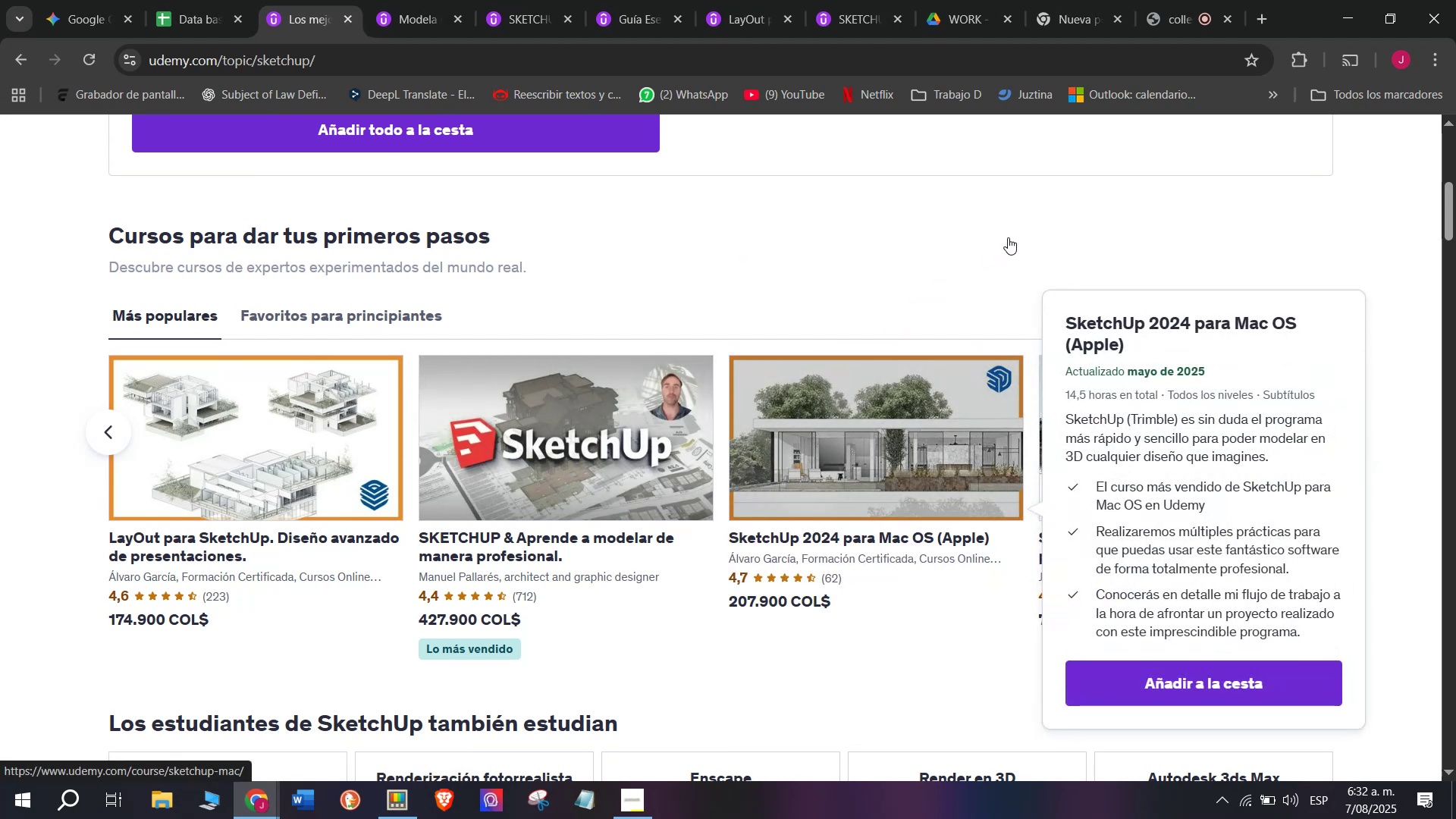 
hold_key(key=ControlLeft, duration=0.46)
left_click([1313, 504])
 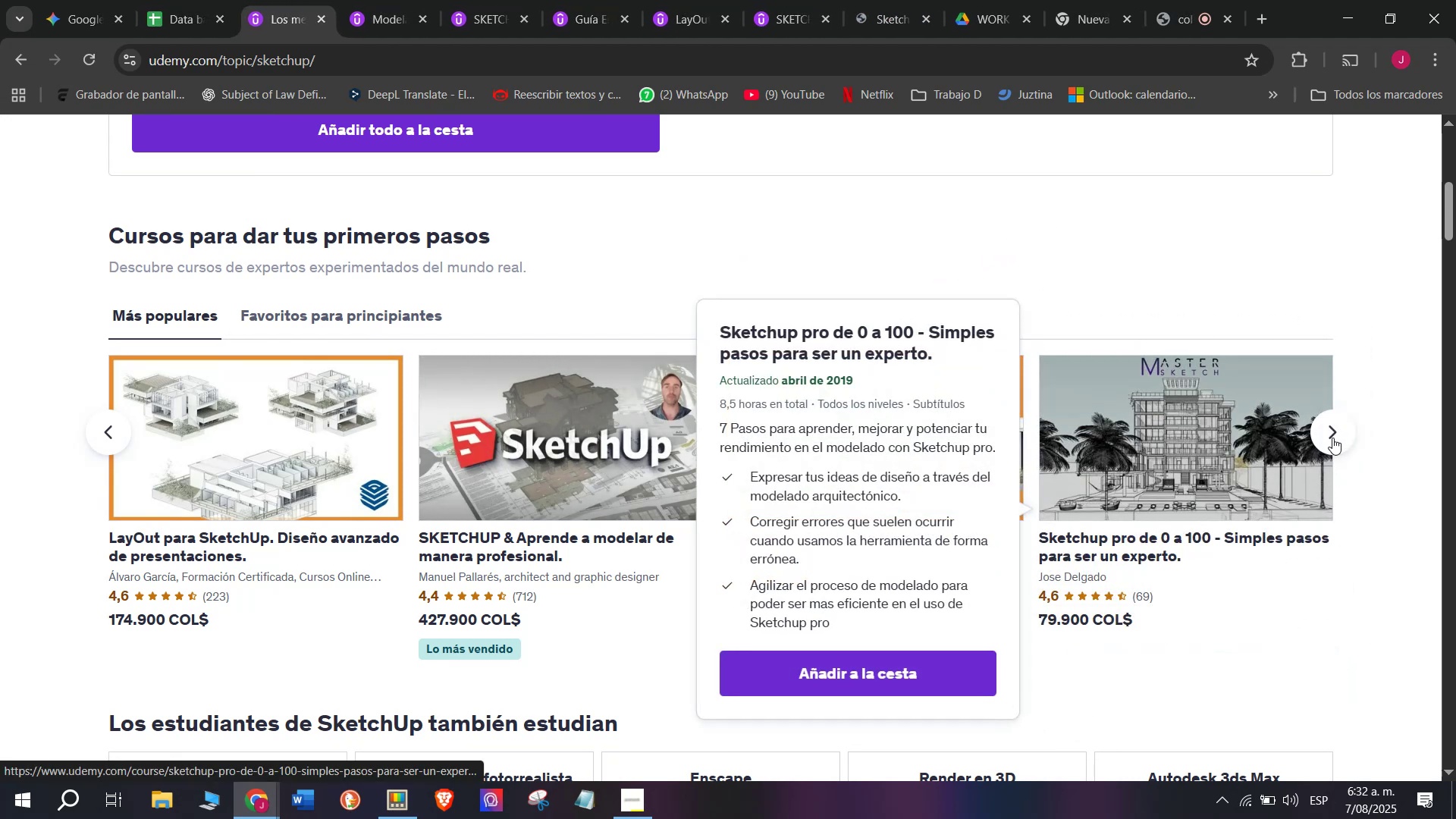 
left_click([1332, 438])
 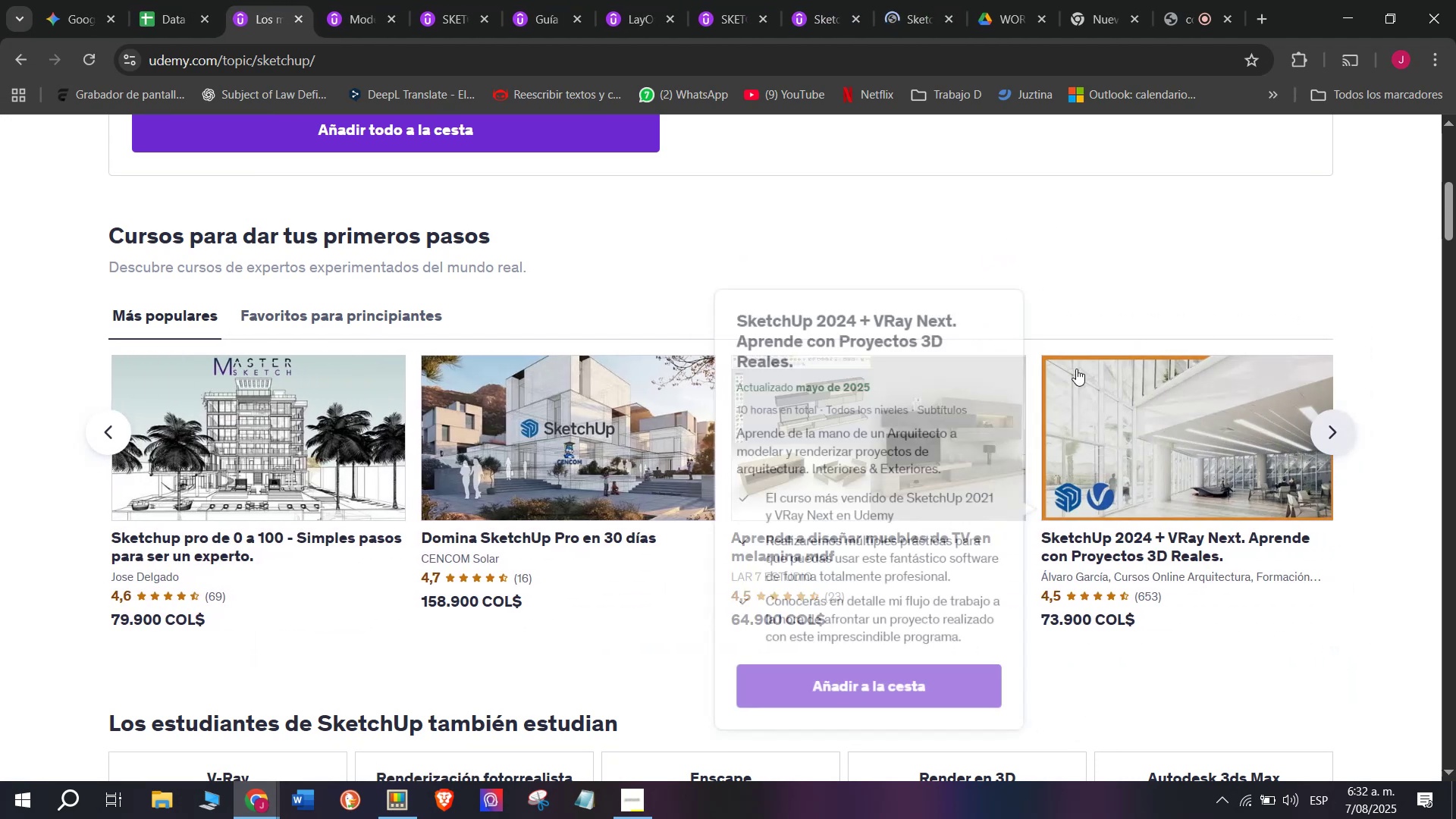 
hold_key(key=ControlLeft, duration=0.59)
left_click([606, 419])
 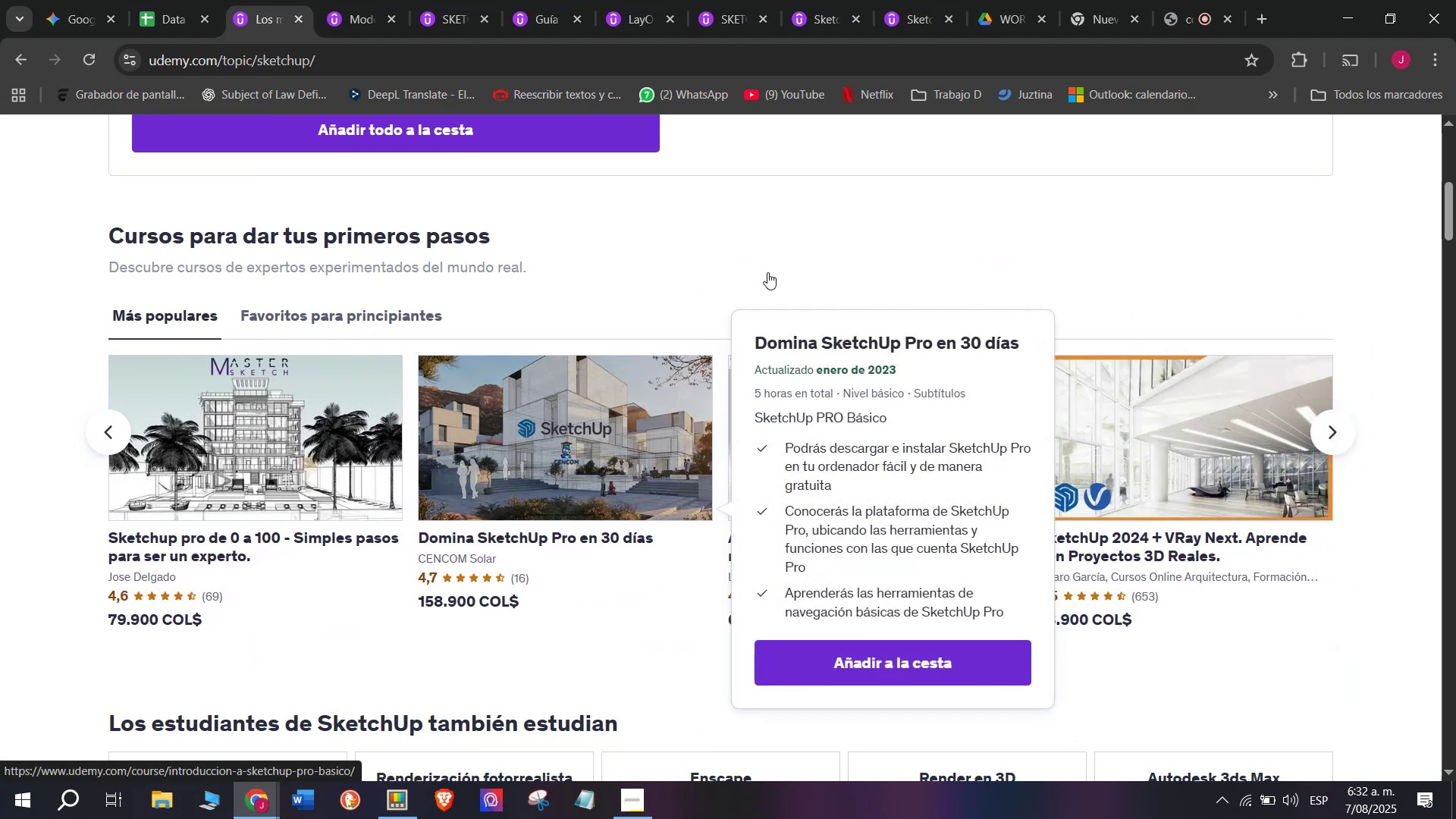 
hold_key(key=ControlLeft, duration=0.47)
left_click([902, 439])
 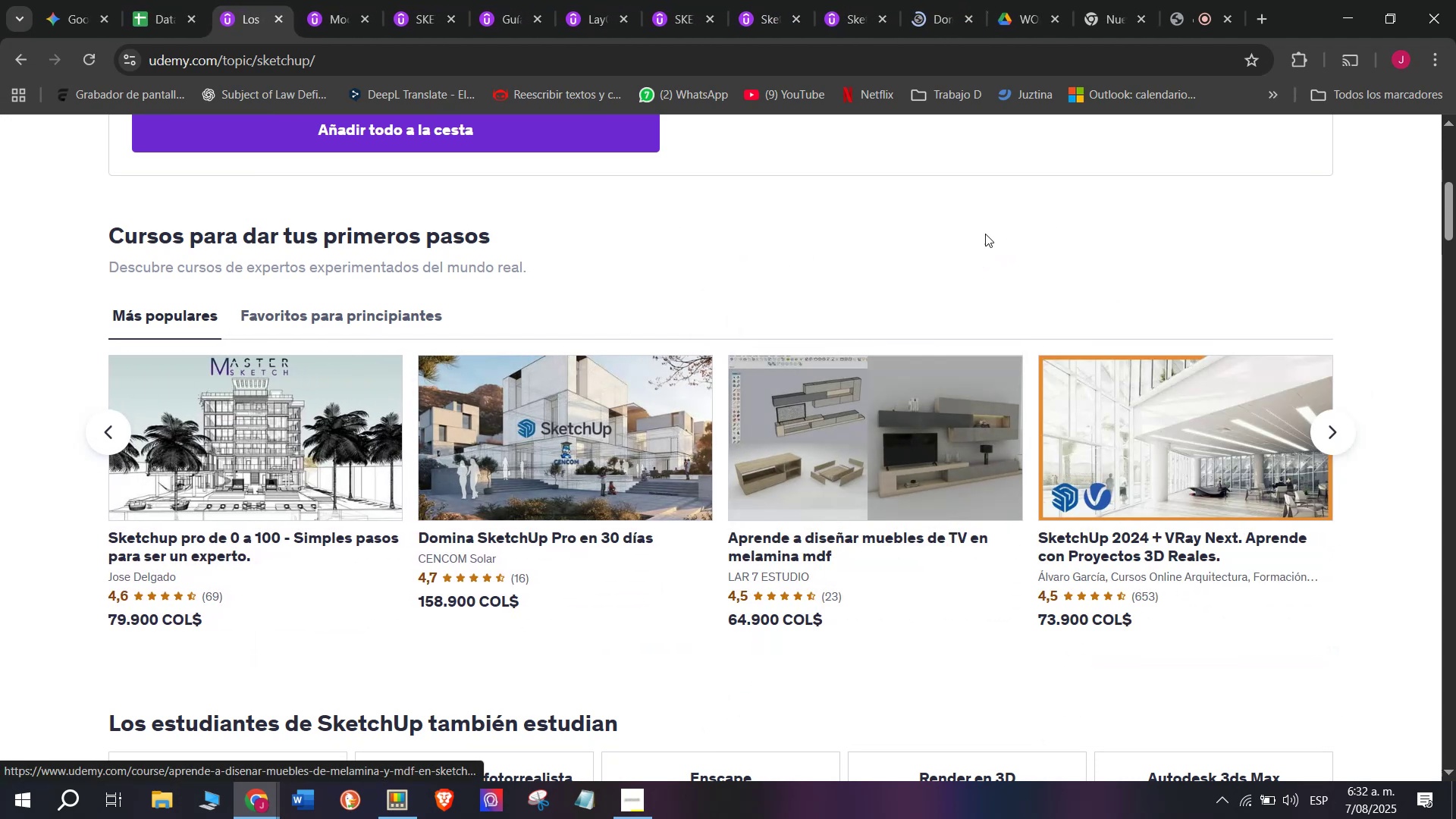 
hold_key(key=ControlLeft, duration=0.39)
left_click([1176, 450])
 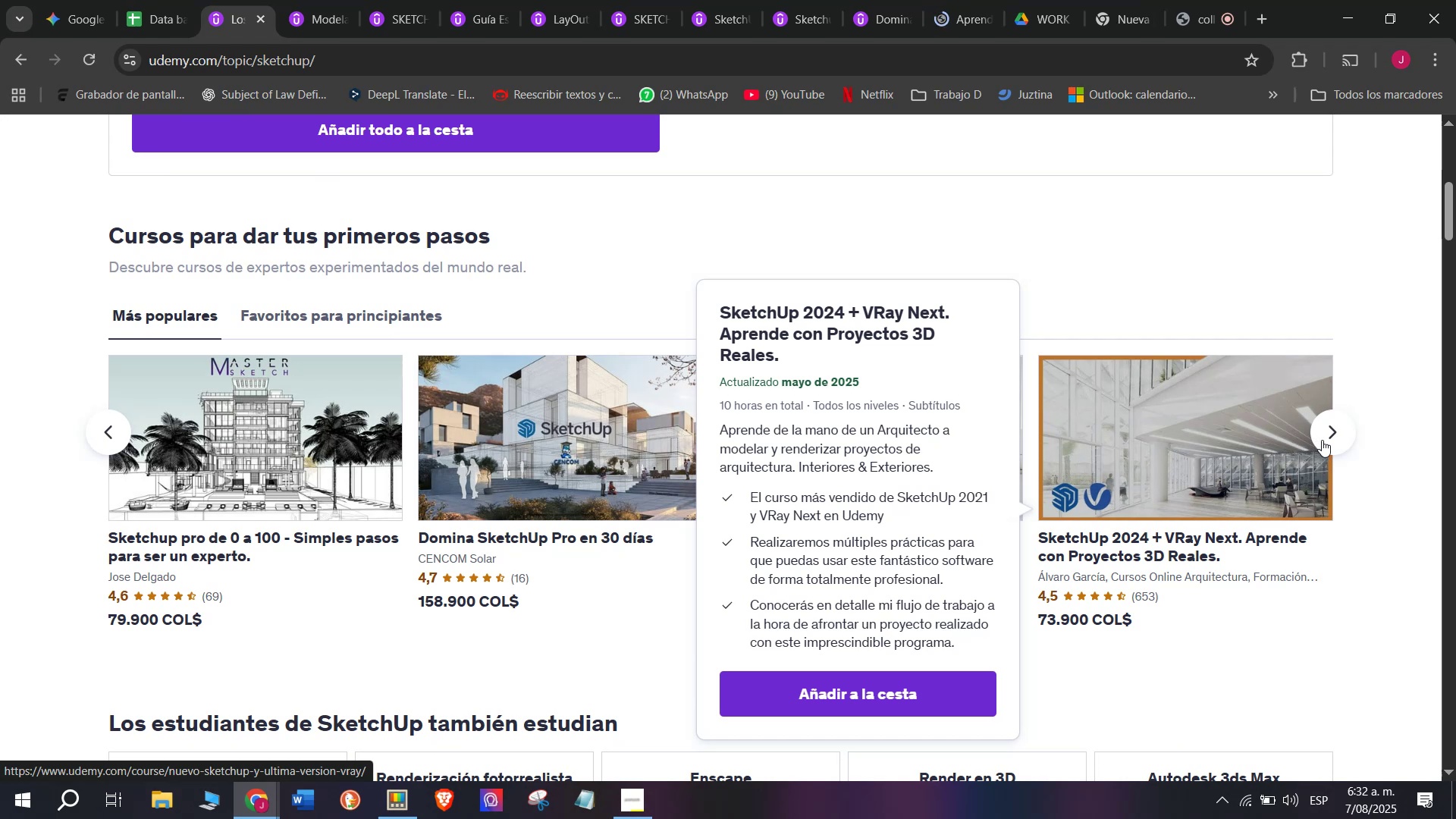 
left_click([1324, 440])
 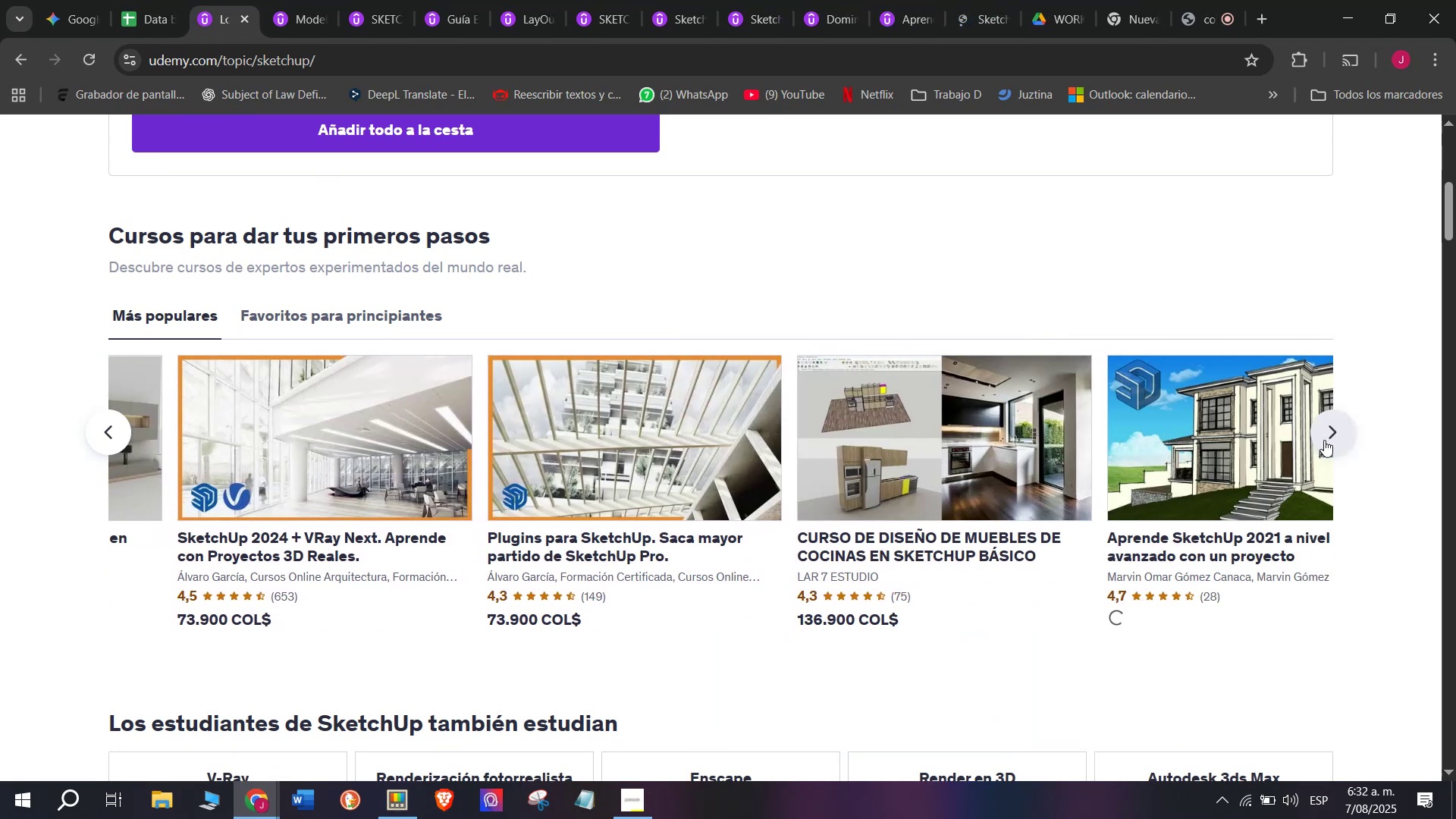 
hold_key(key=ControlLeft, duration=0.55)
left_click([563, 431])
 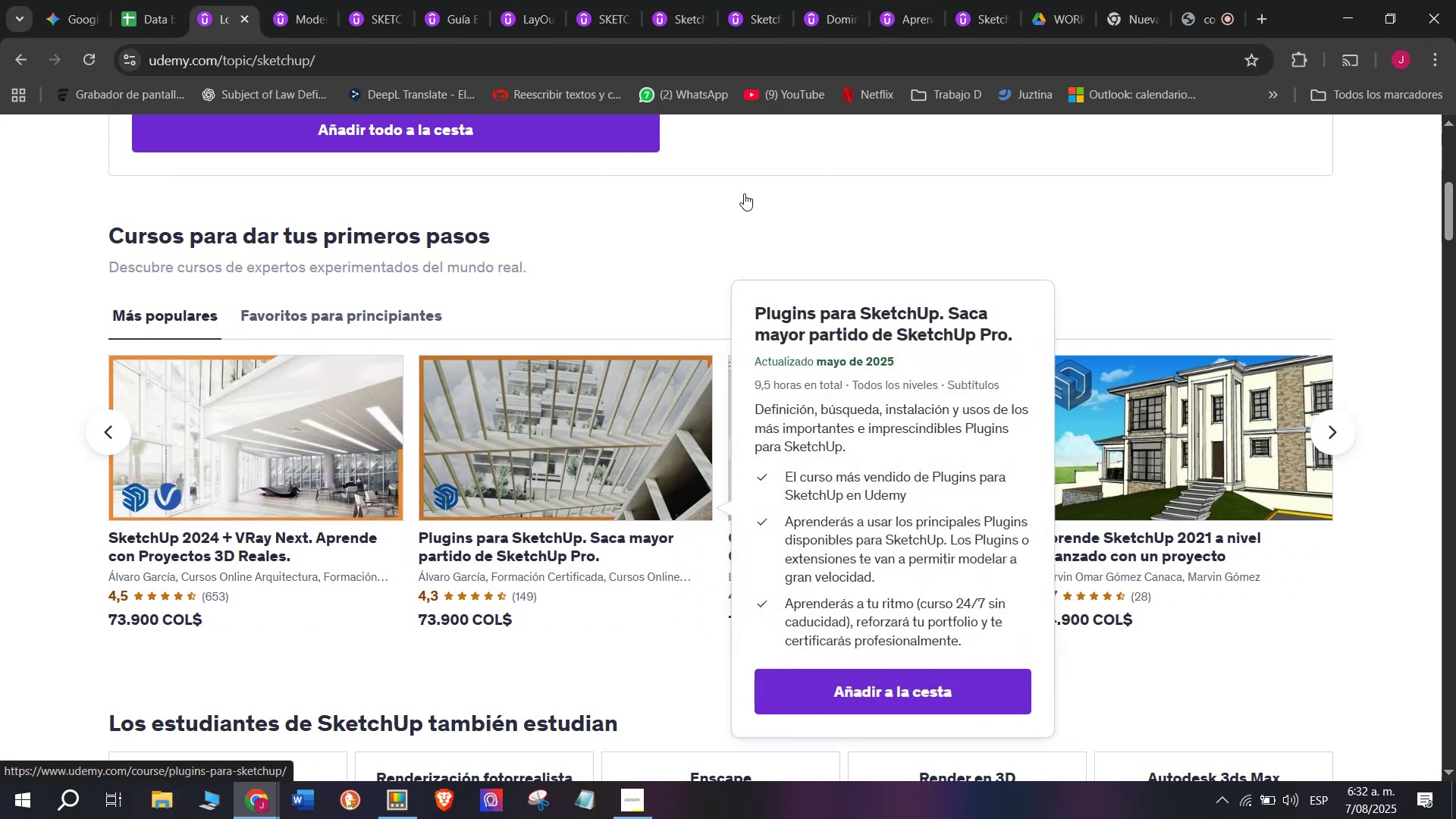 
hold_key(key=ControlLeft, duration=0.35)
left_click([904, 446])
 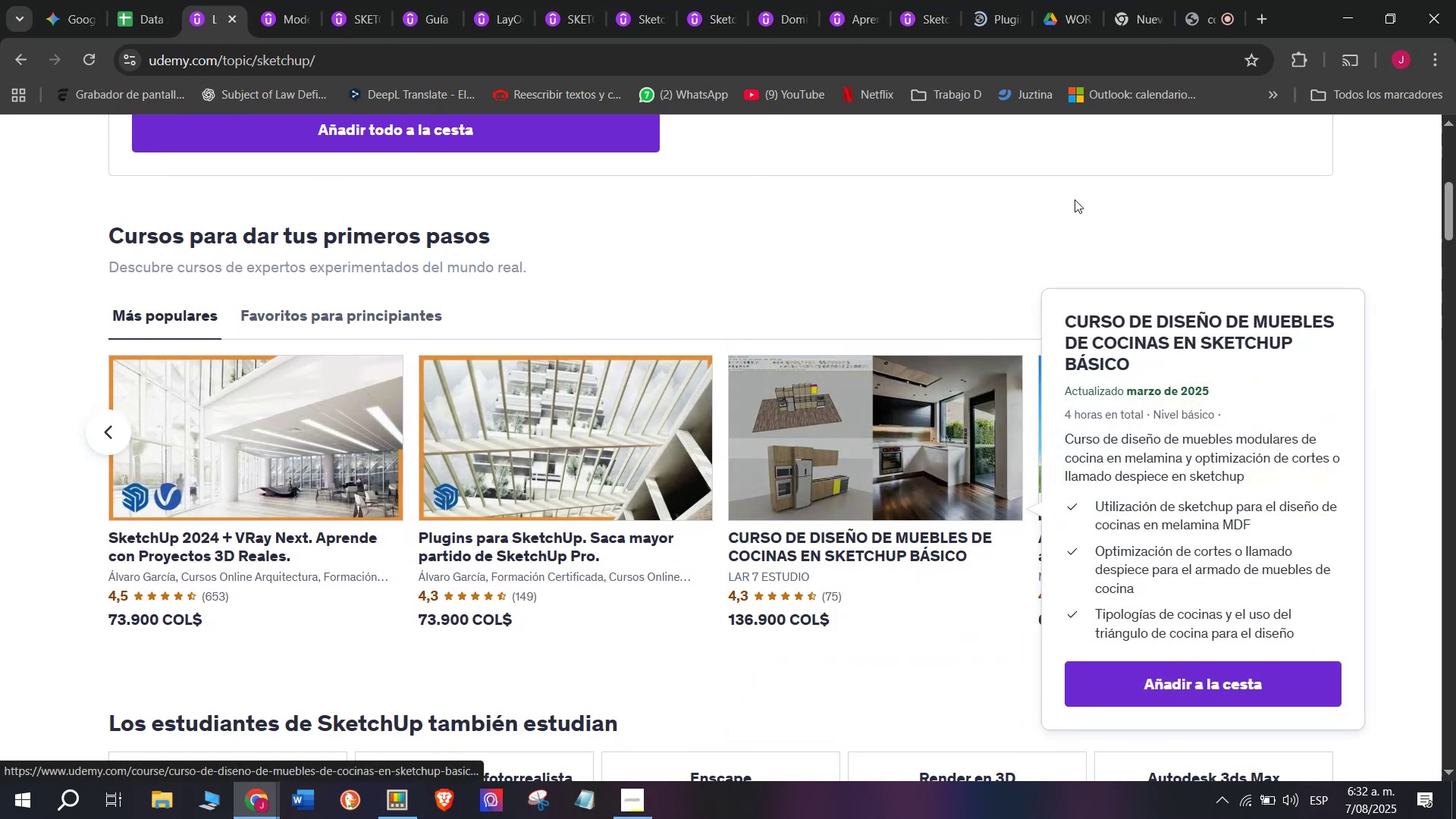 
hold_key(key=ControlLeft, duration=0.41)
left_click([1267, 424])
 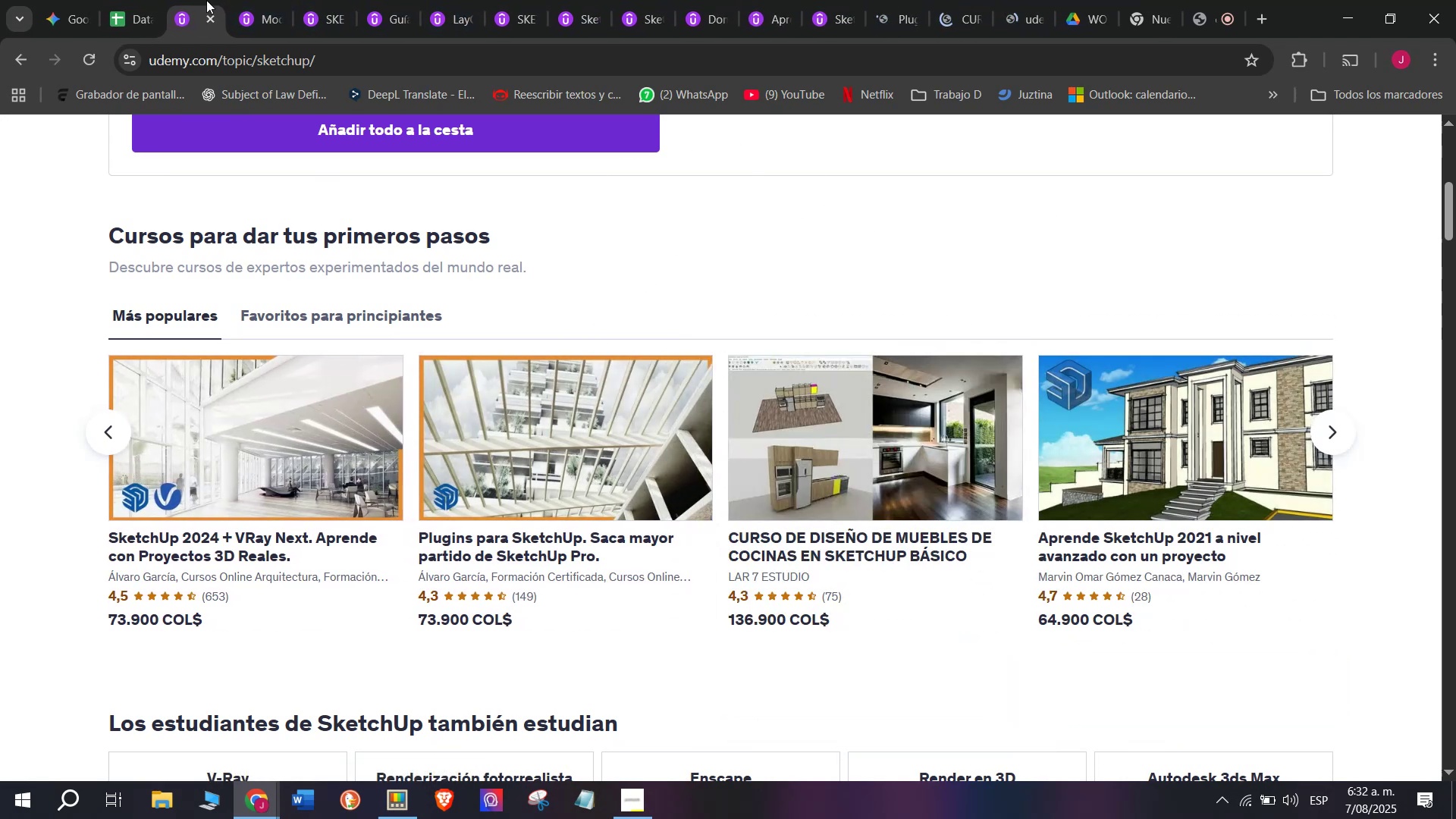 
left_click_drag(start_coordinate=[189, 0], to_coordinate=[1004, 0])
 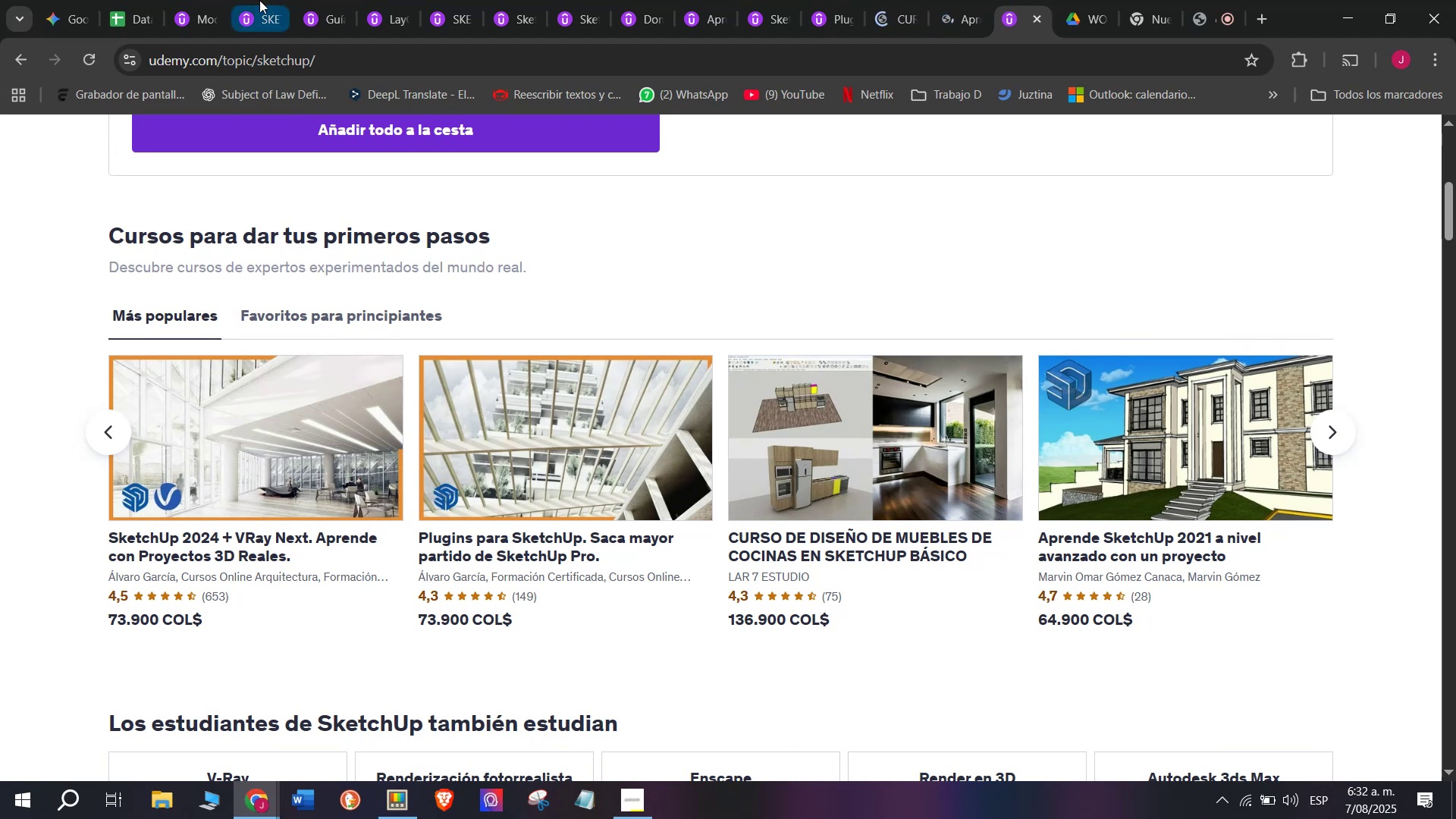 
left_click([218, 0])
 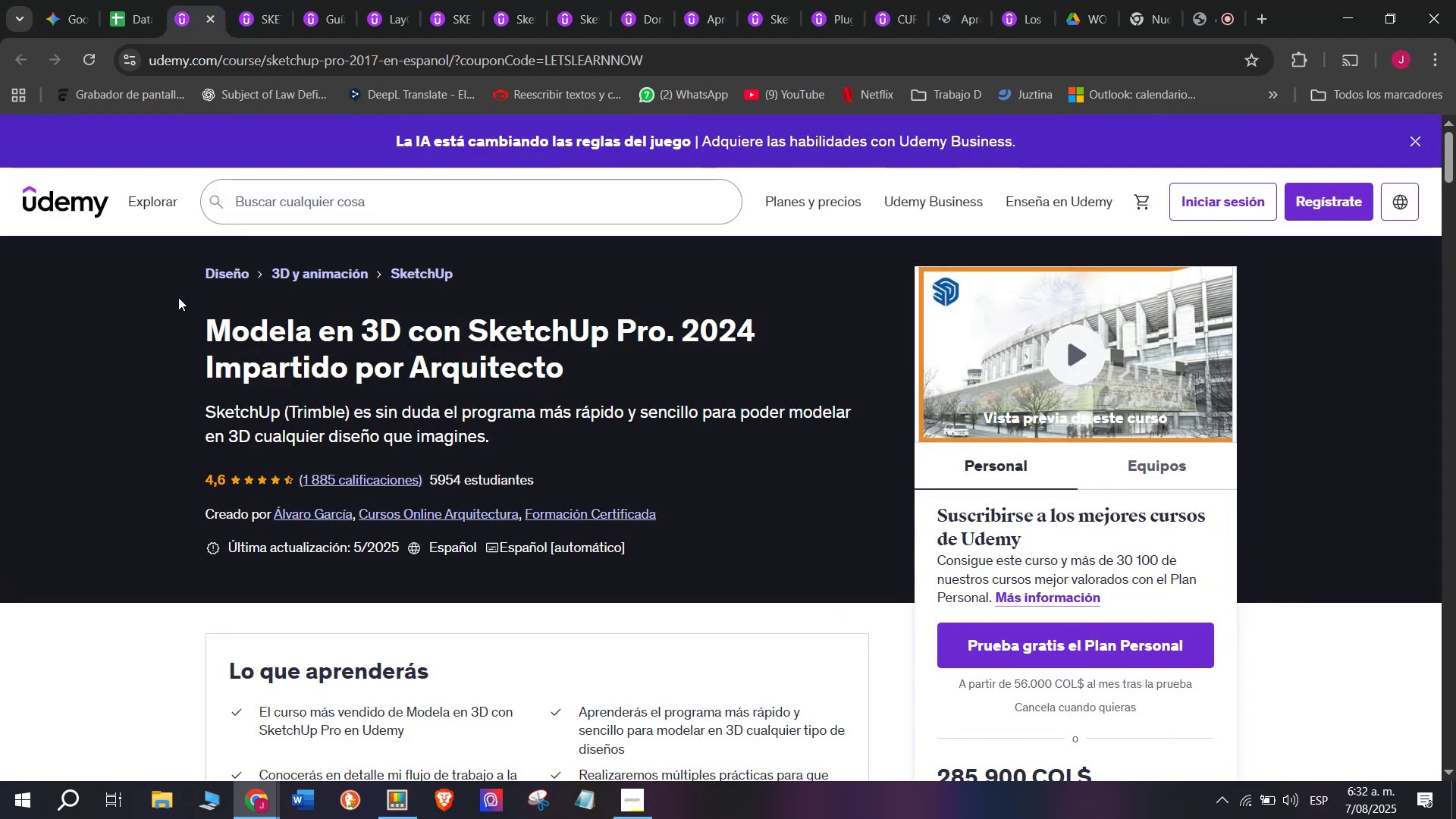 
left_click_drag(start_coordinate=[178, 301], to_coordinate=[618, 365])
 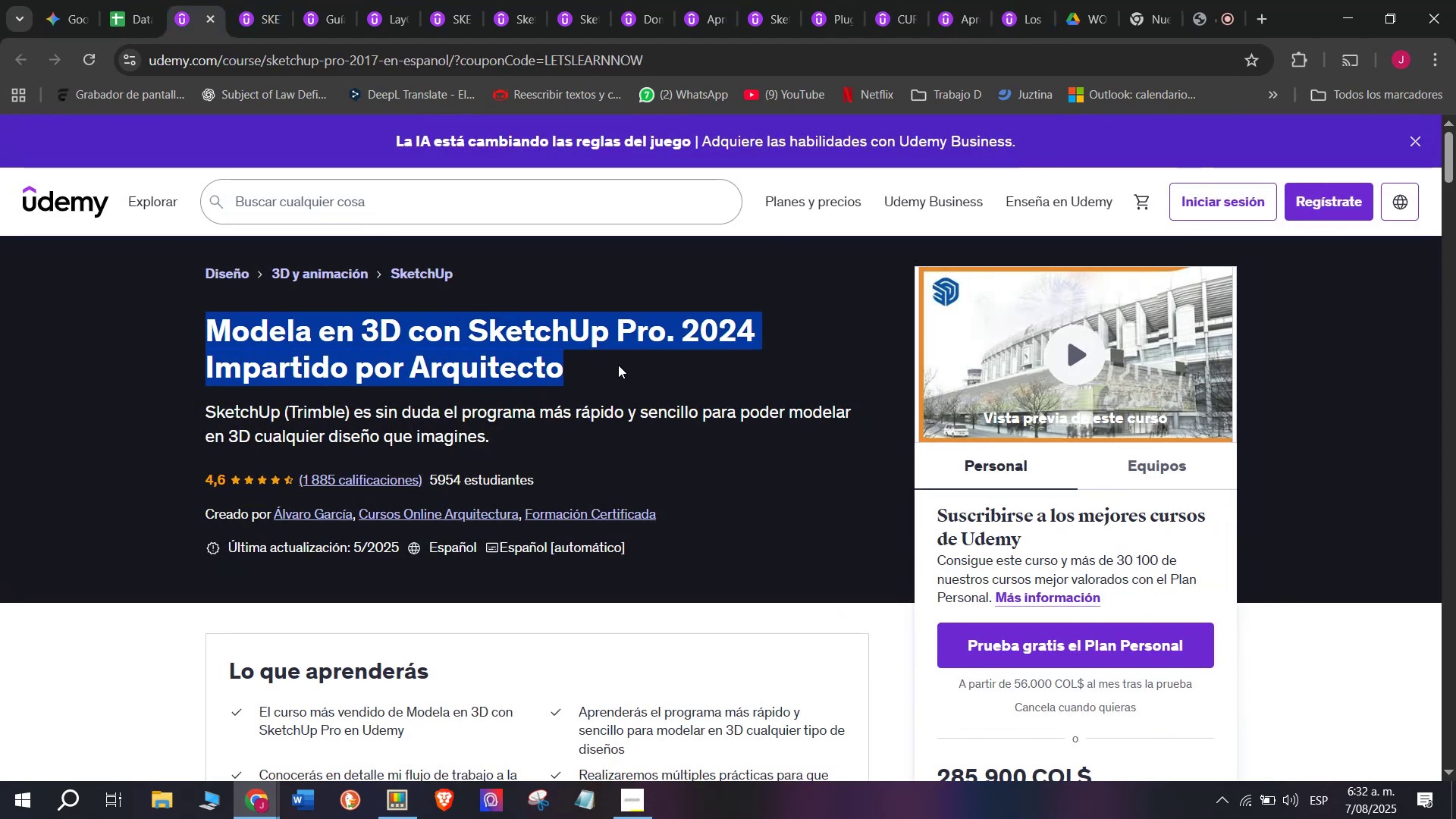 
key(Control+ControlLeft)
 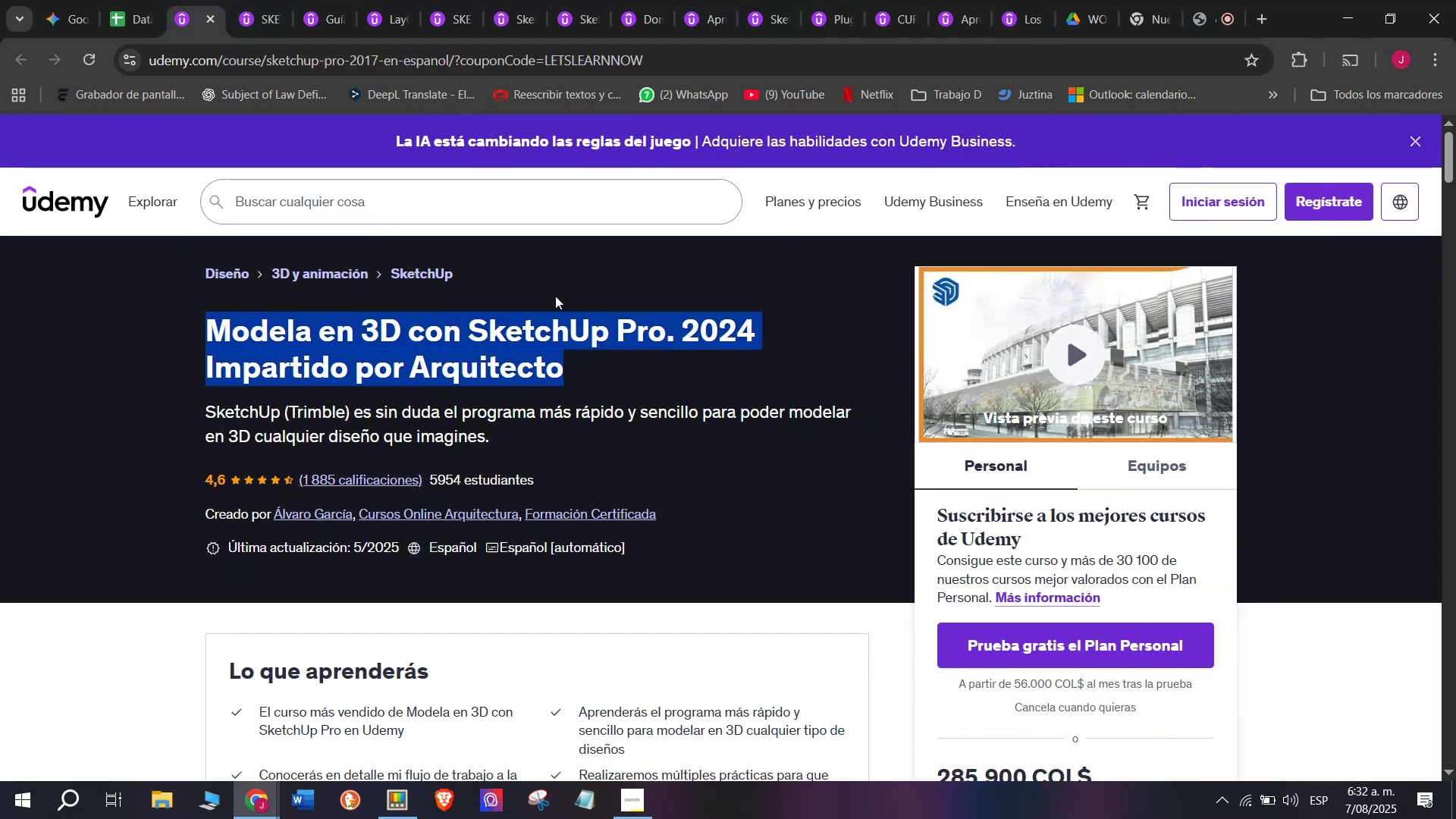 
key(Break)
 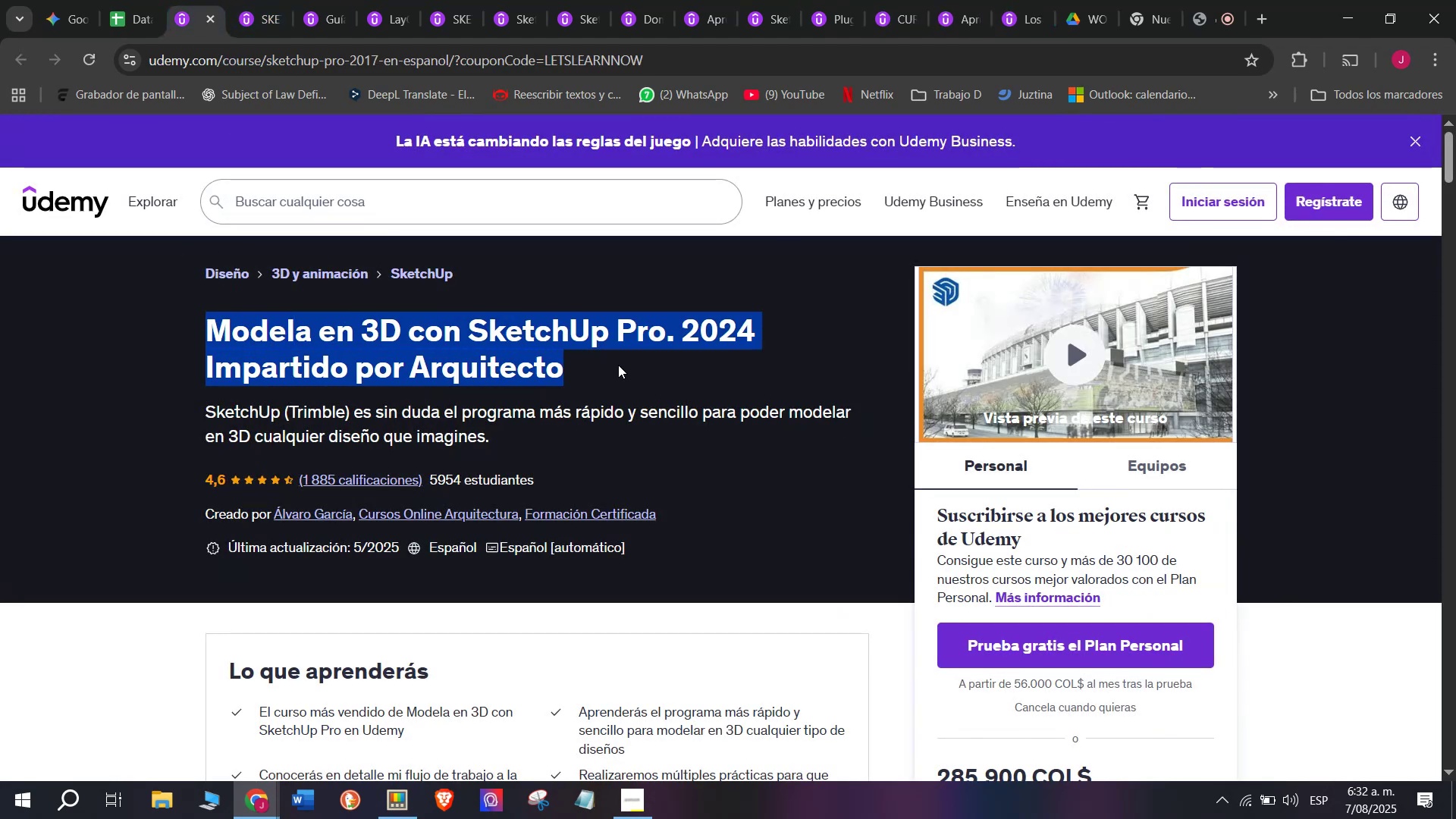 
key(Control+C)
 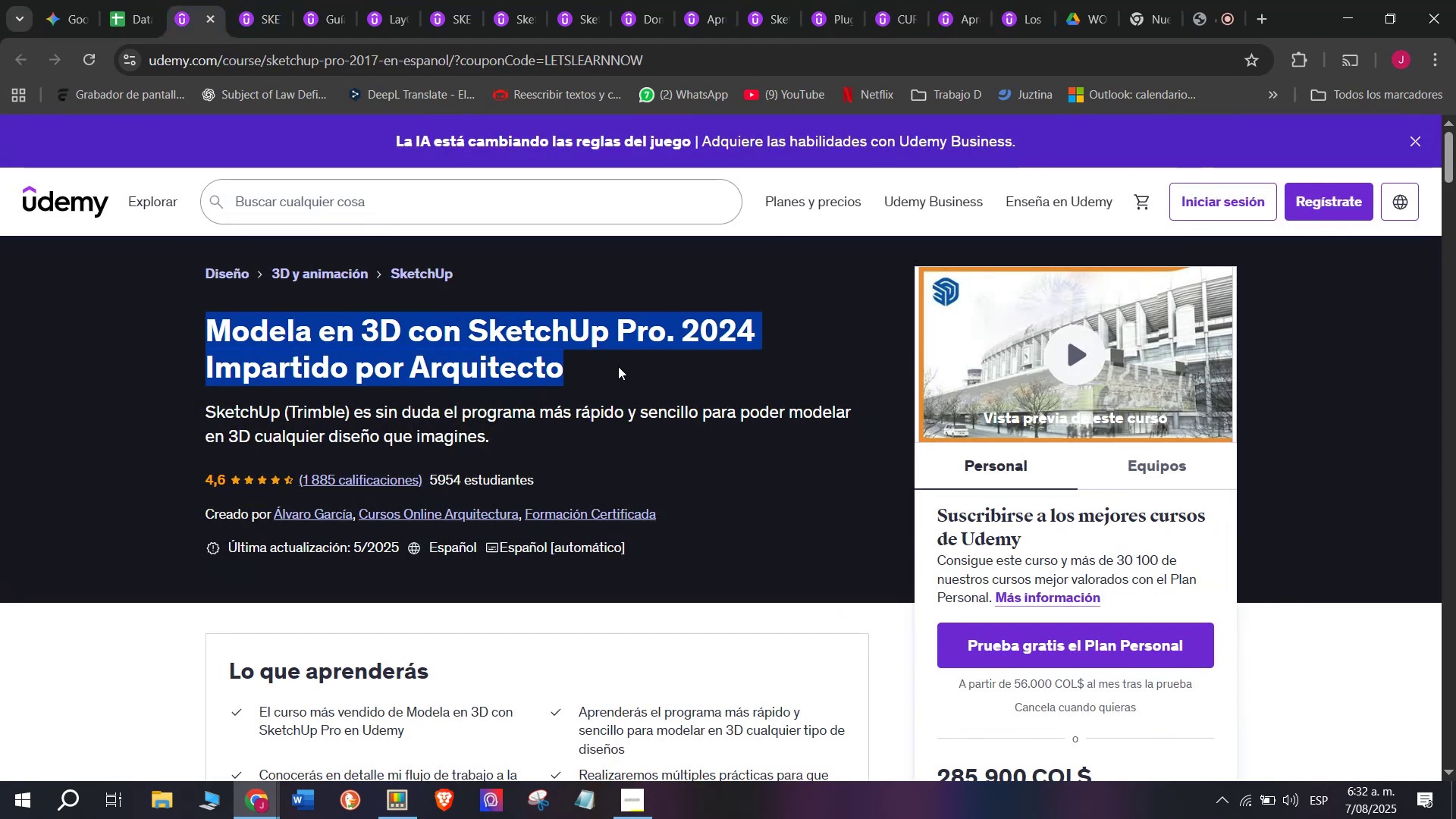 
key(Break)
 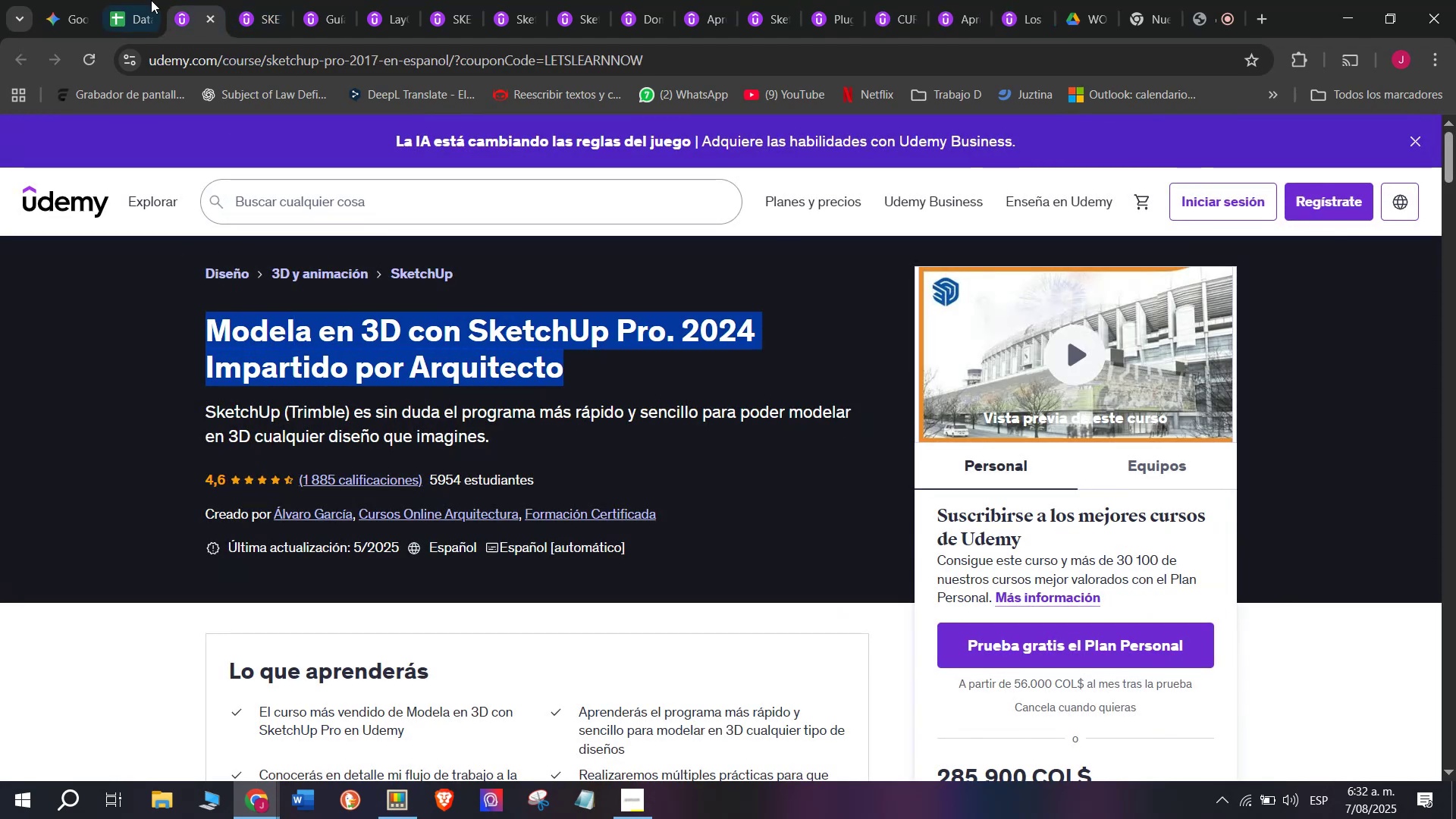 
key(Control+ControlLeft)
 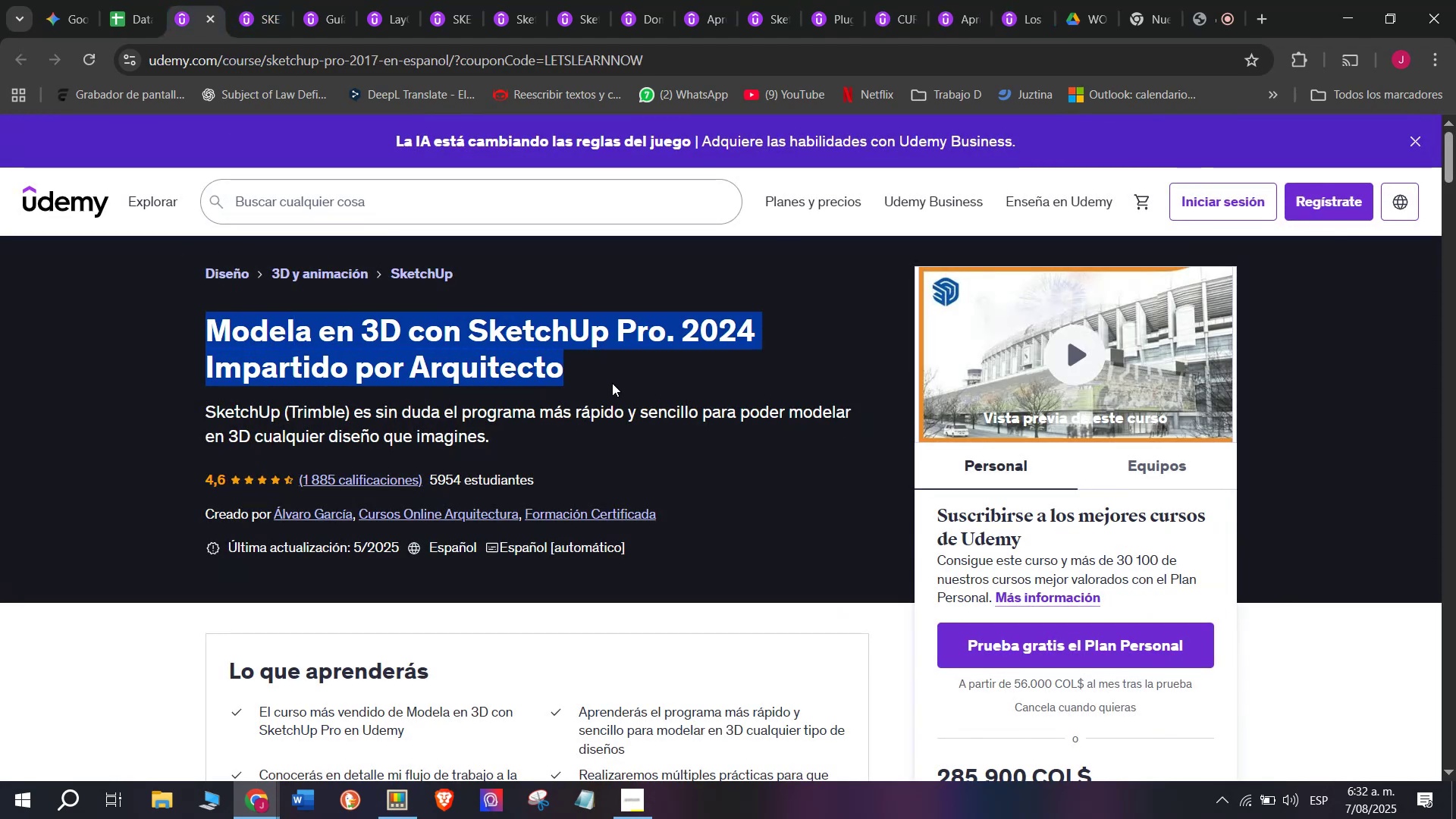 
key(Control+C)
 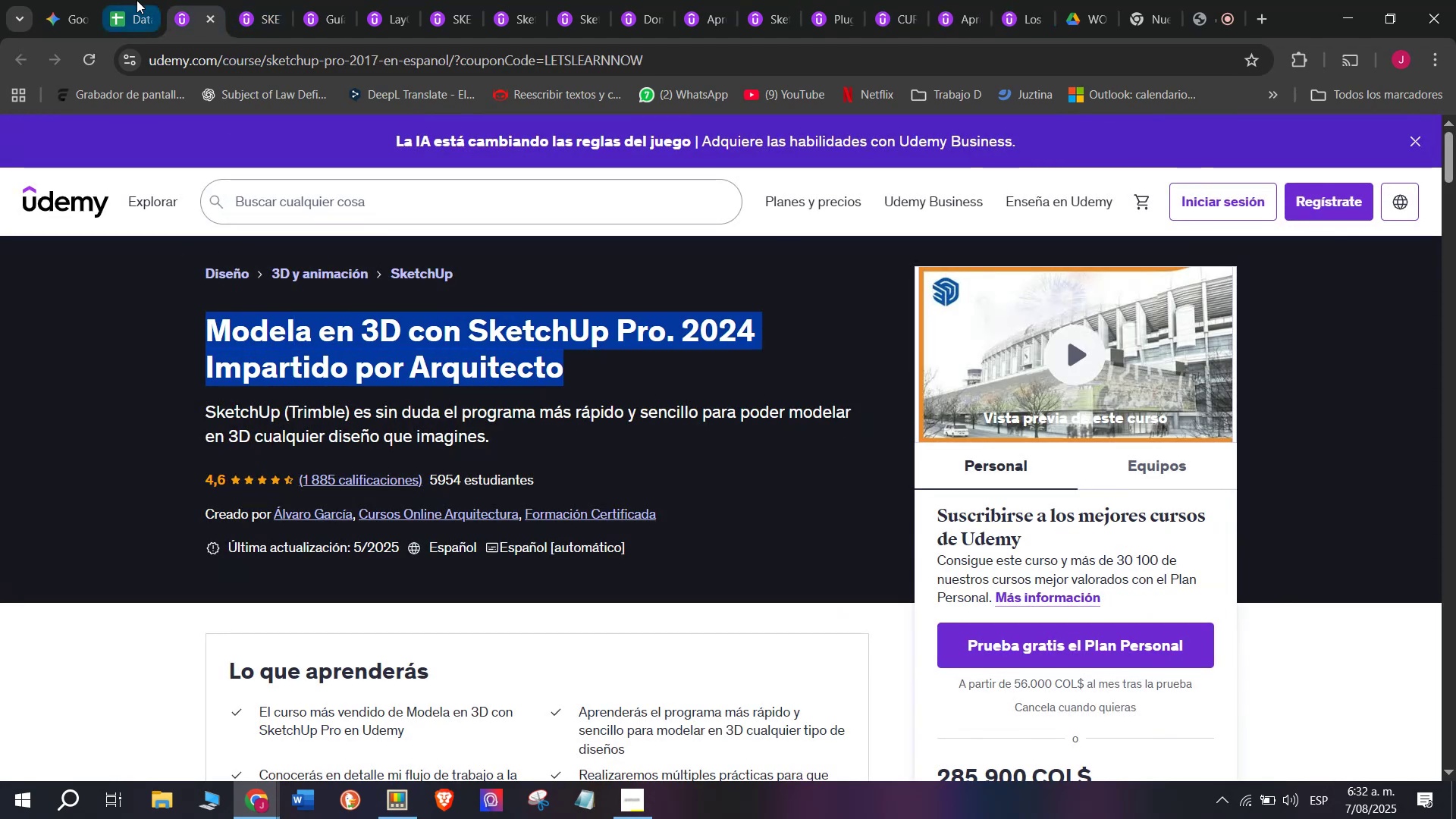 
left_click([122, 0])
 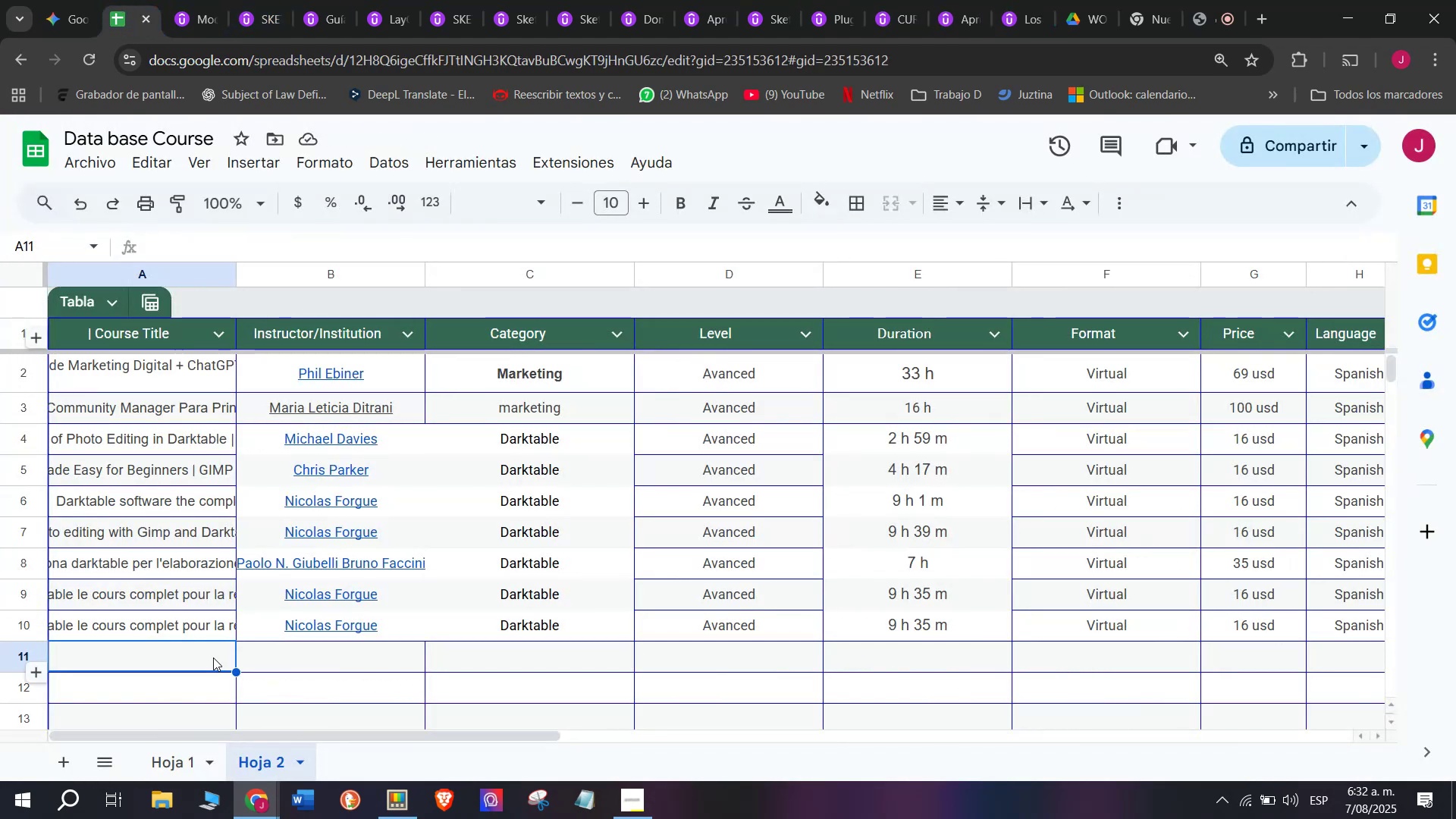 
double_click([213, 657])
 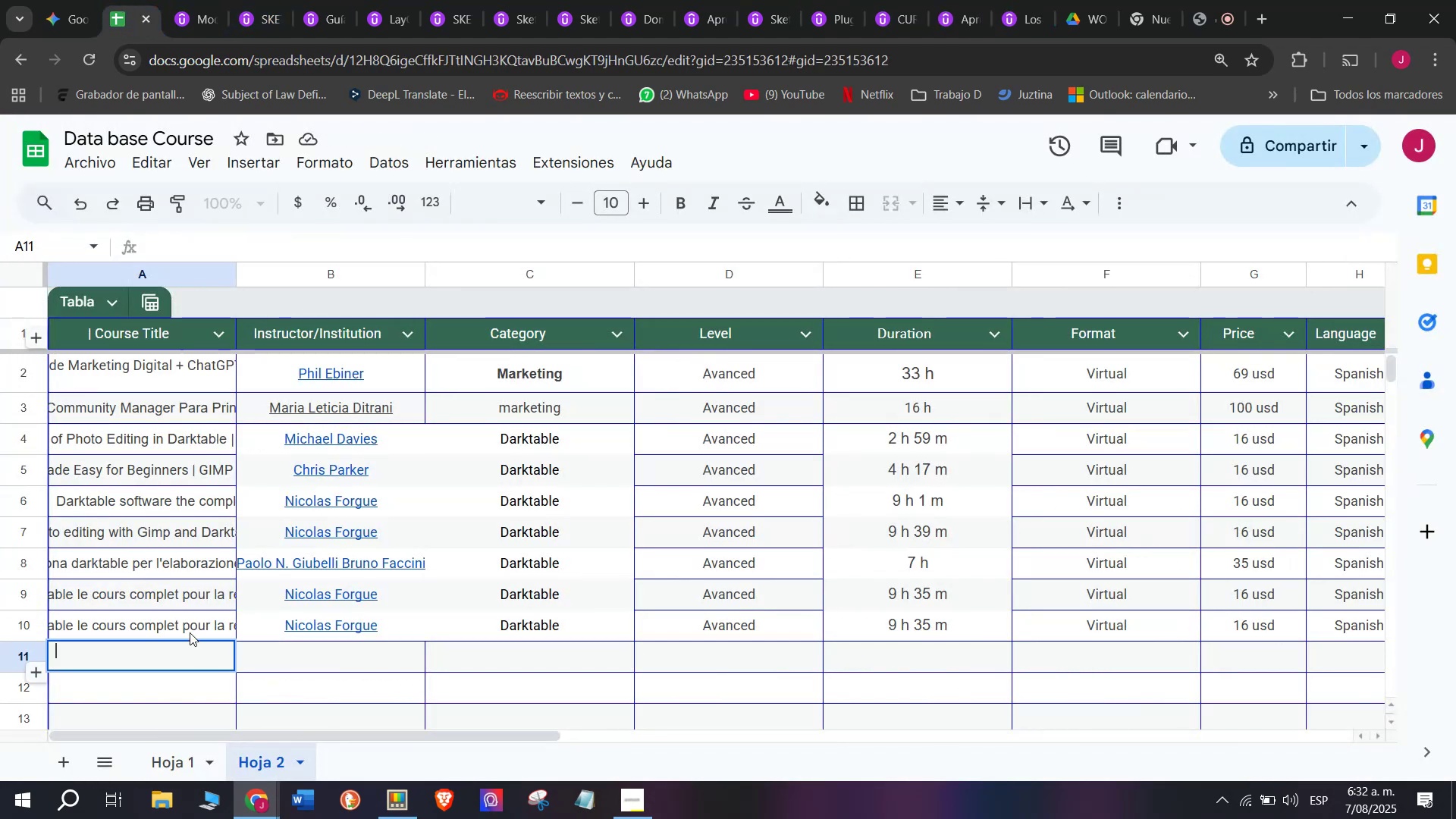 
key(Control+ControlLeft)
 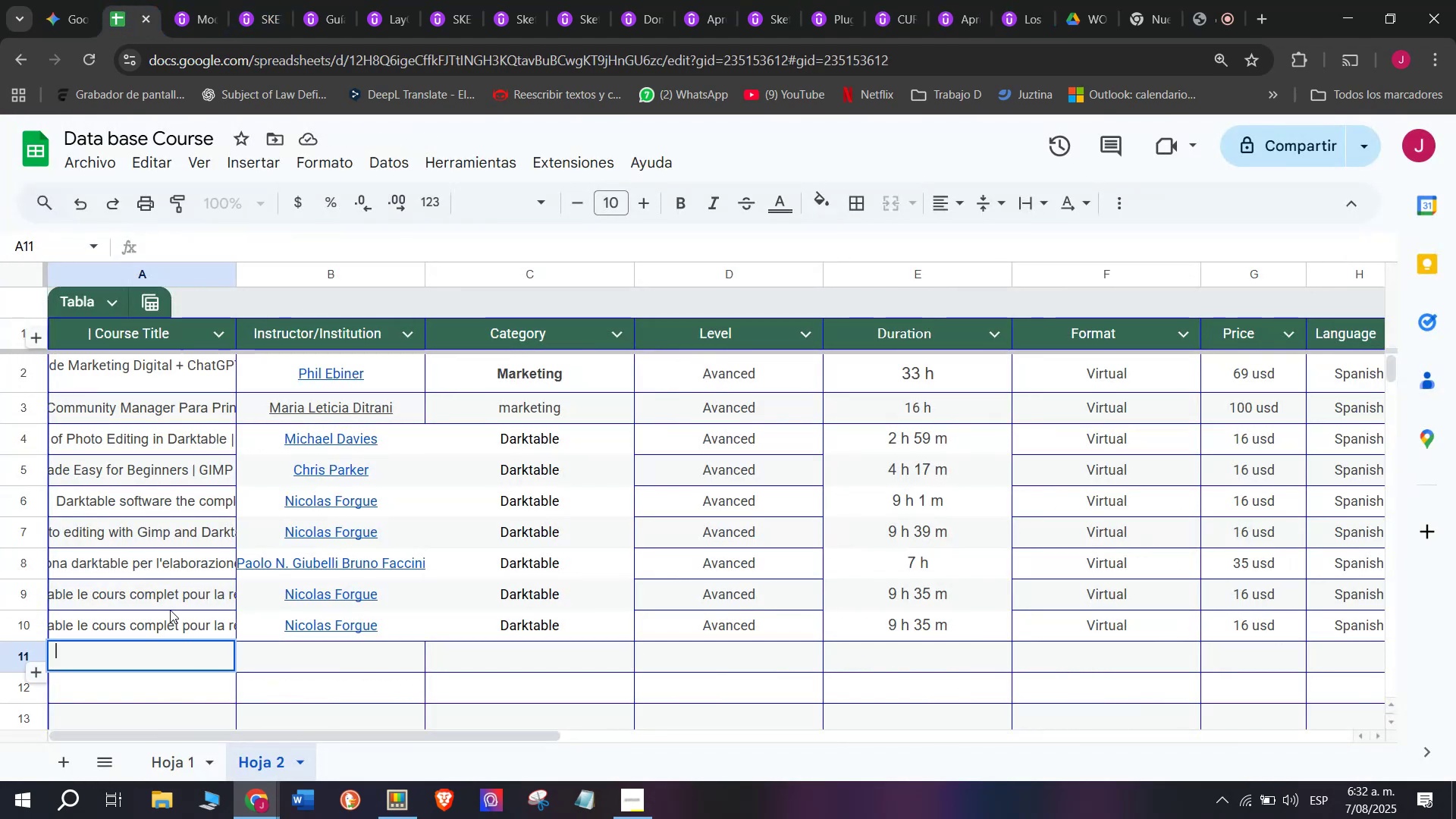 
key(Z)
 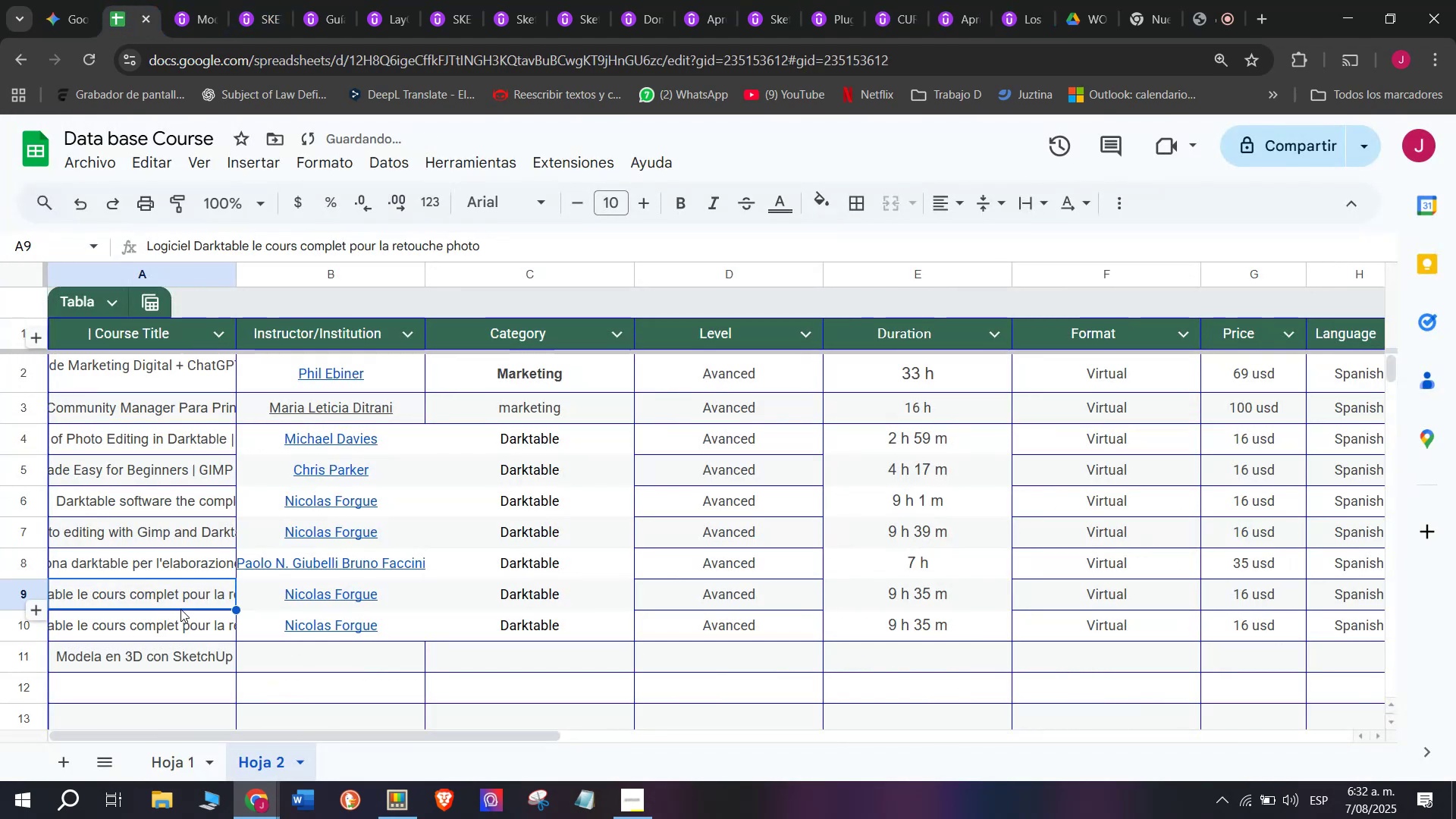 
key(Control+V)
 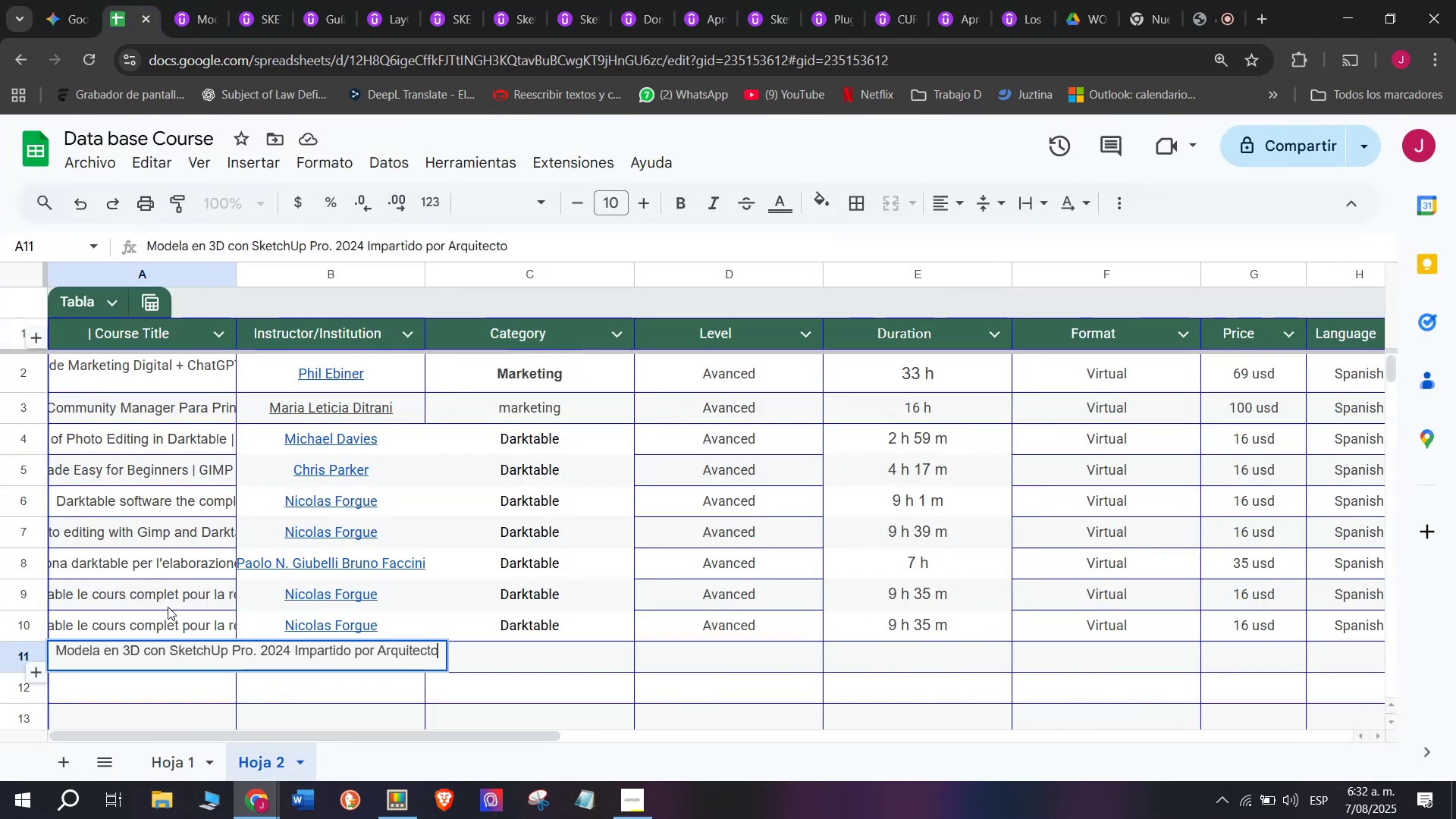 
left_click([168, 607])
 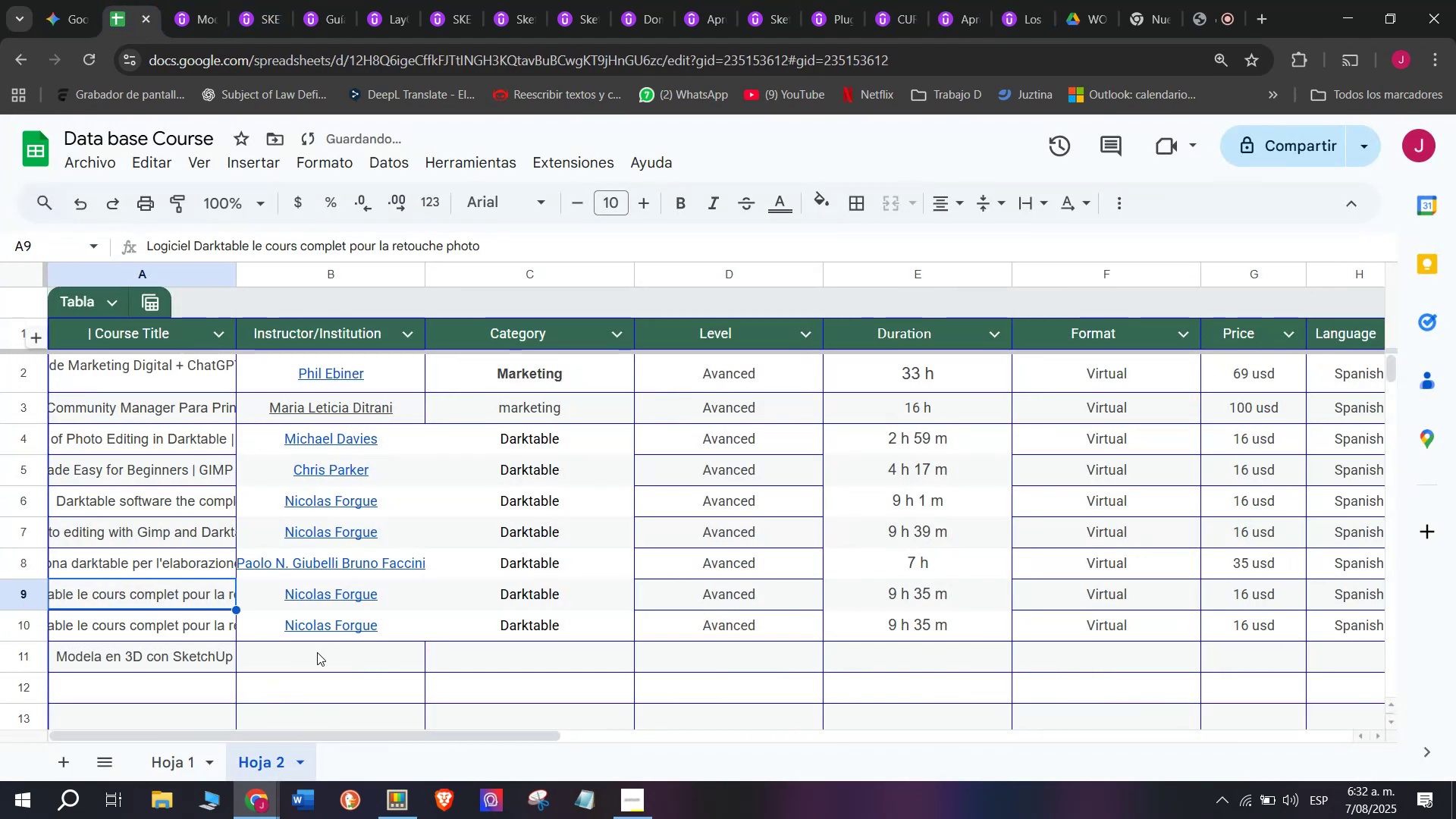 
left_click([323, 657])
 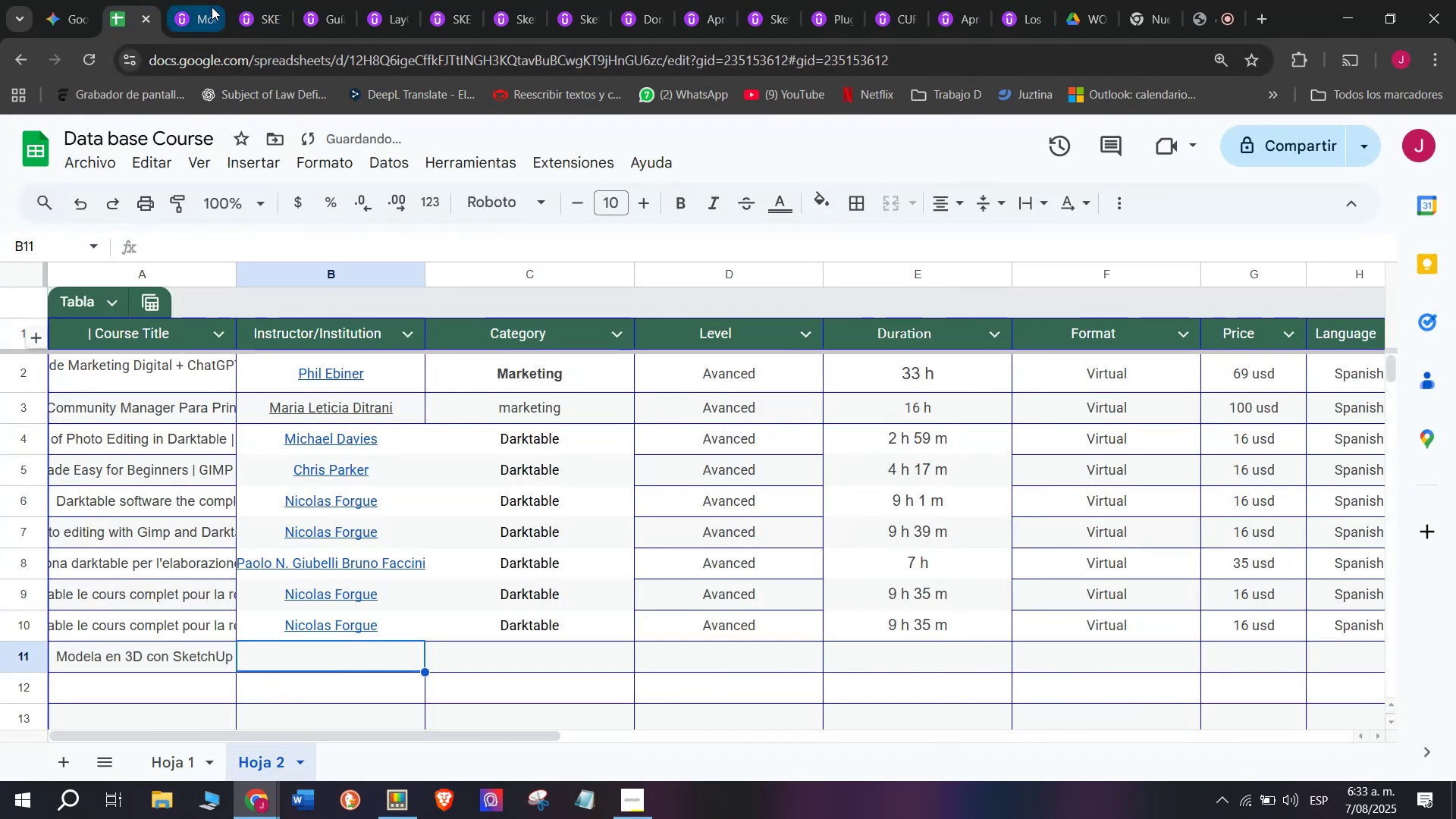 
left_click([202, 0])
 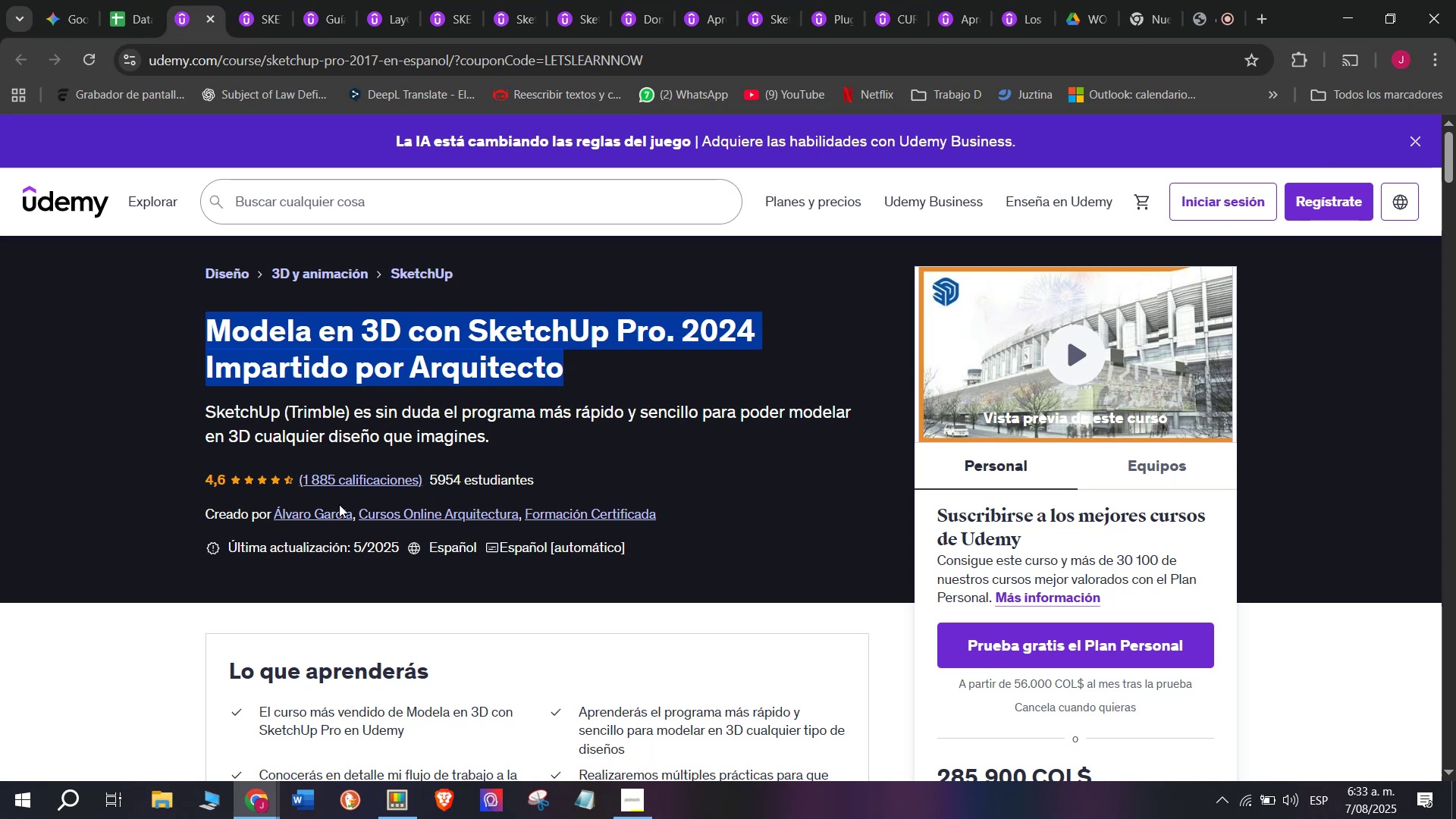 
left_click([328, 515])
 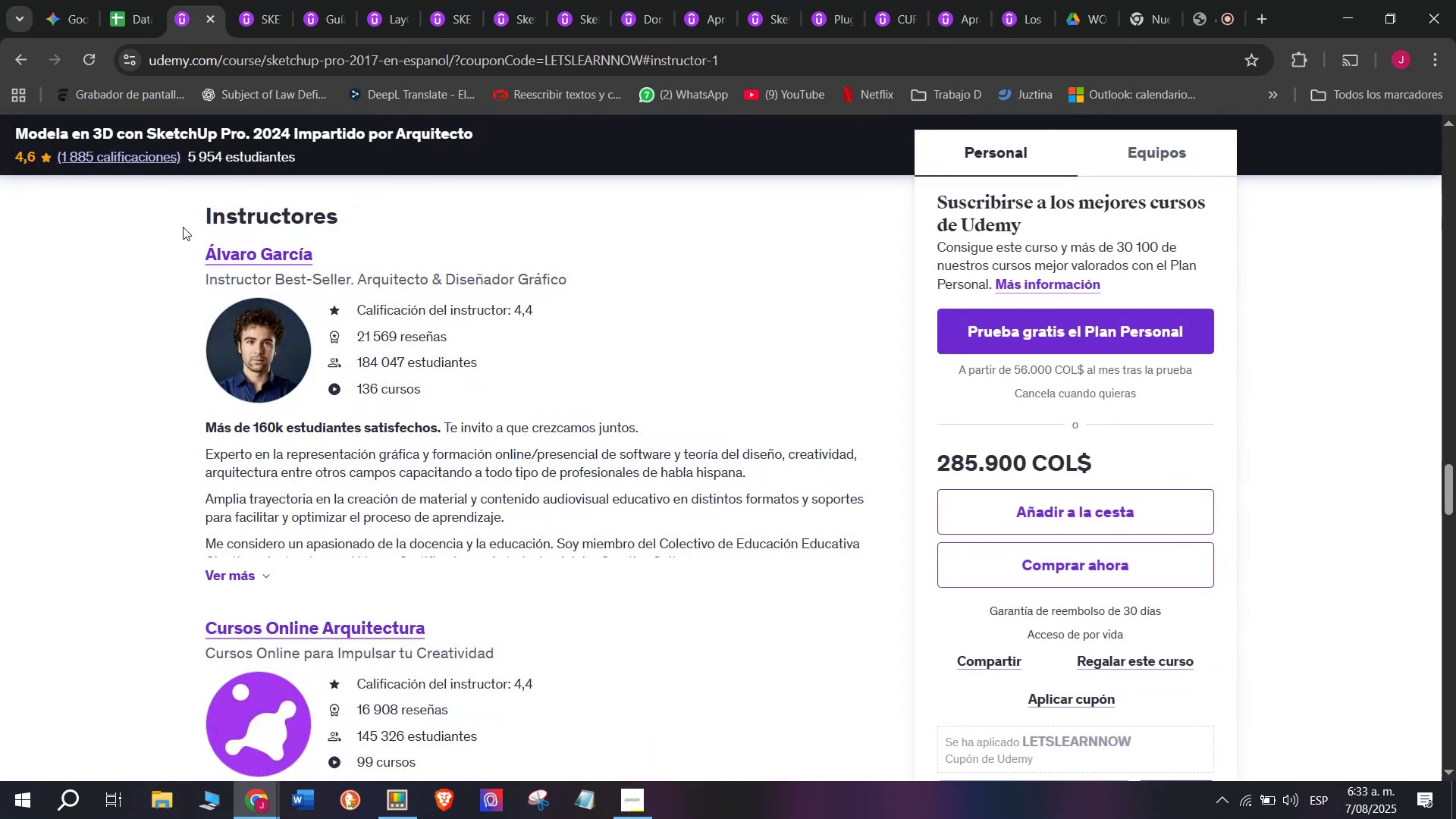 
left_click_drag(start_coordinate=[183, 227], to_coordinate=[366, 245])
 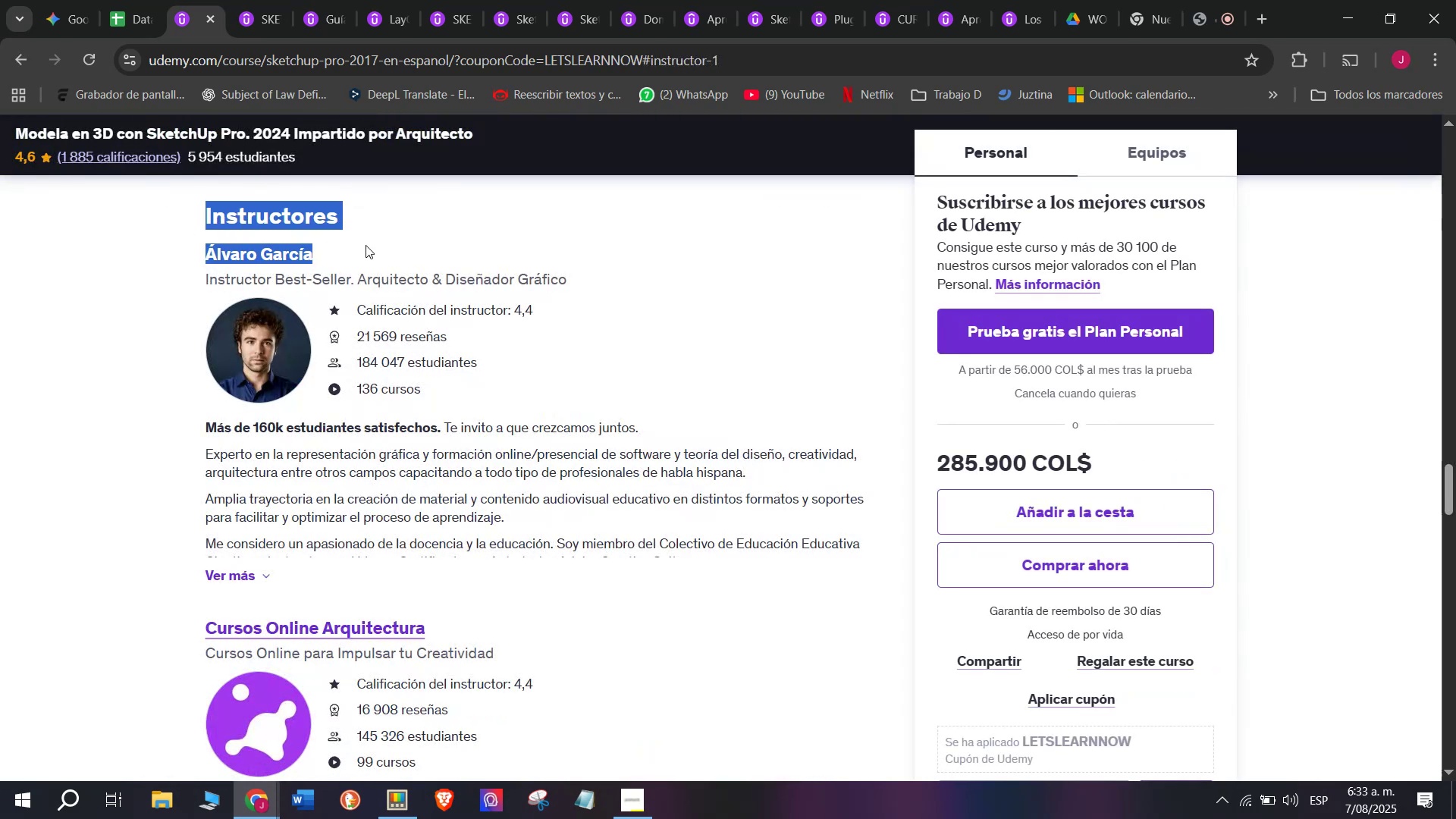 
left_click([366, 245])
 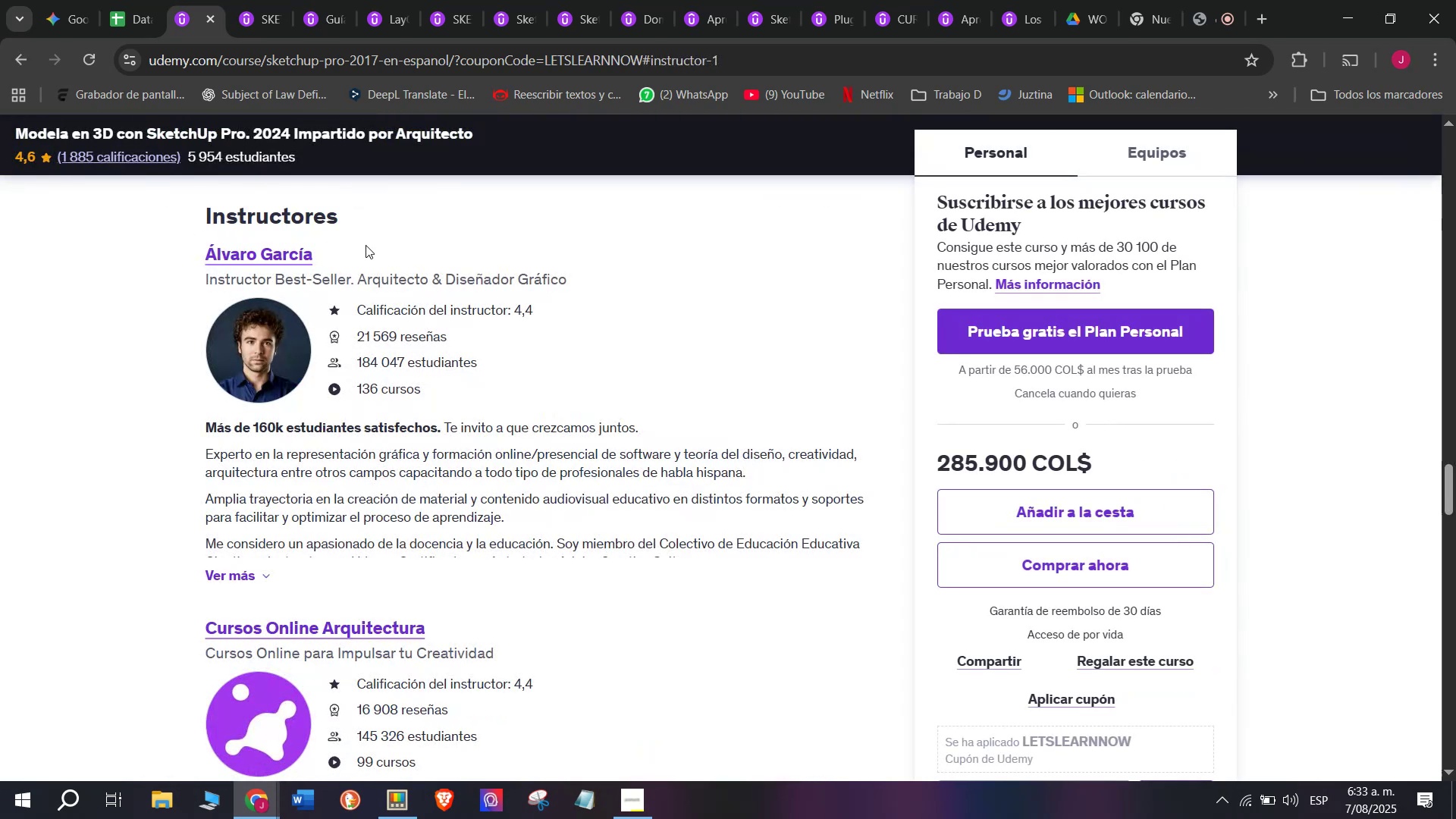 
left_click_drag(start_coordinate=[366, 245], to_coordinate=[183, 252])
 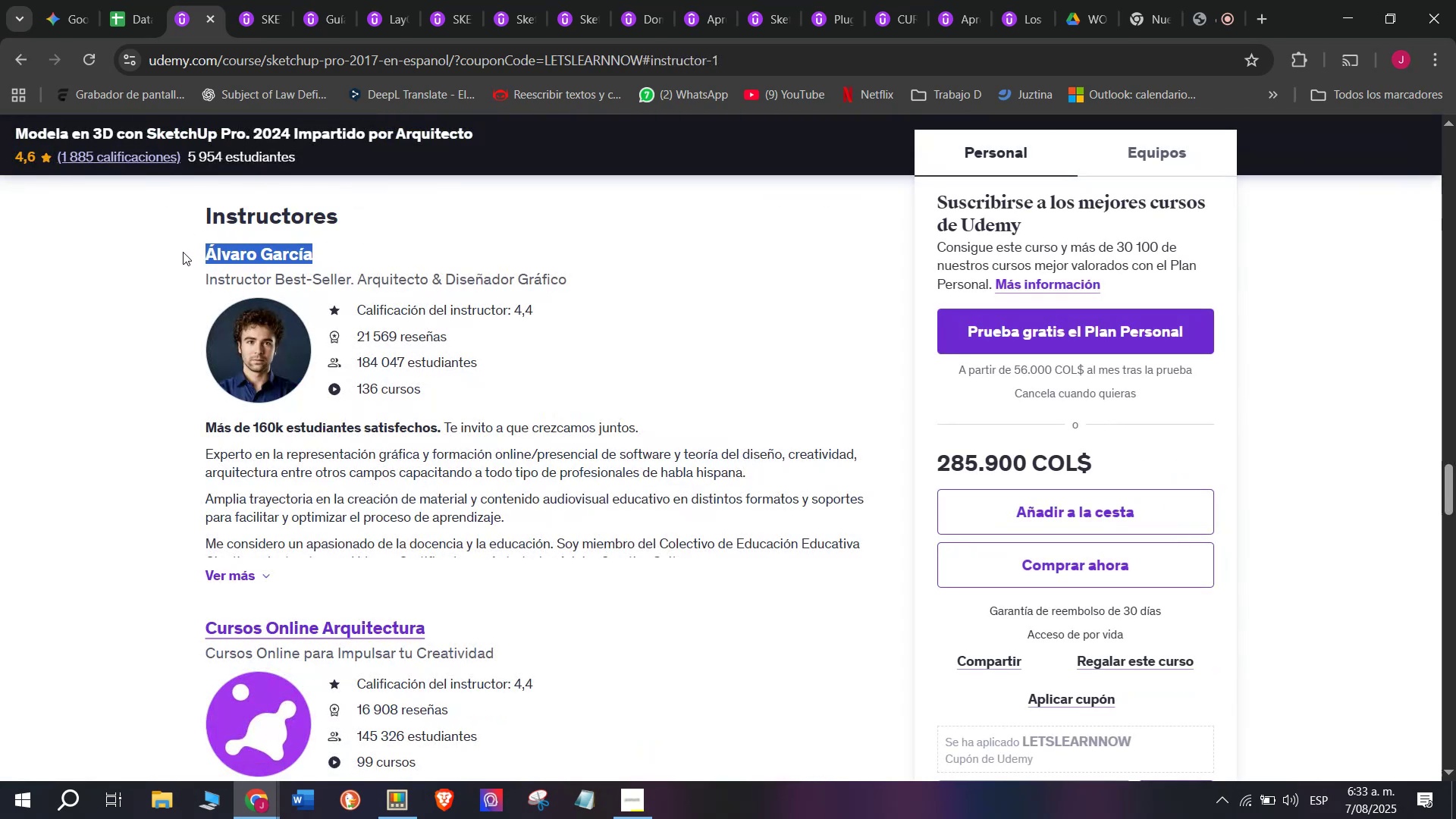 
key(Control+ControlLeft)
 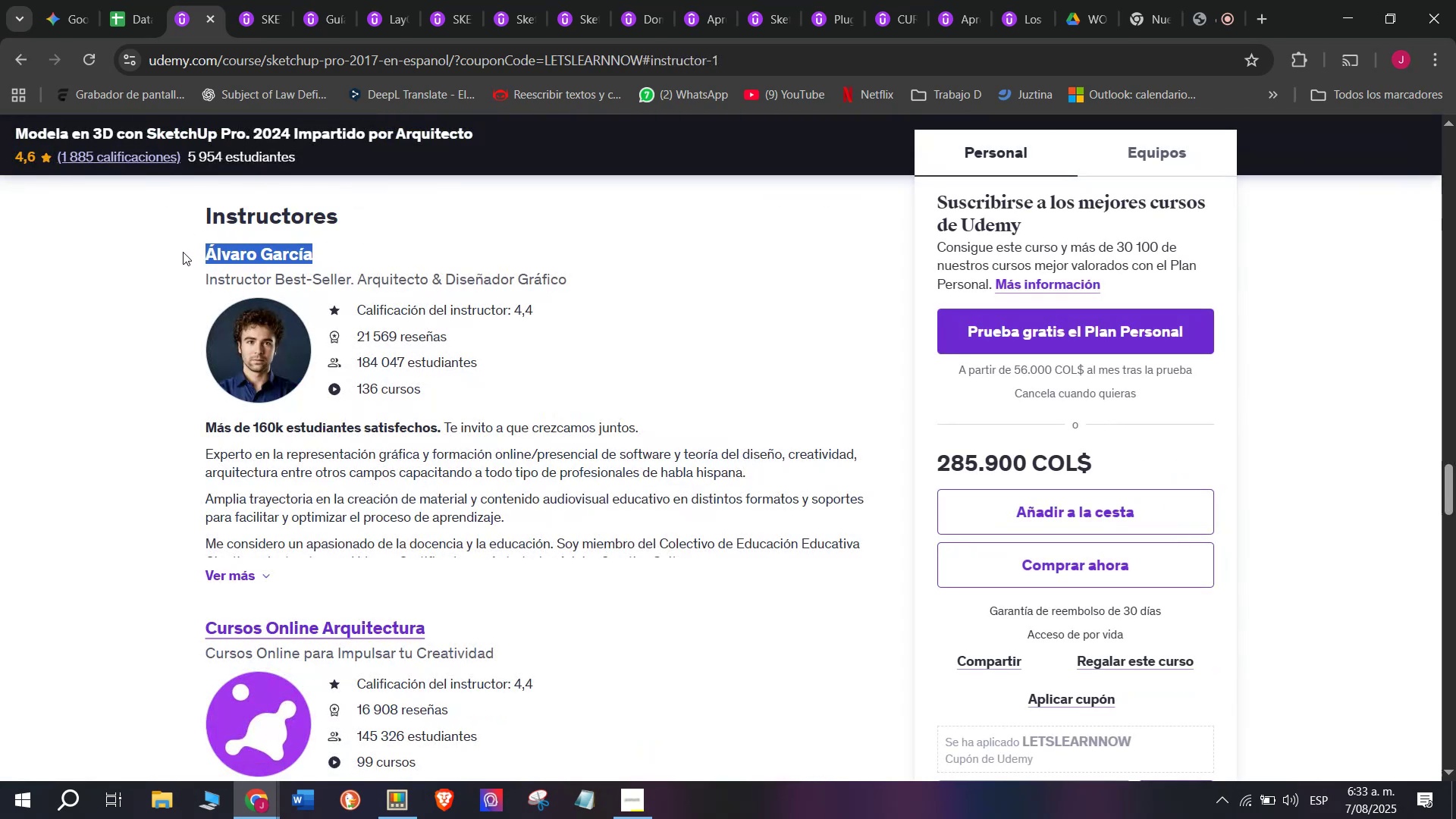 
key(Break)
 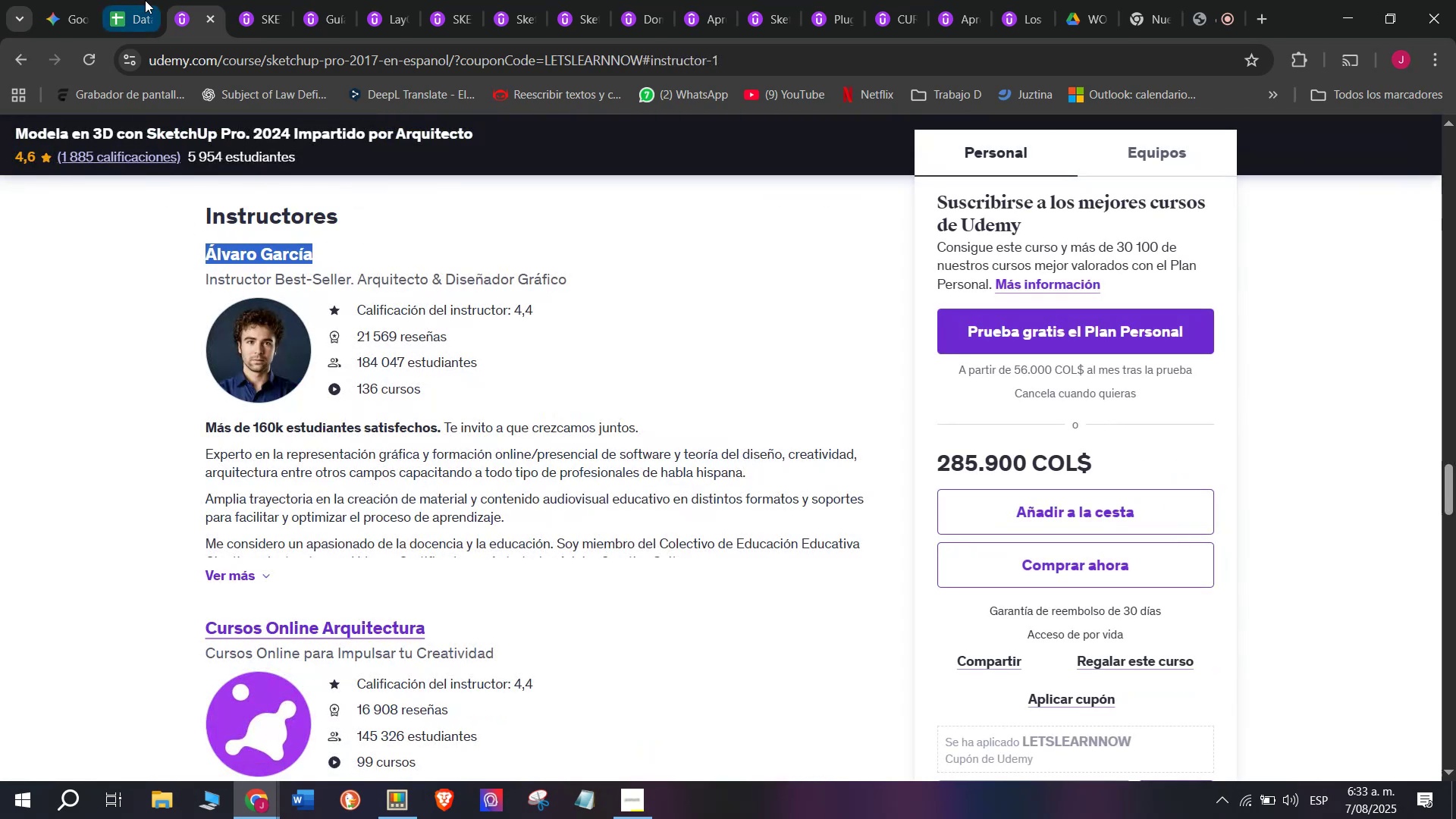 
key(Control+C)
 